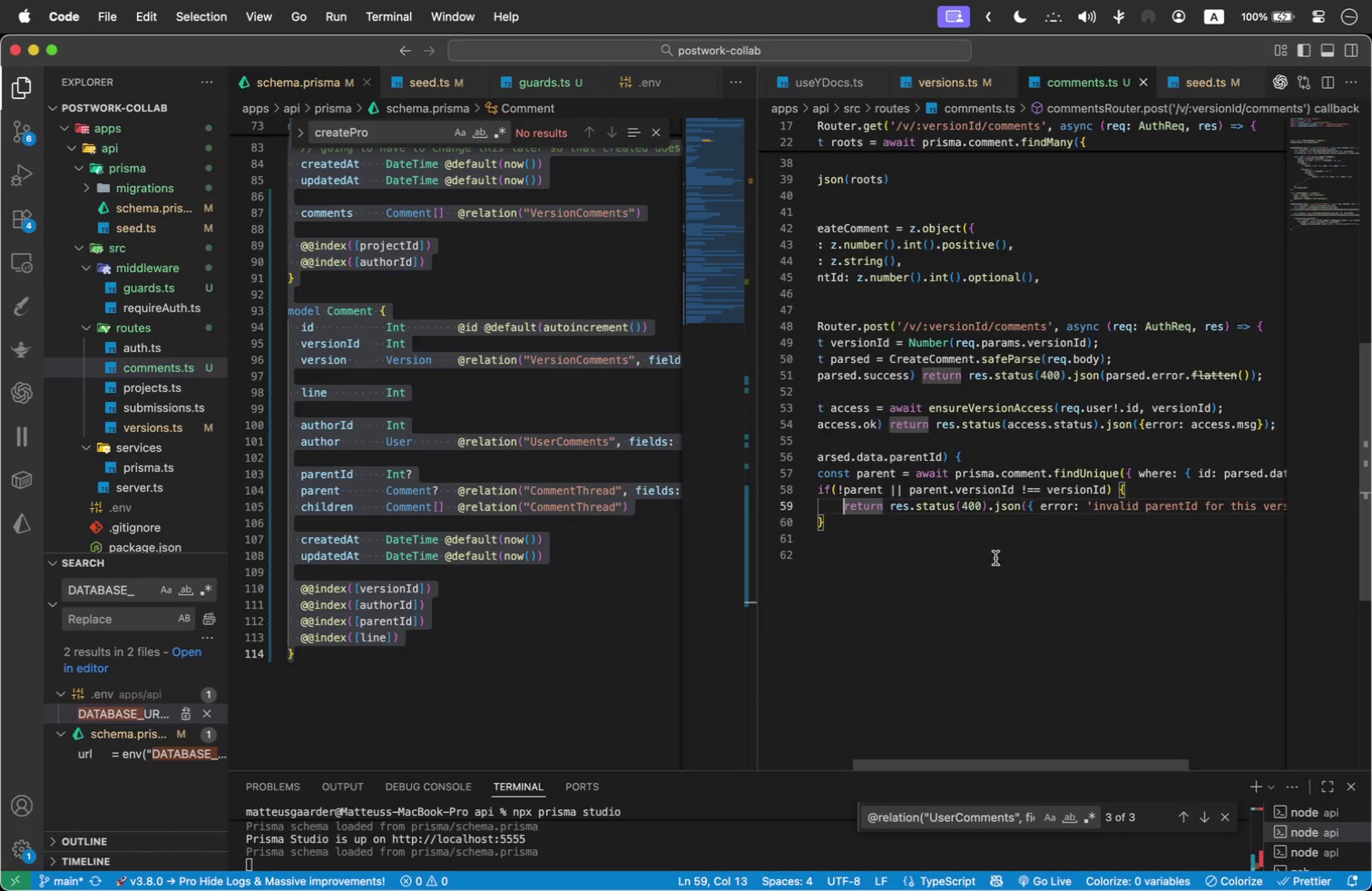 
left_click([995, 558])
 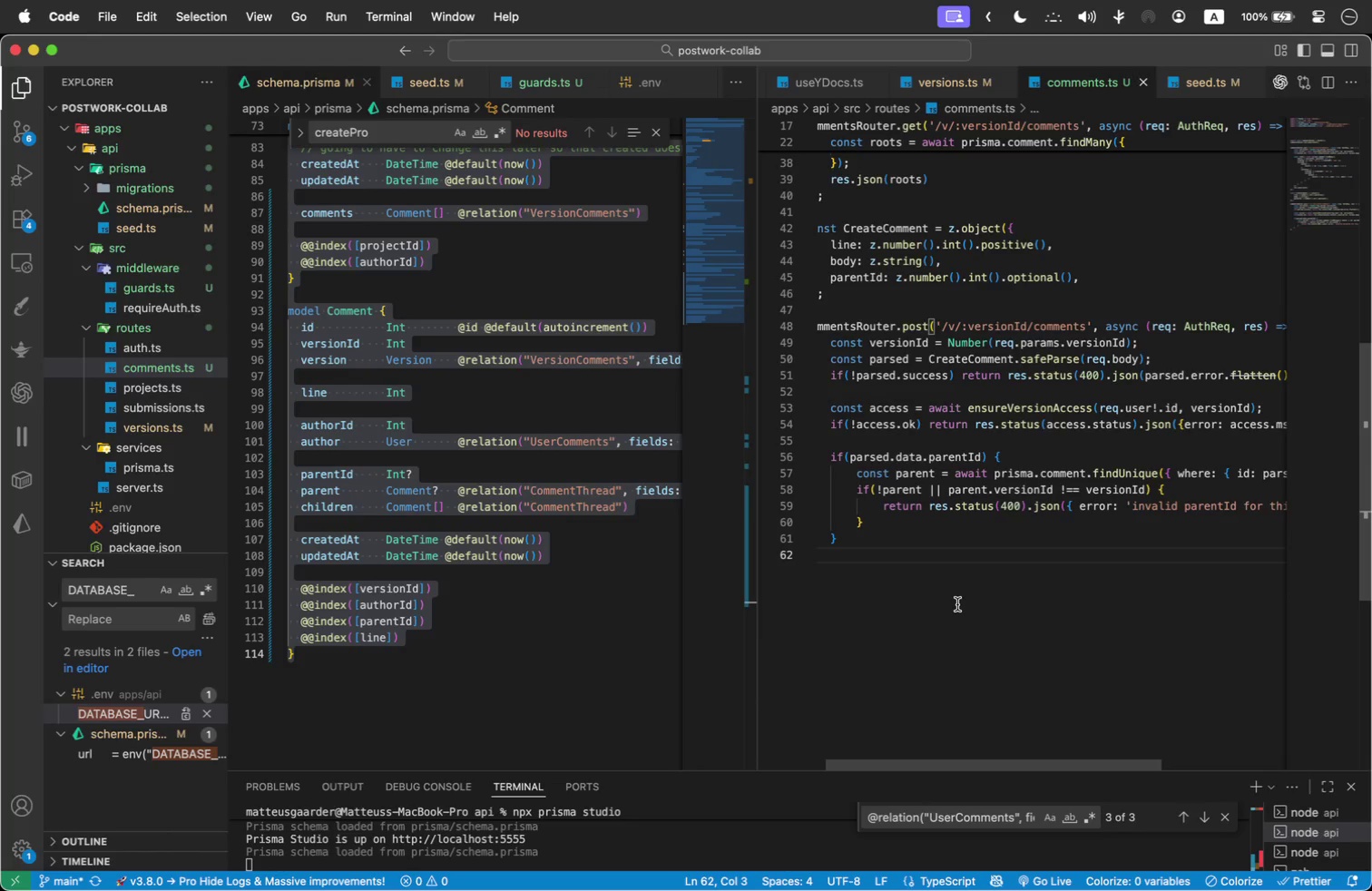 
scroll: coordinate [957, 604], scroll_direction: up, amount: 9.0
 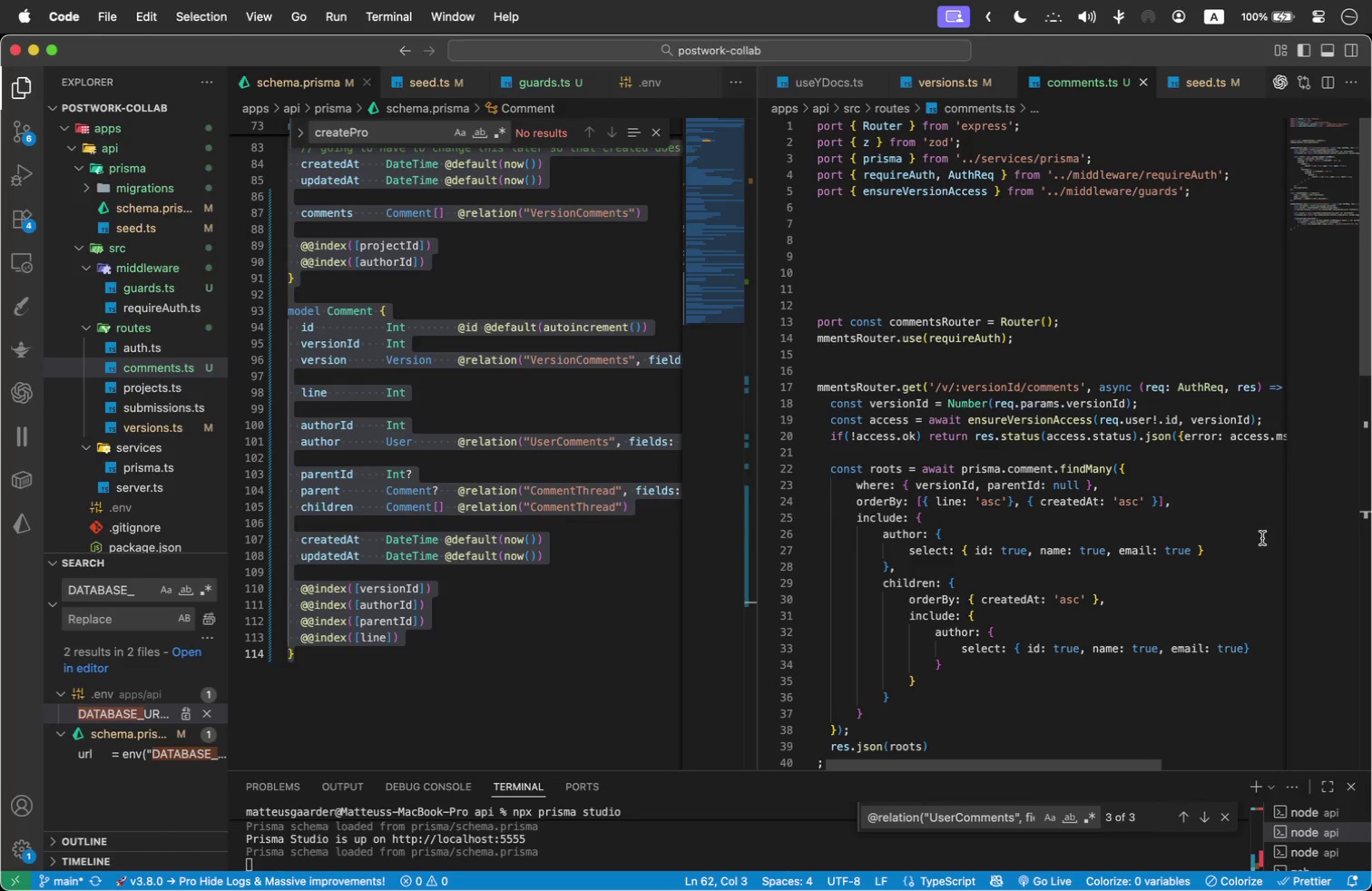 
wait(7.58)
 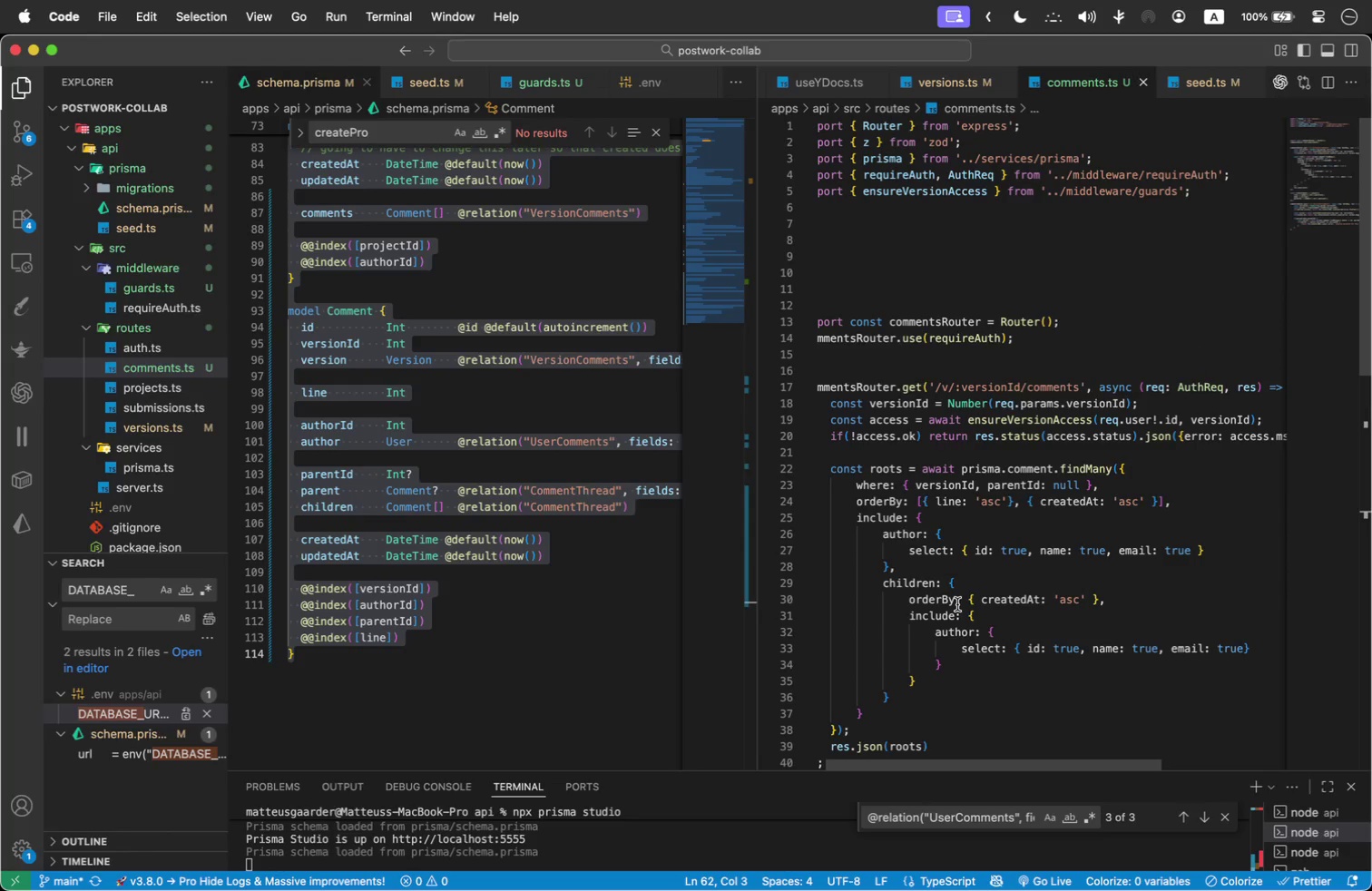 
left_click([922, 296])
 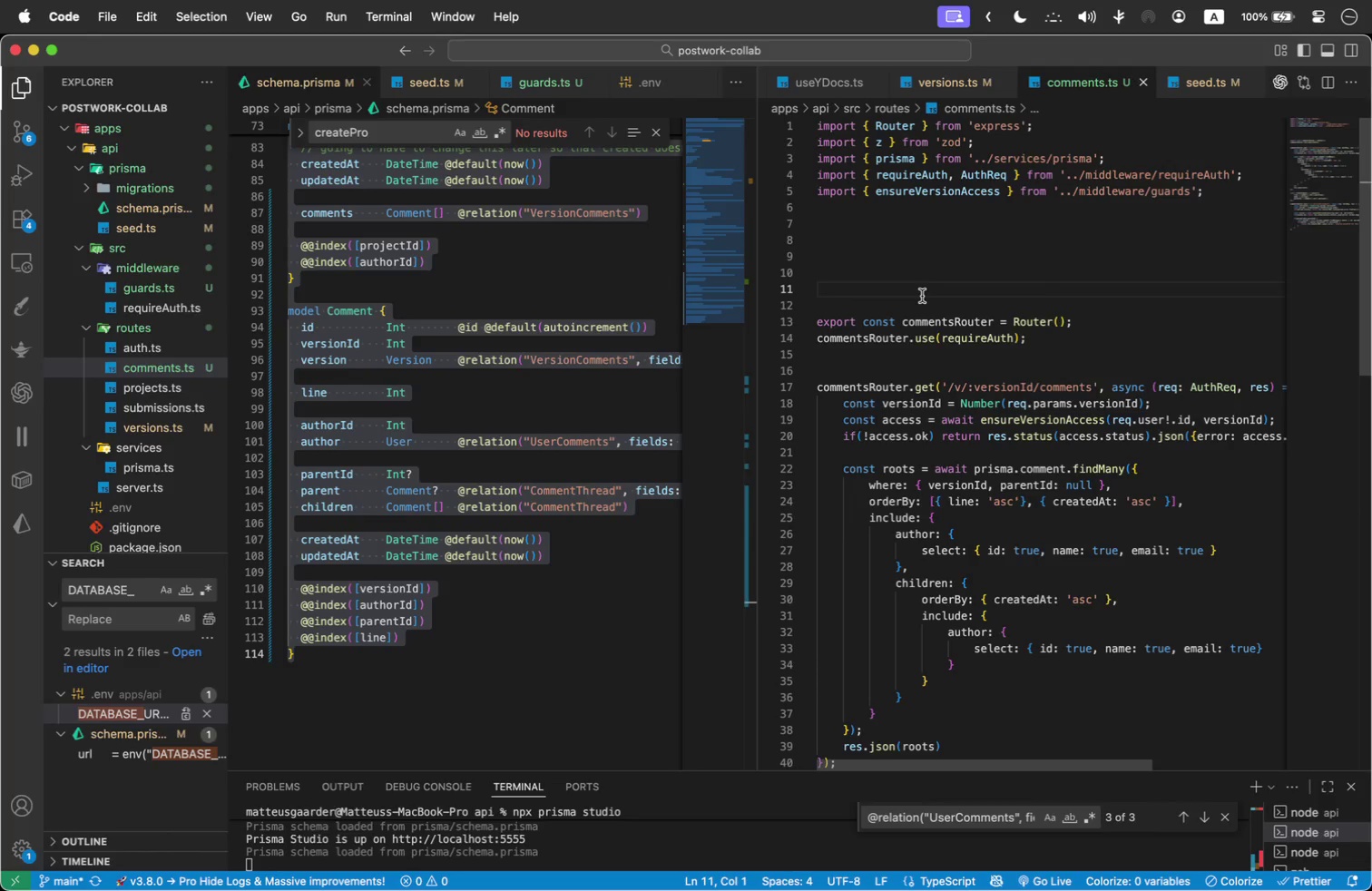 
wait(6.95)
 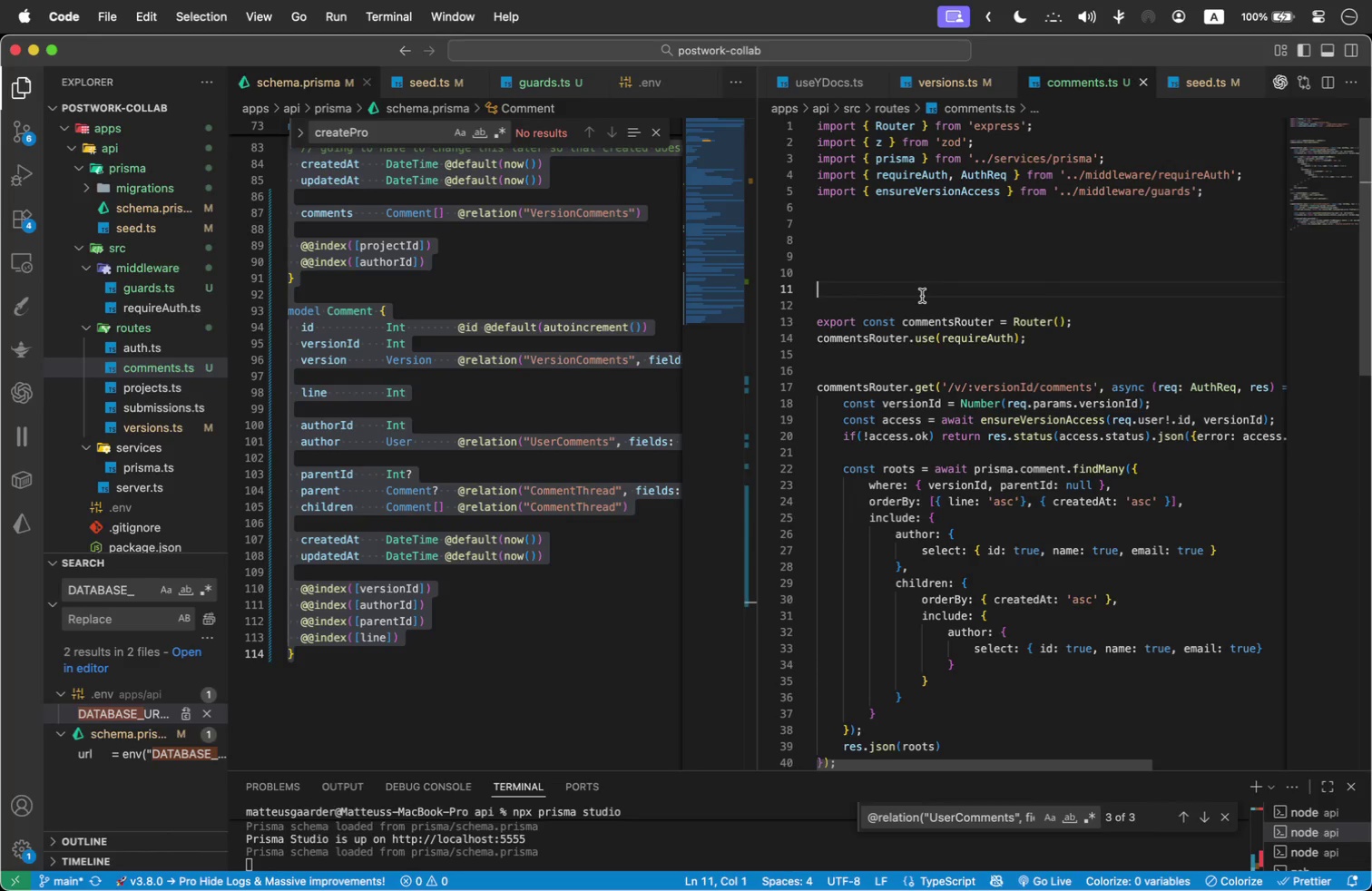 
scroll: coordinate [1069, 609], scroll_direction: down, amount: 1.0
 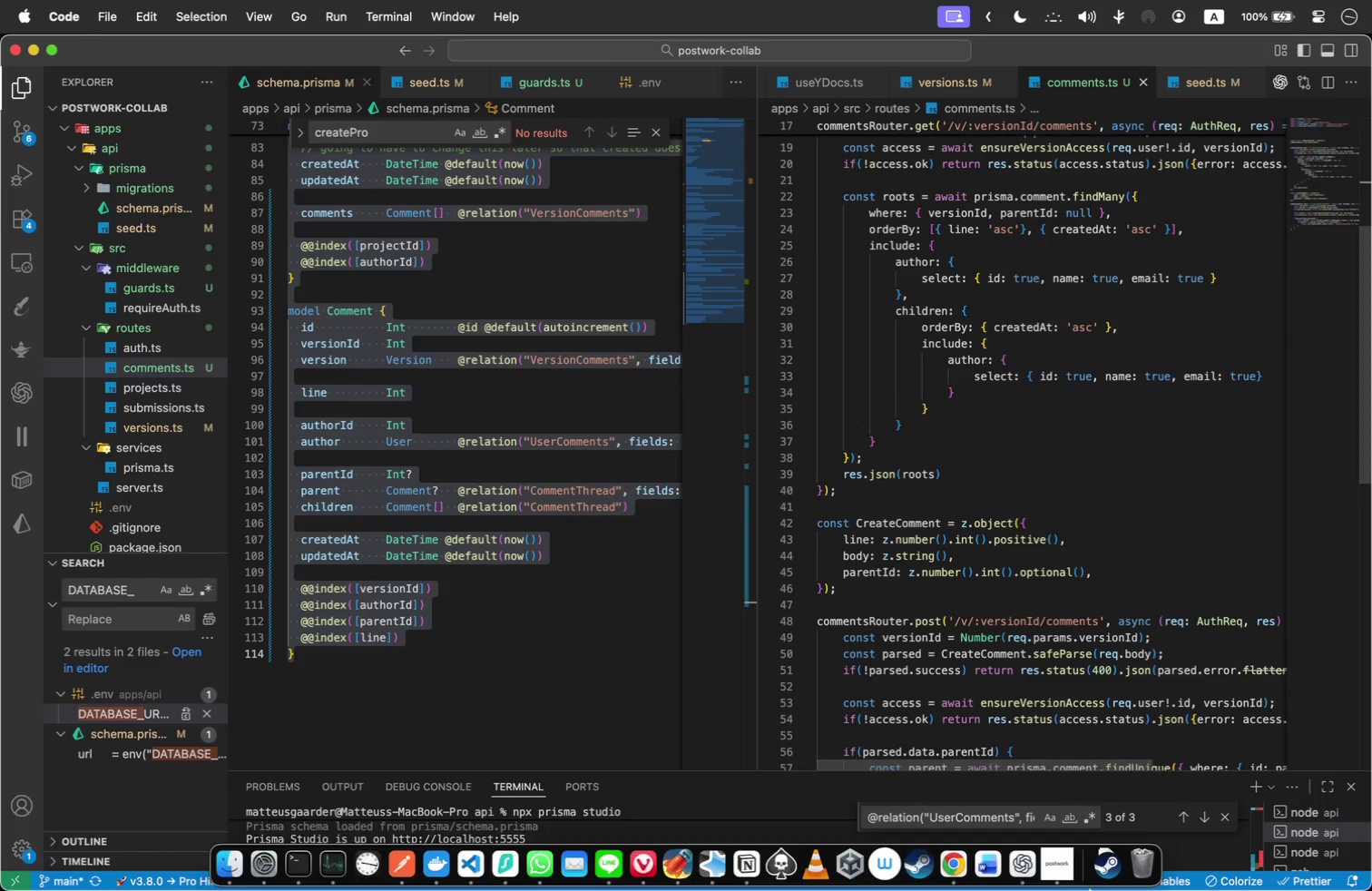 
left_click([1019, 857])
 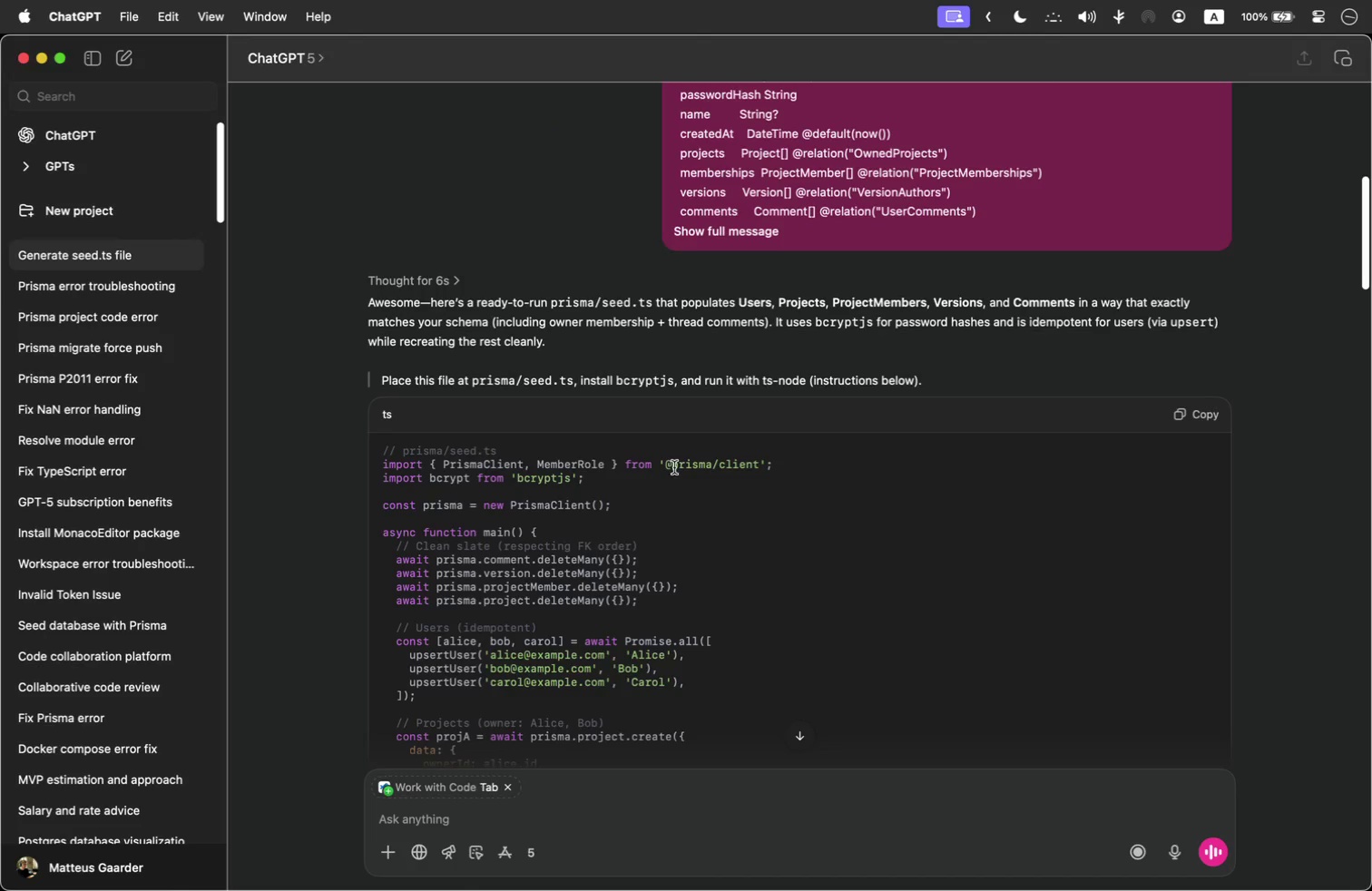 
scroll: coordinate [524, 283], scroll_direction: down, amount: 3.0
 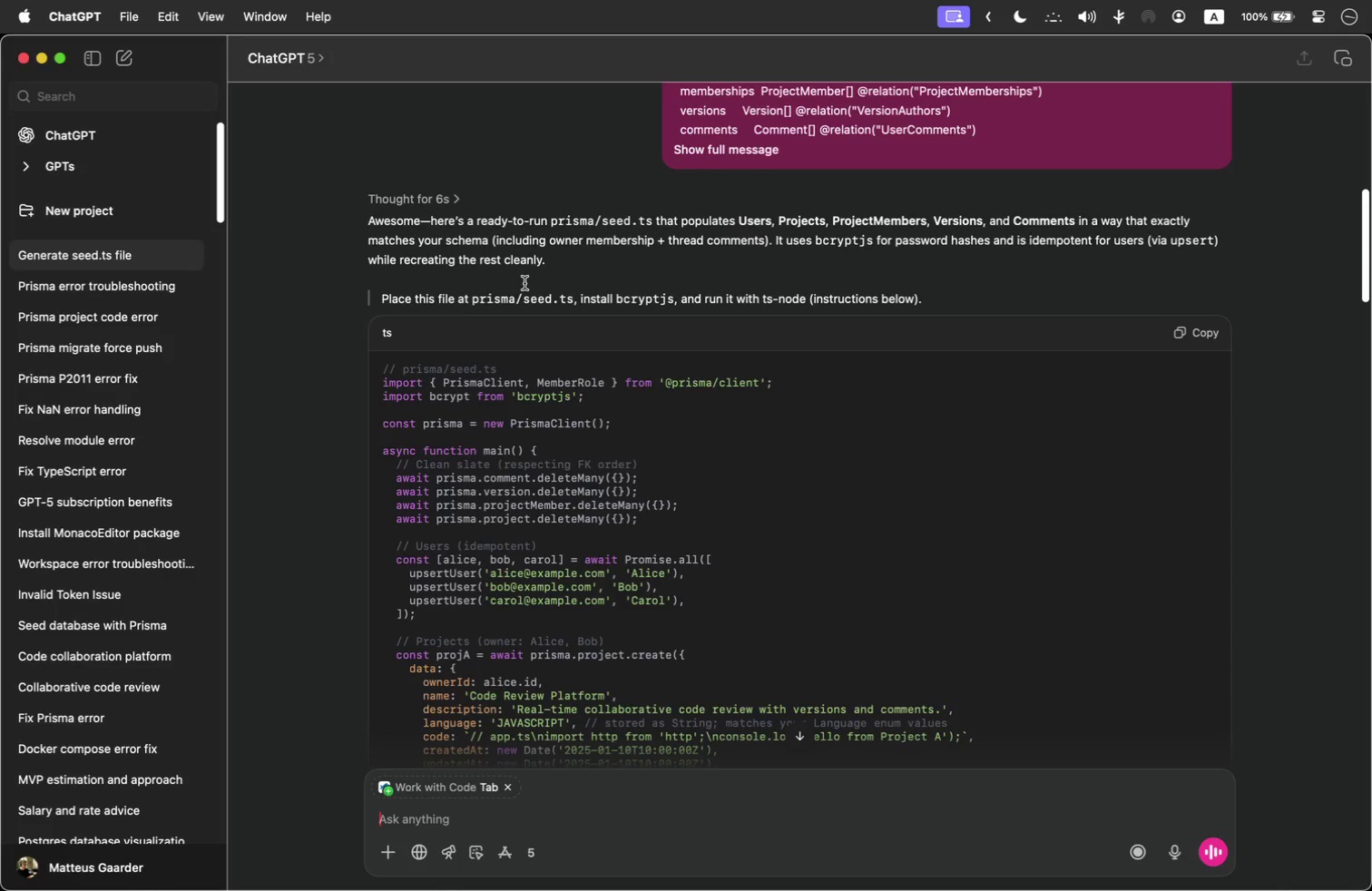 
wait(9.83)
 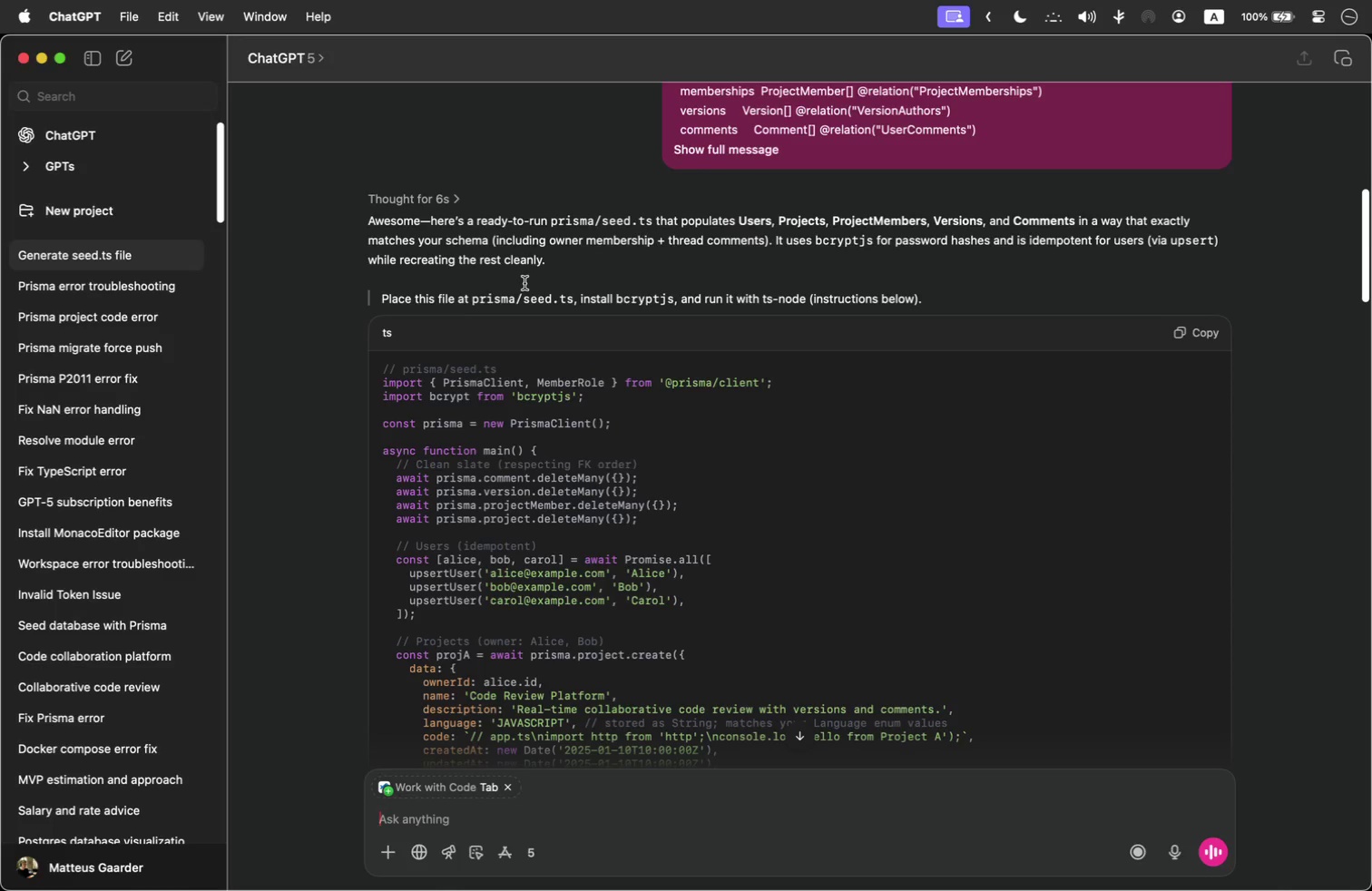 
key(Meta+Tab)
 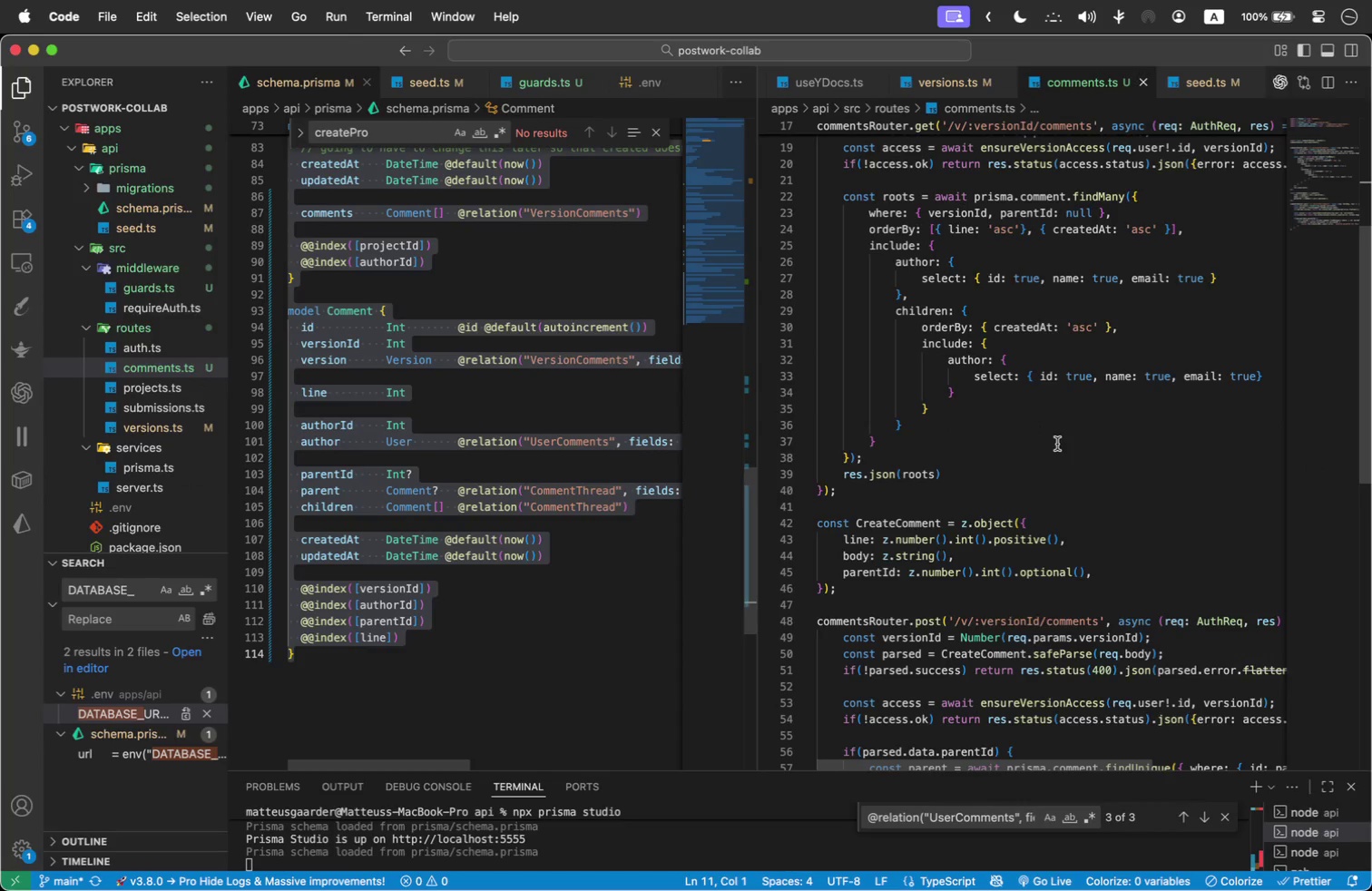 
left_click([1058, 444])
 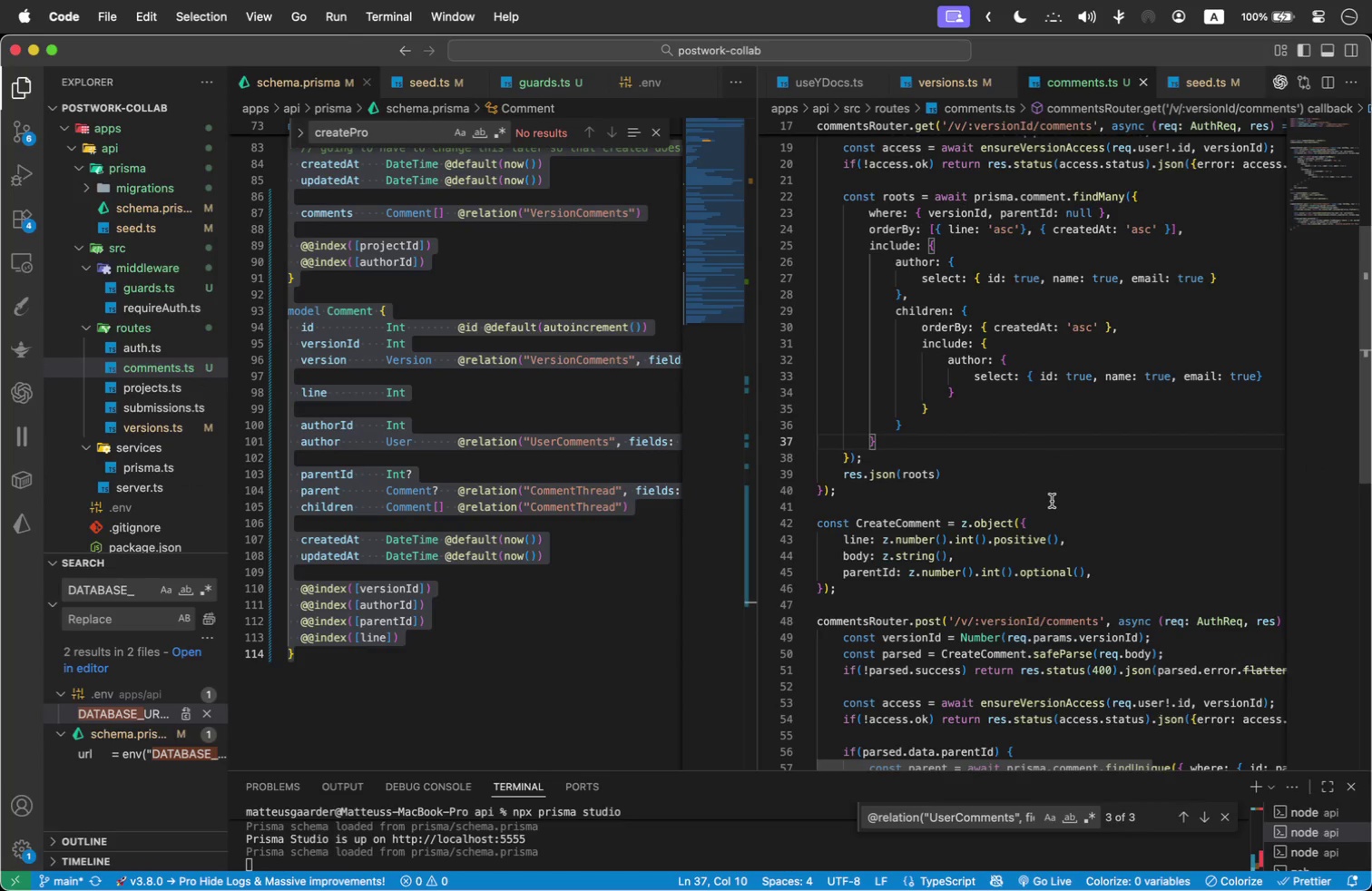 
scroll: coordinate [1052, 501], scroll_direction: down, amount: 1.0
 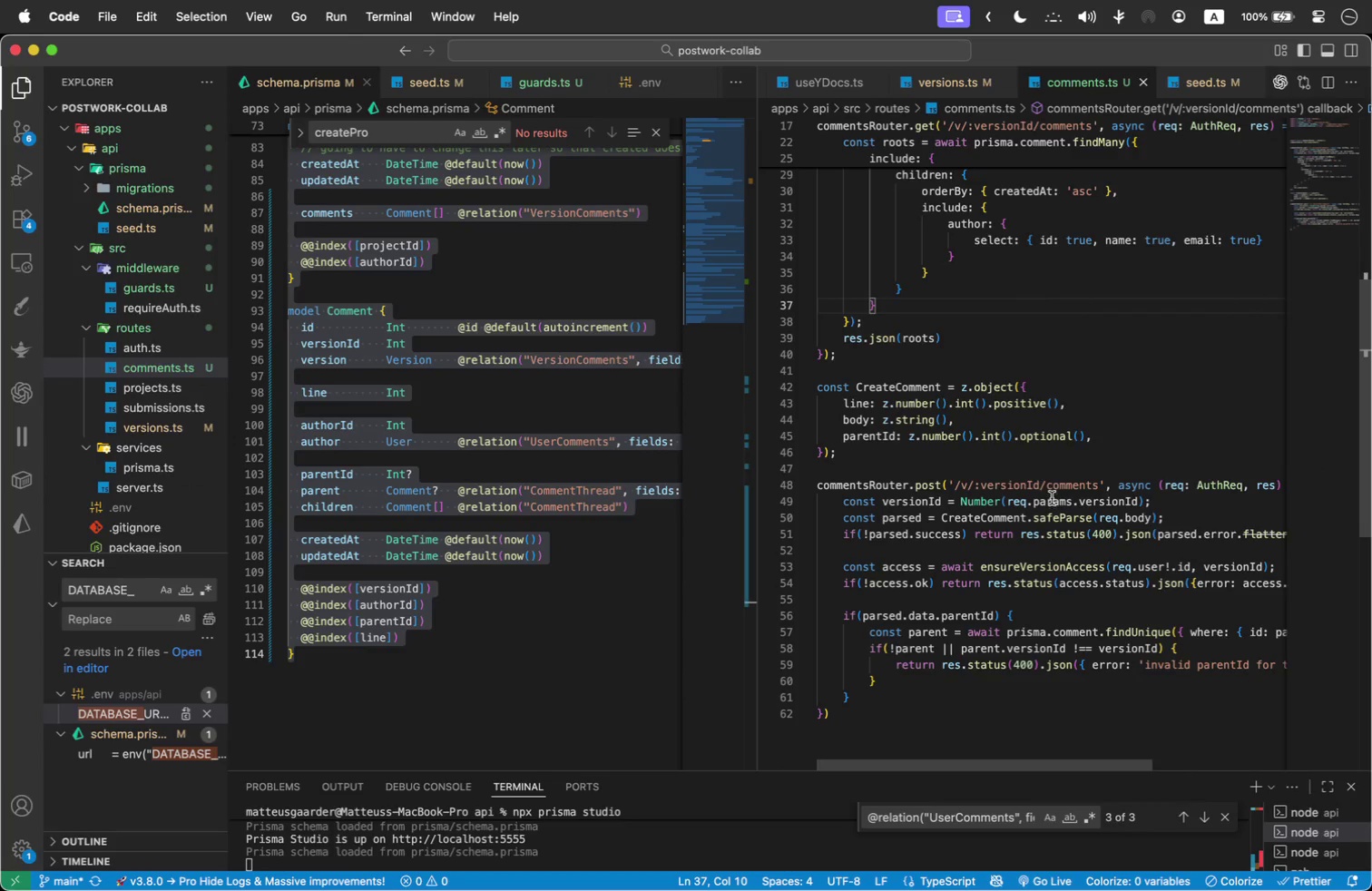 
scroll: coordinate [1053, 495], scroll_direction: up, amount: 2.0
 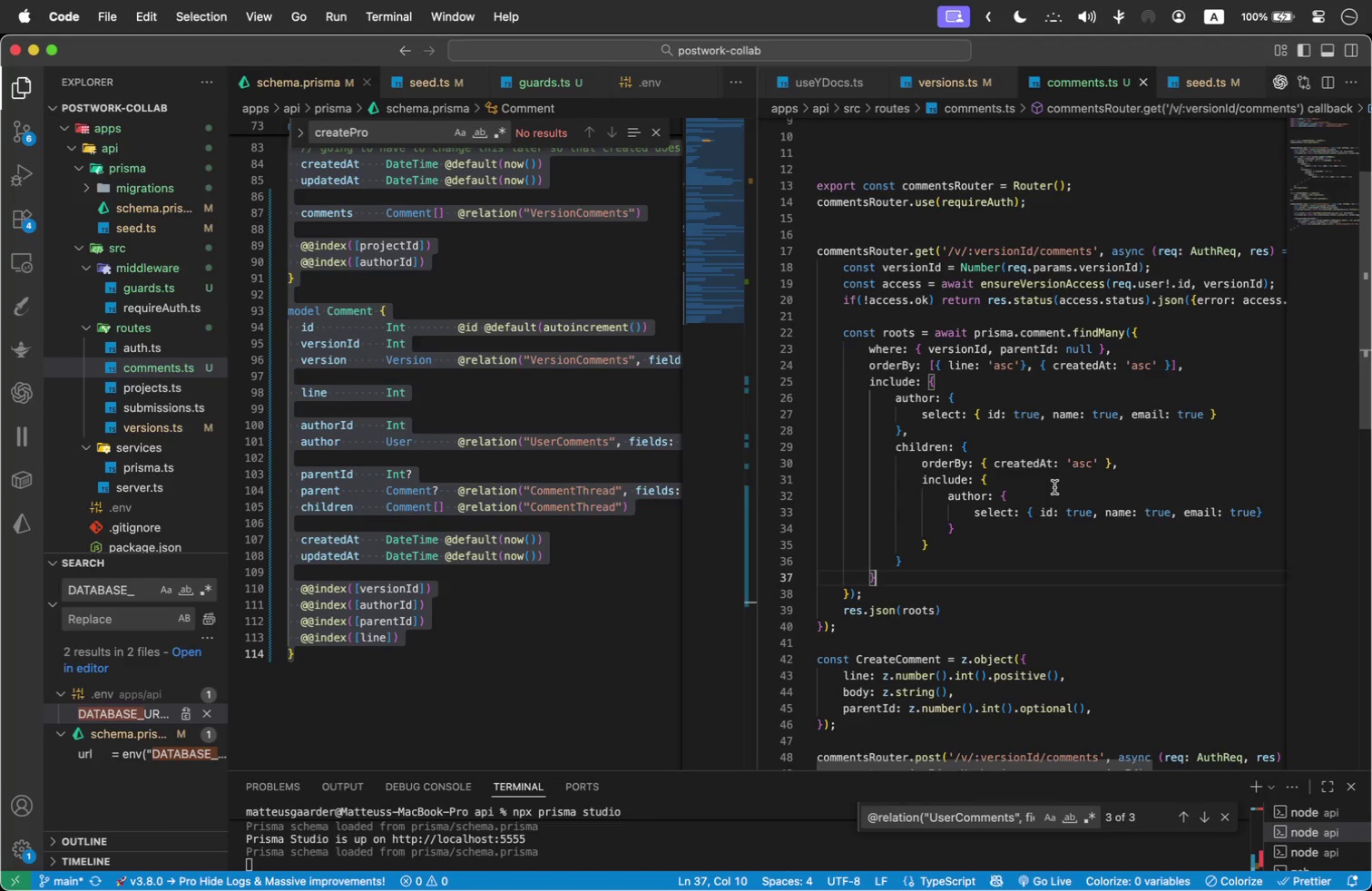 
scroll: coordinate [1054, 487], scroll_direction: down, amount: 1.0
 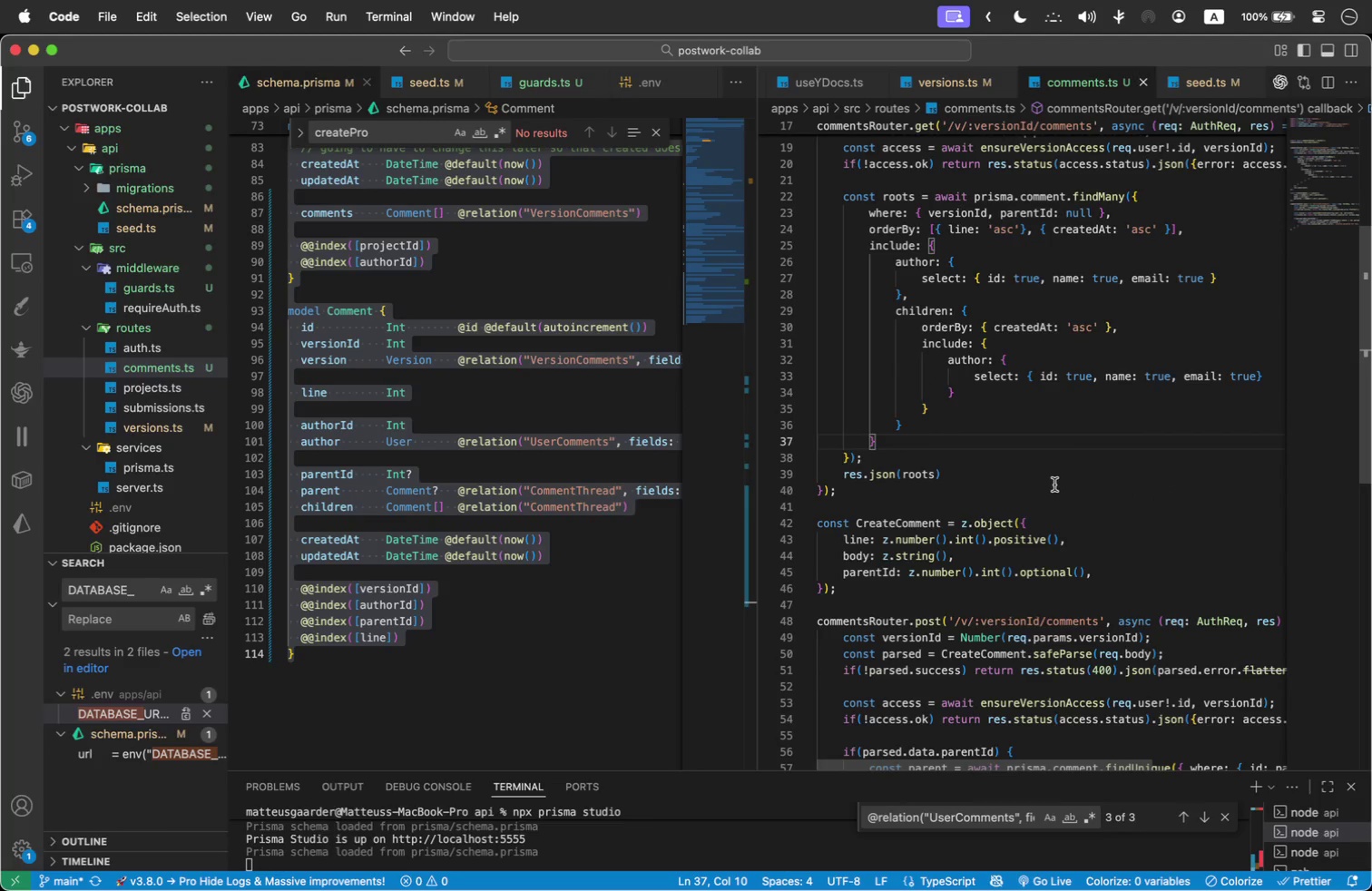 
wait(8.75)
 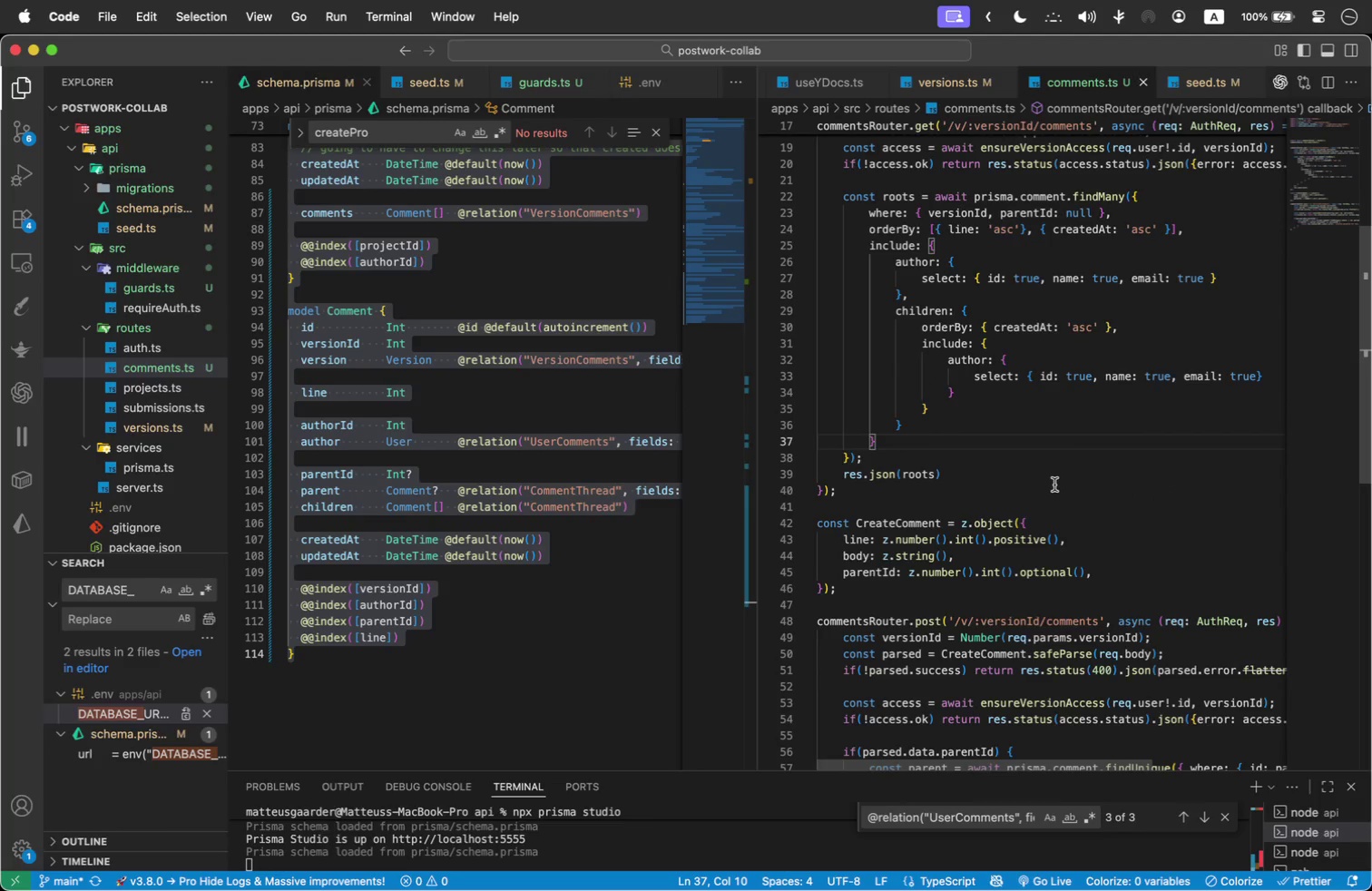 
scroll: coordinate [189, 331], scroll_direction: up, amount: 1.0
 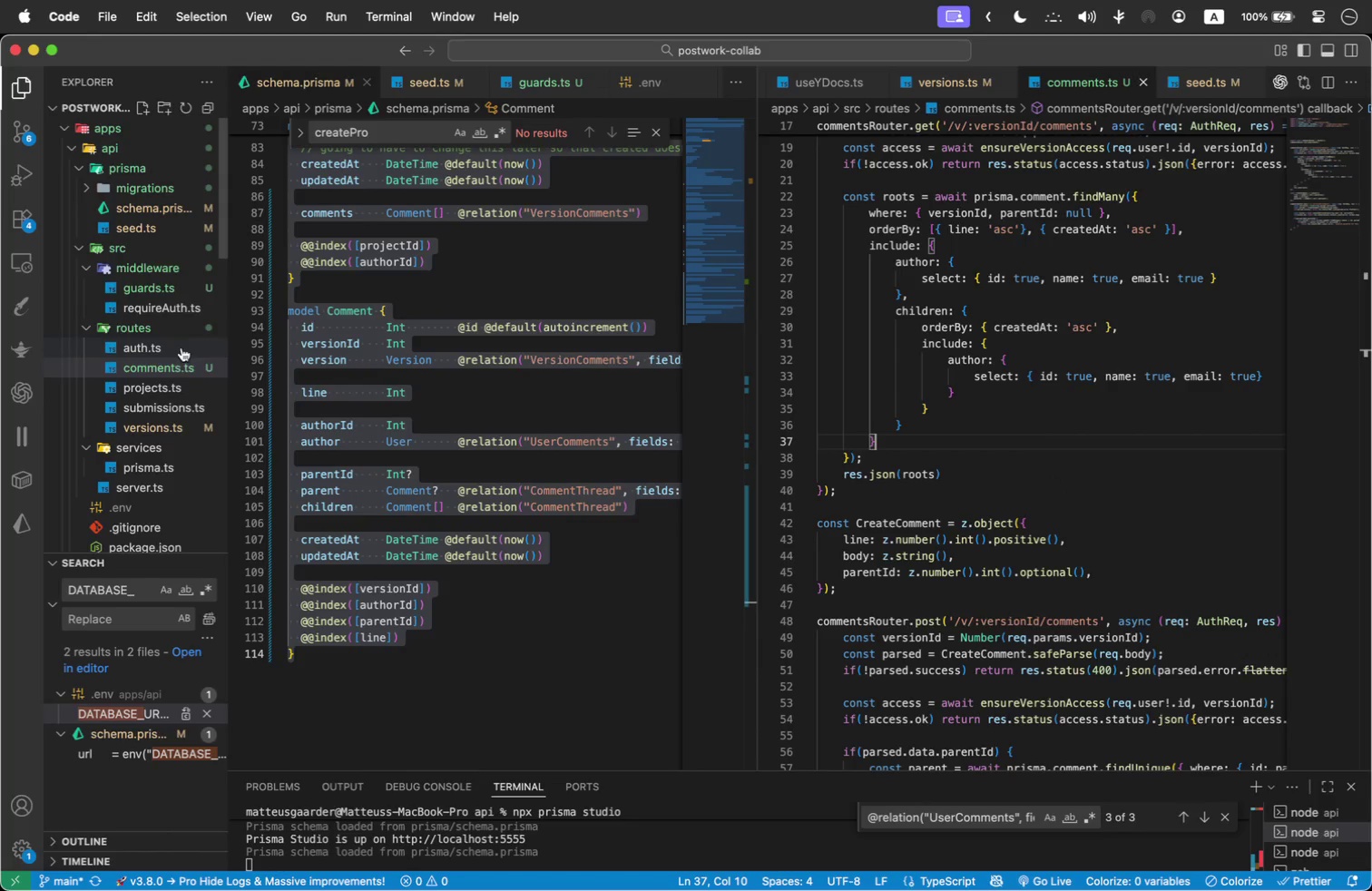 
mouse_move([209, 351])
 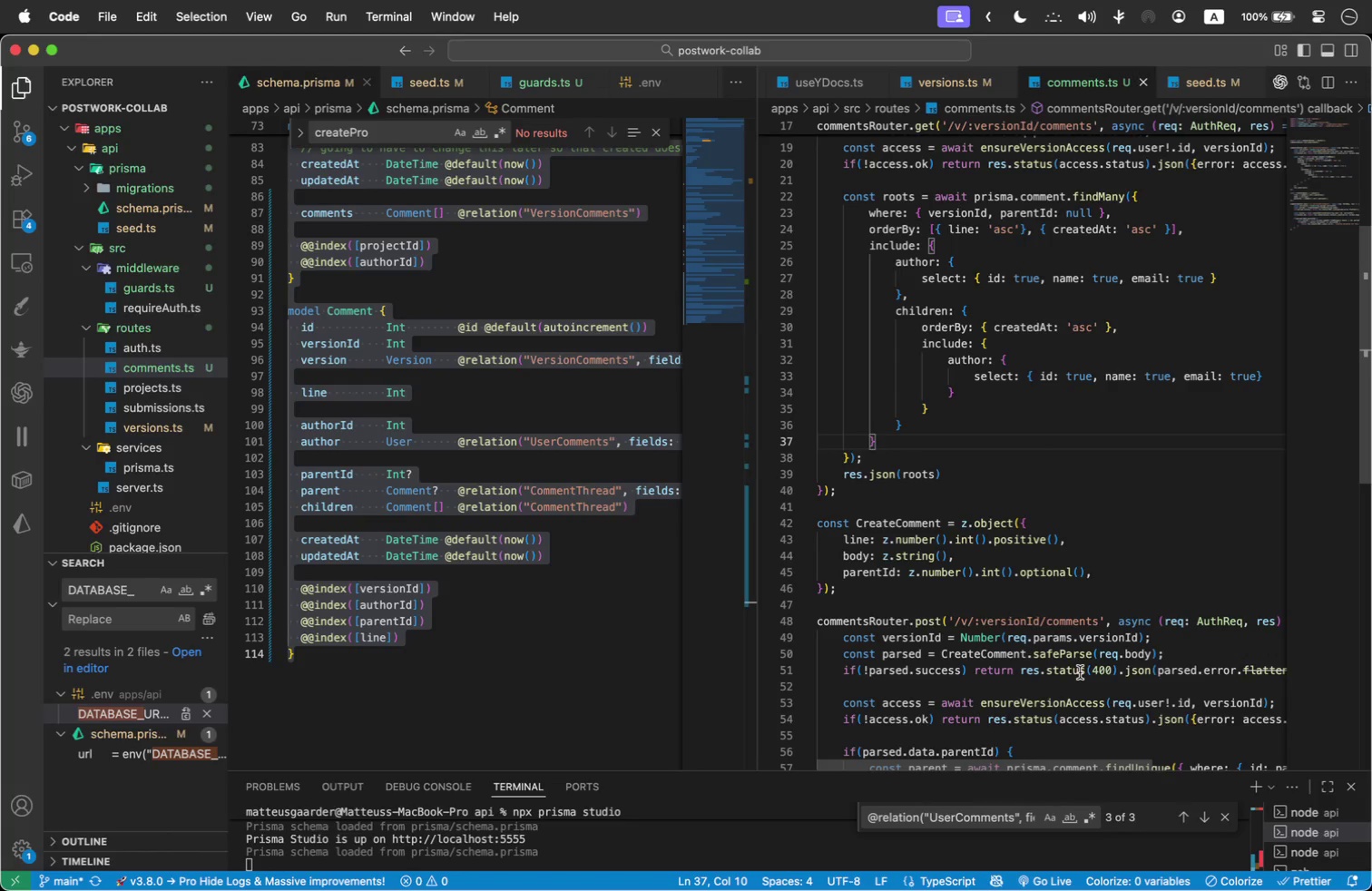 
left_click([1182, 456])
 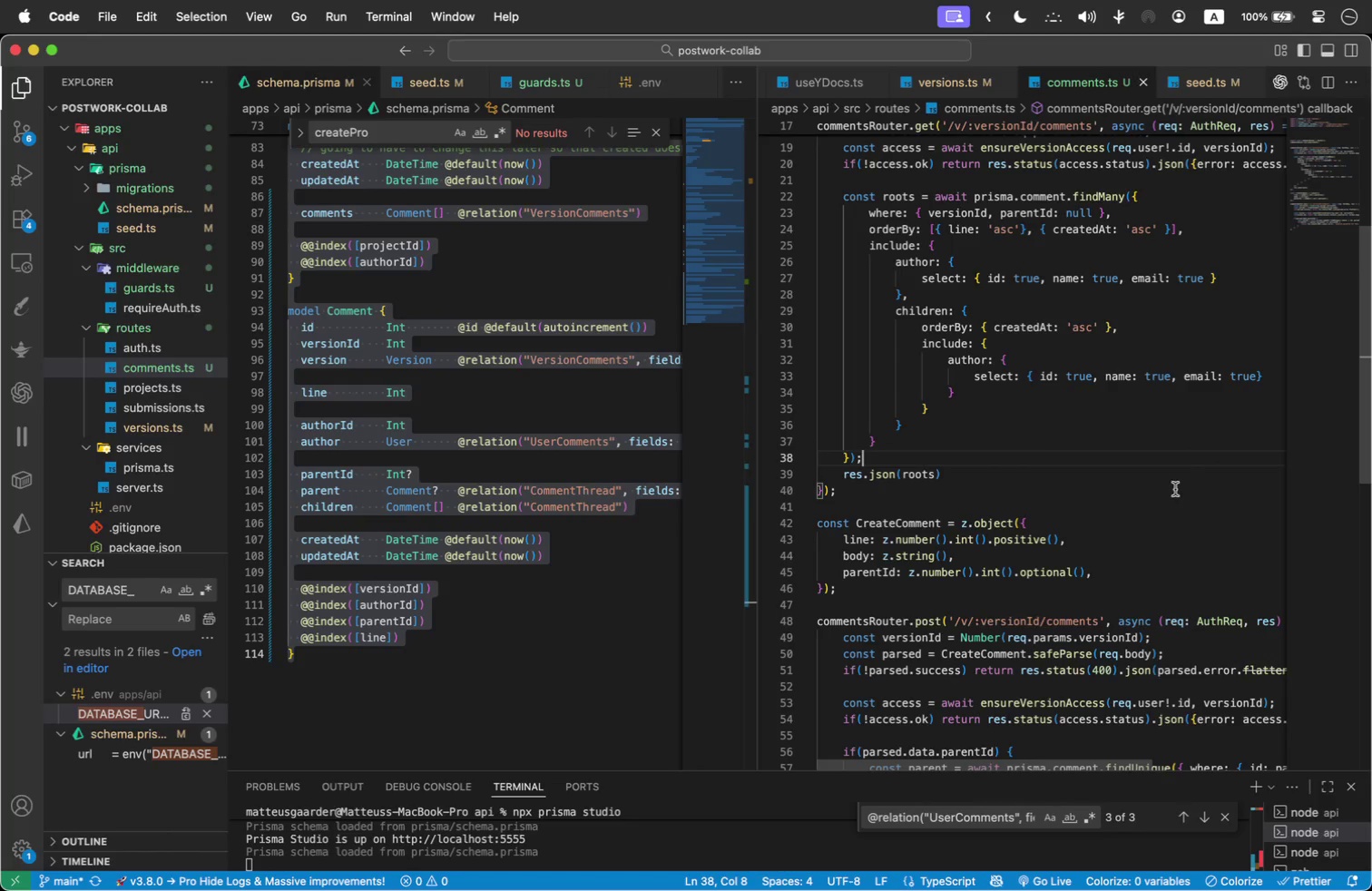 
scroll: coordinate [1172, 509], scroll_direction: down, amount: 1.0
 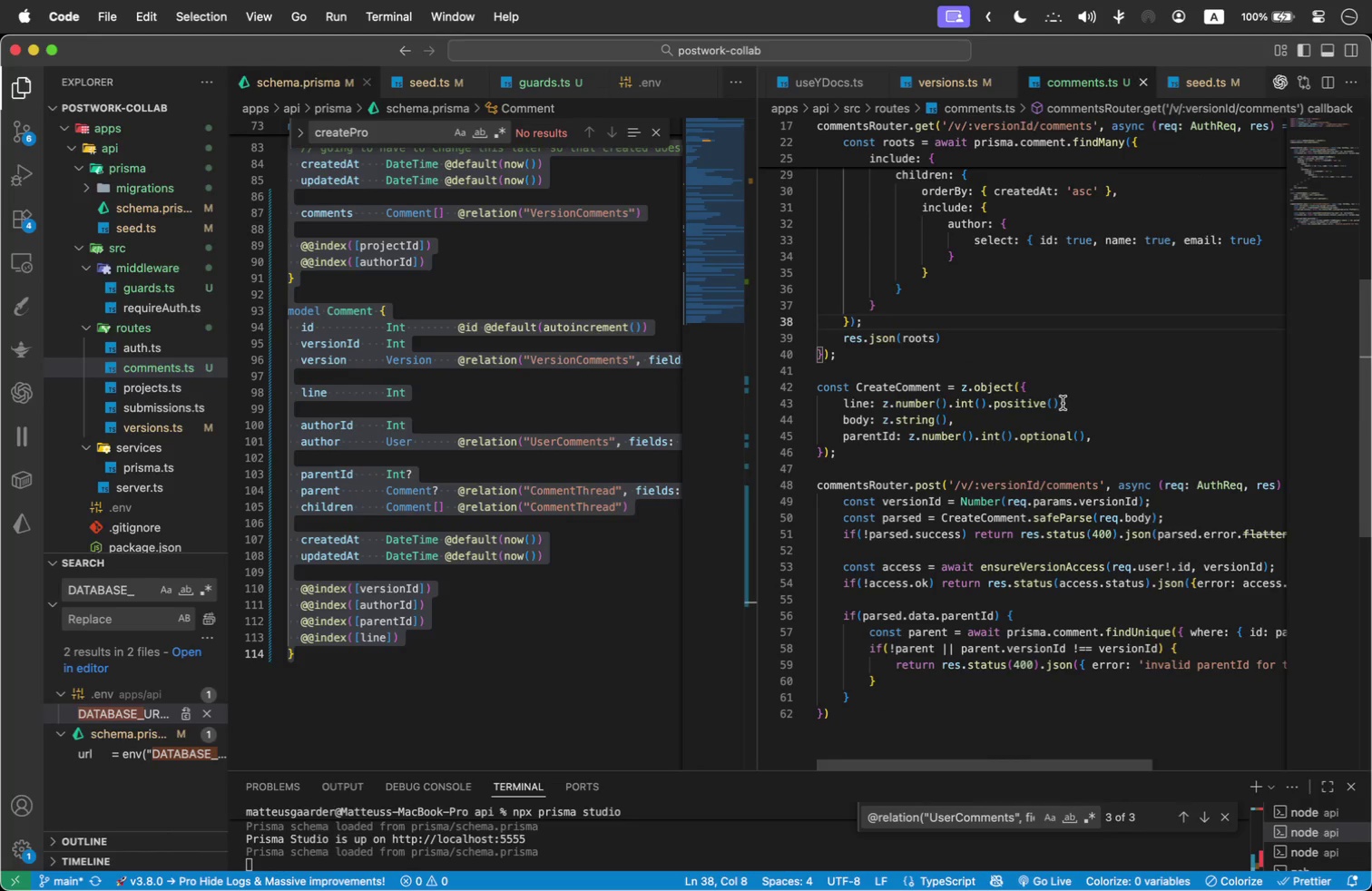 
wait(8.06)
 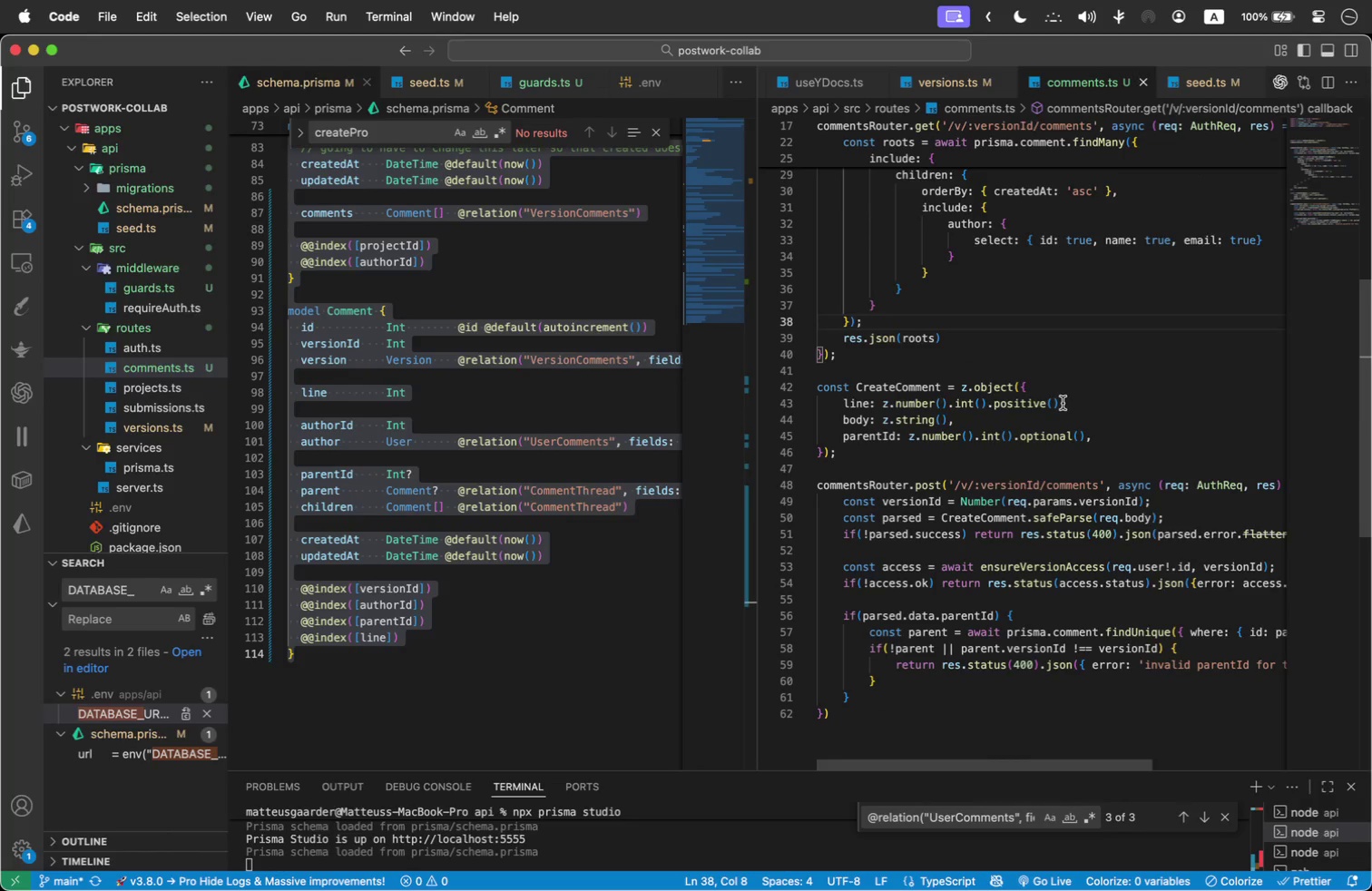 
left_click_drag(start_coordinate=[998, 765], to_coordinate=[810, 707])
 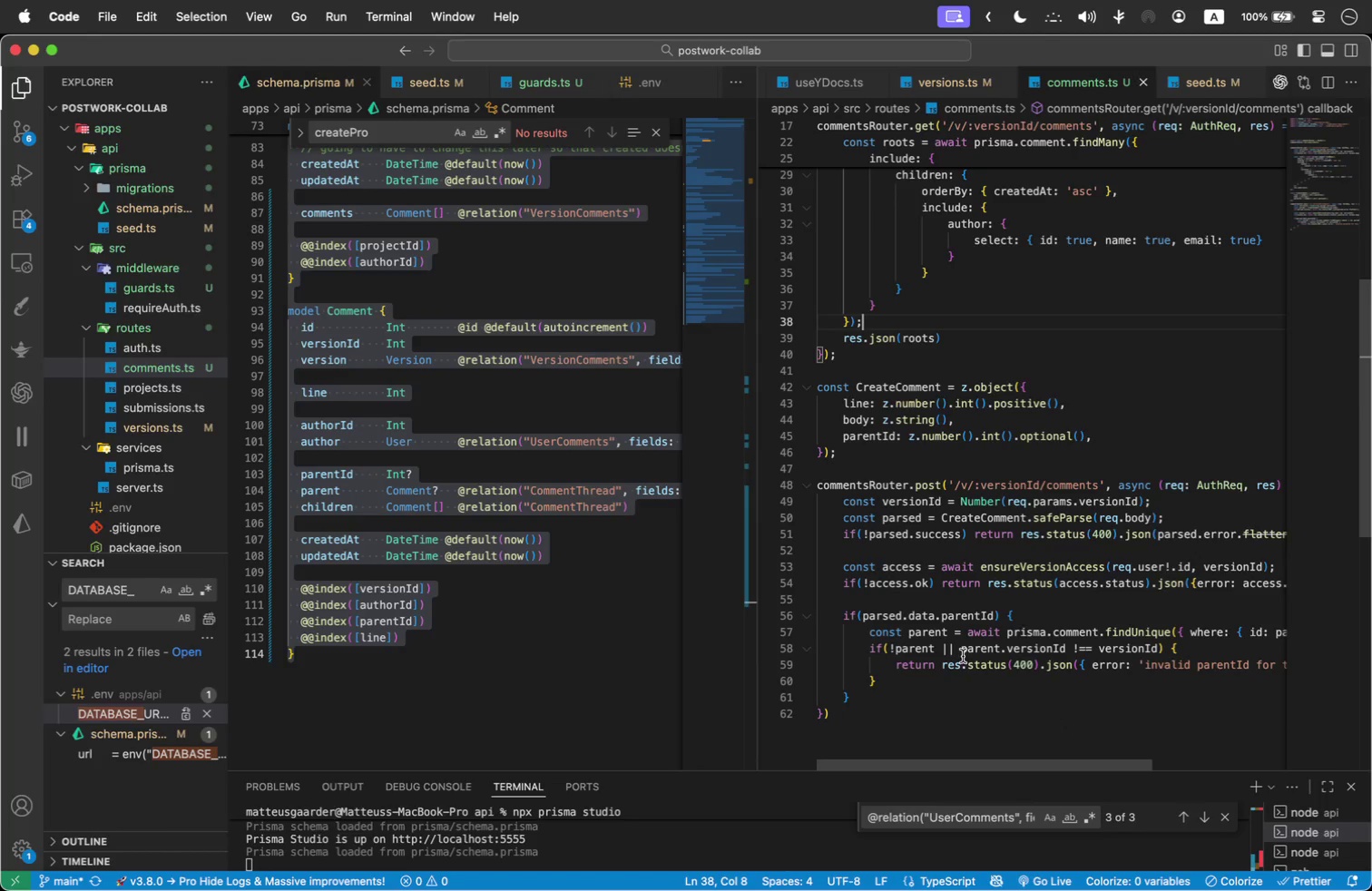 
mouse_move([1036, 610])
 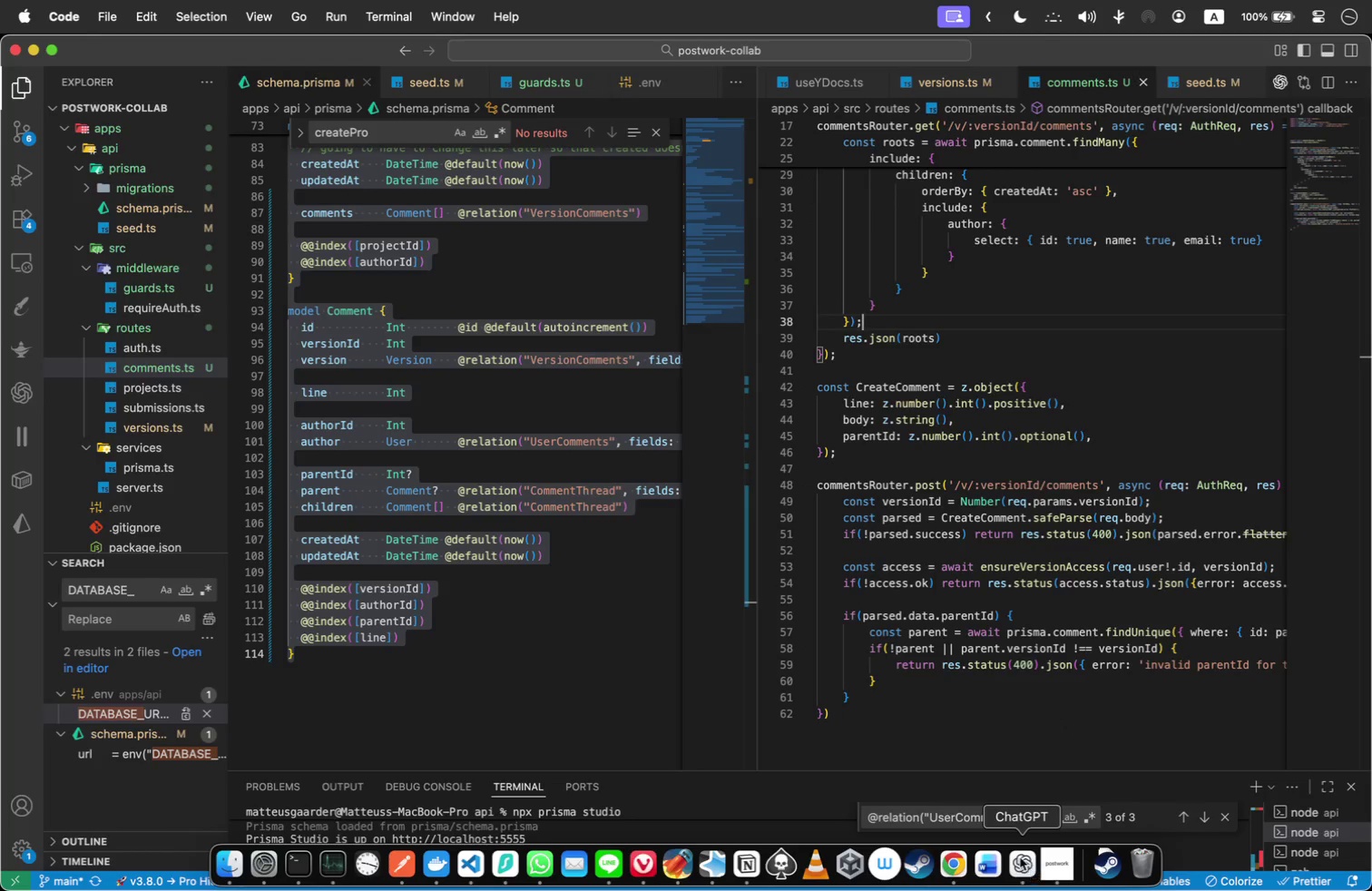 
scroll: coordinate [764, 493], scroll_direction: down, amount: 1.0
 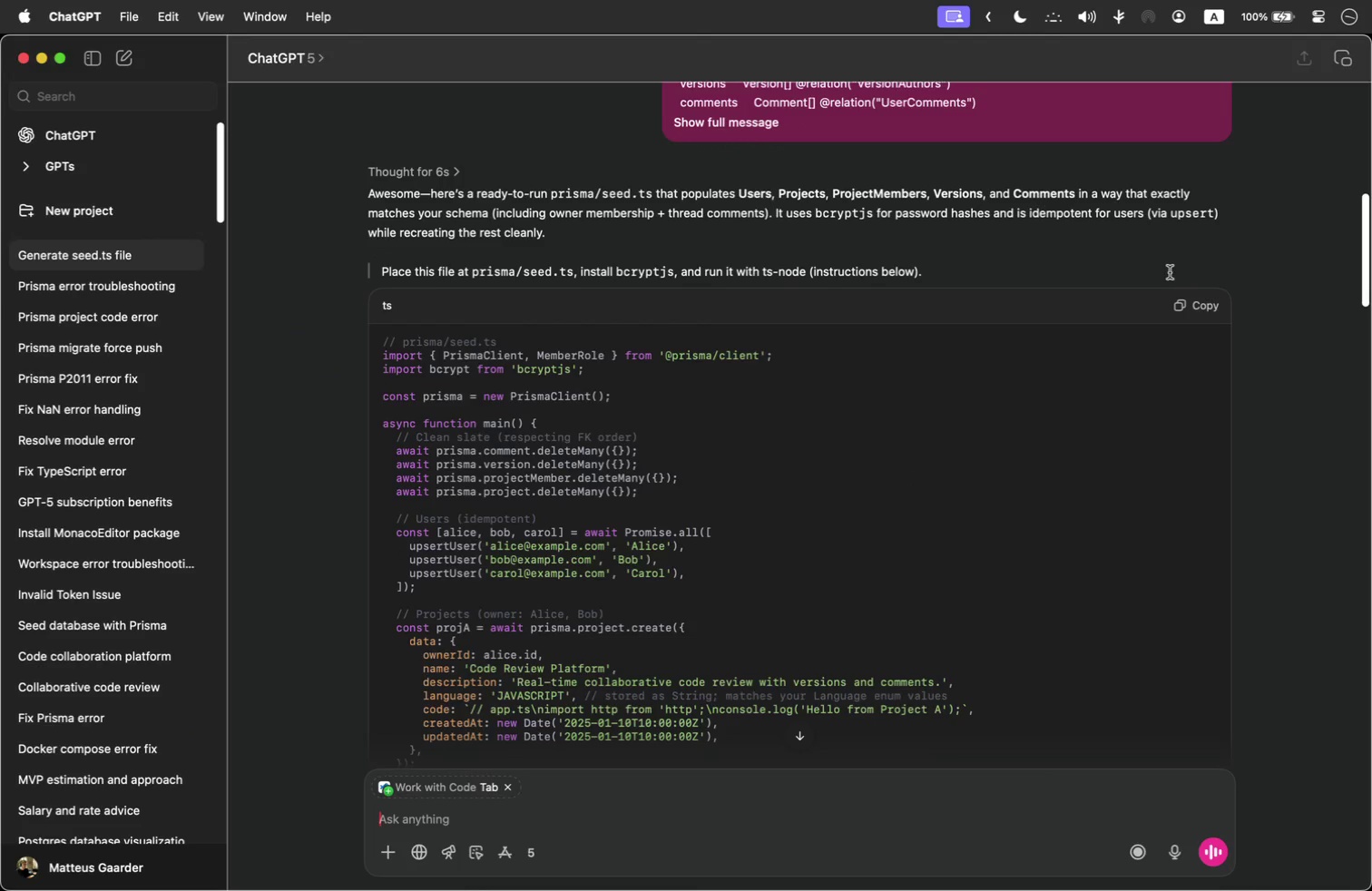 
left_click([1197, 305])
 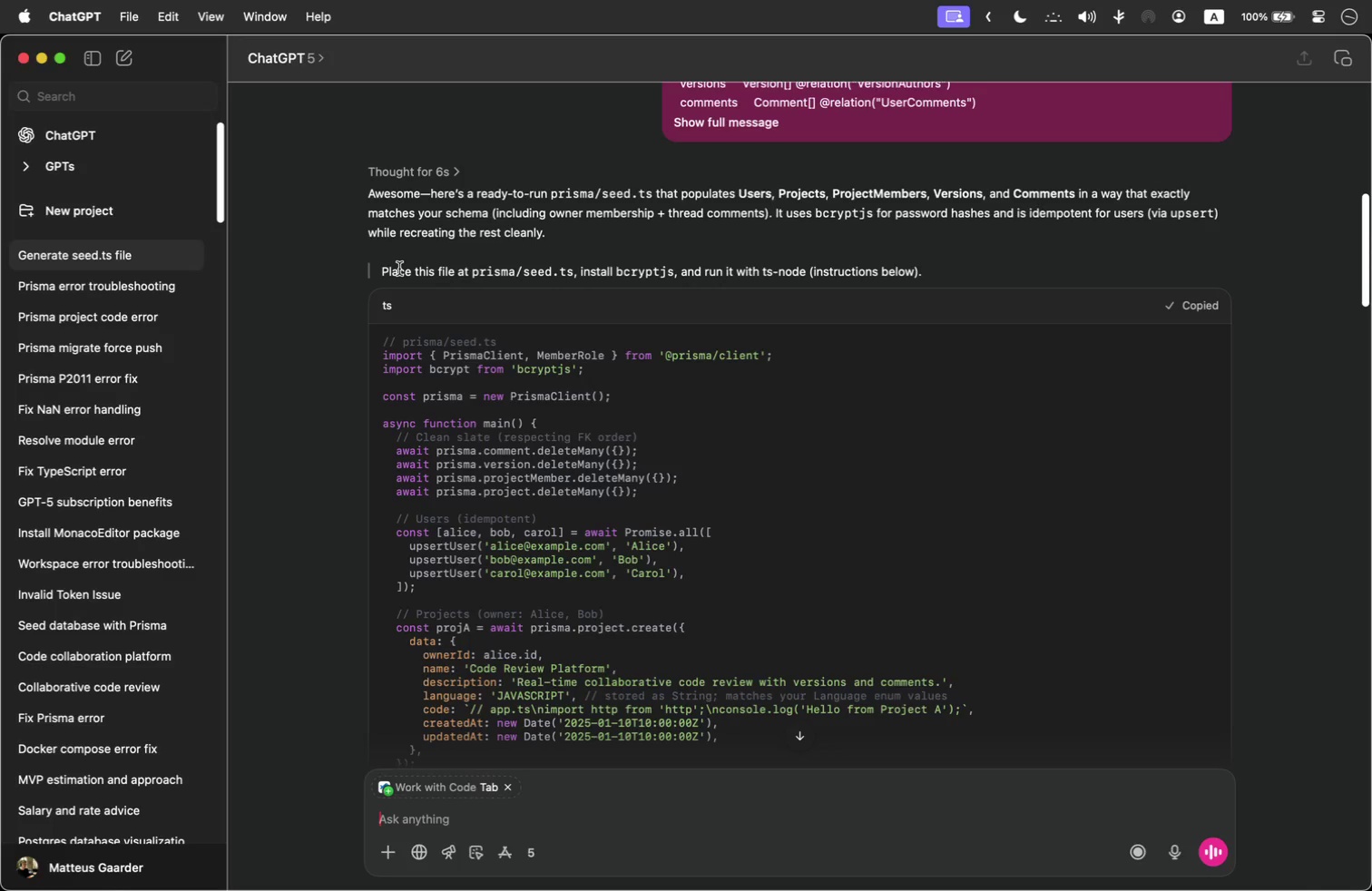 
wait(6.42)
 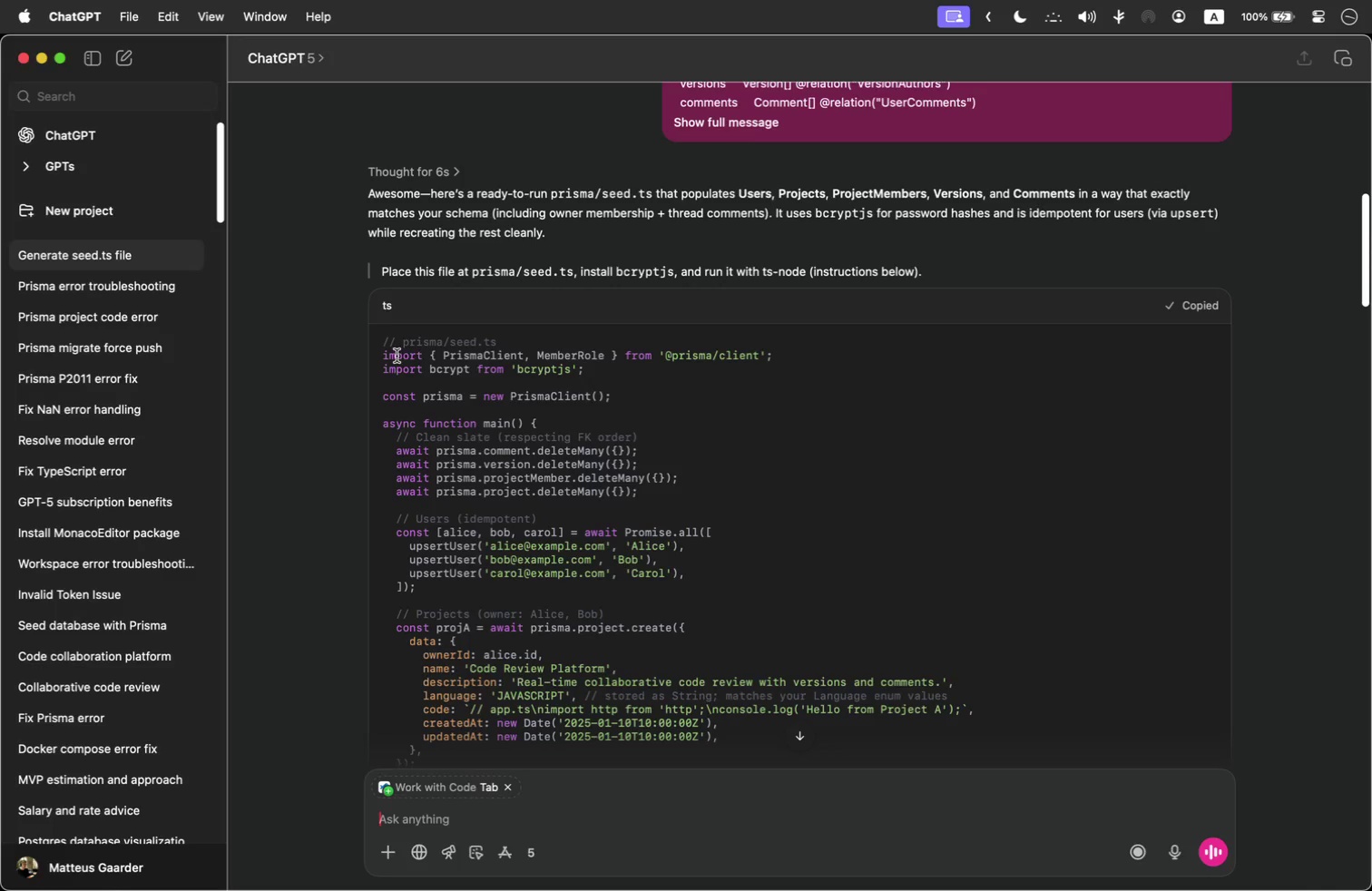 
scroll: coordinate [377, 348], scroll_direction: down, amount: 2.0
 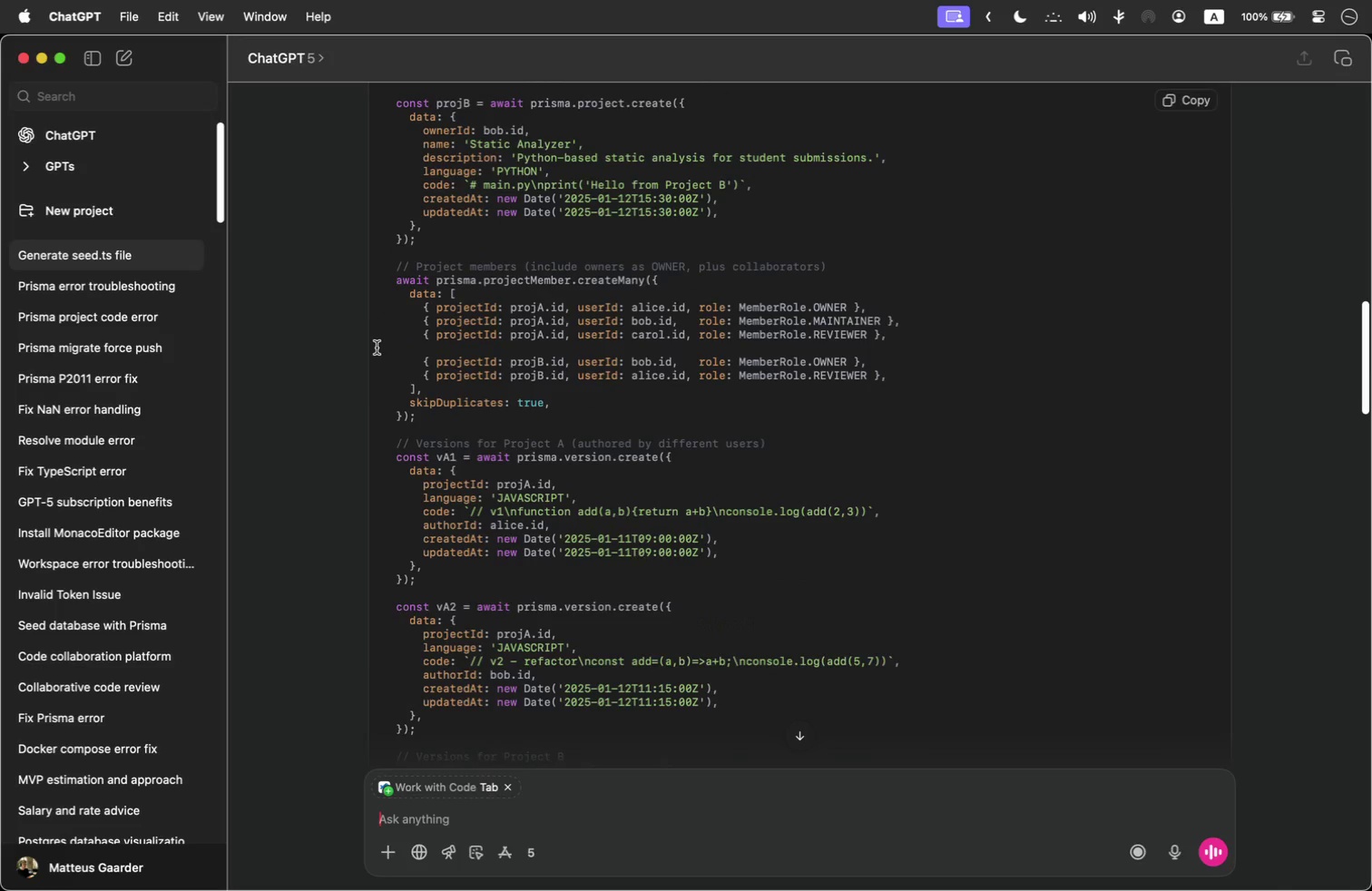 
wait(5.15)
 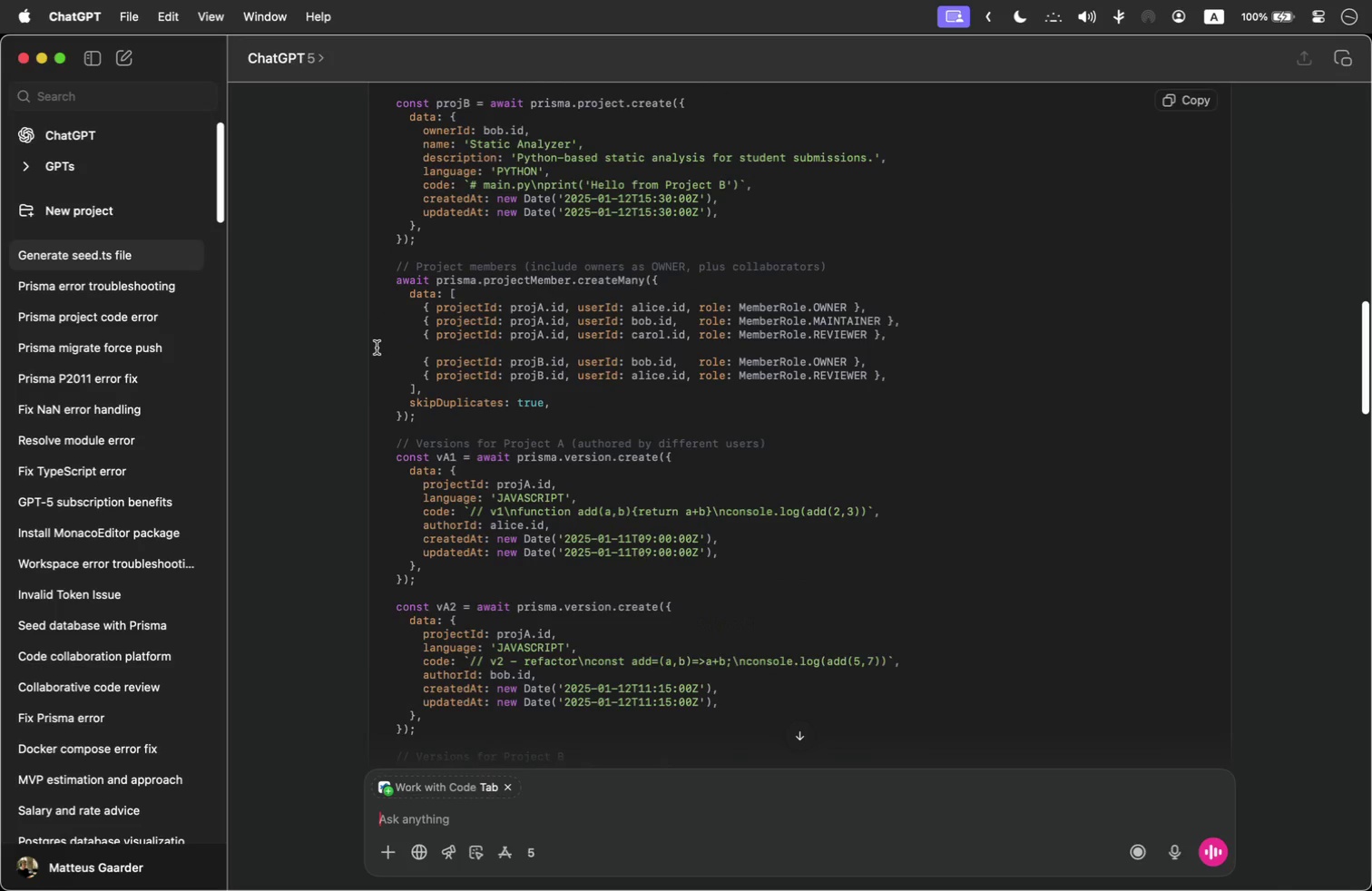 
scroll: coordinate [377, 348], scroll_direction: down, amount: 138.0
 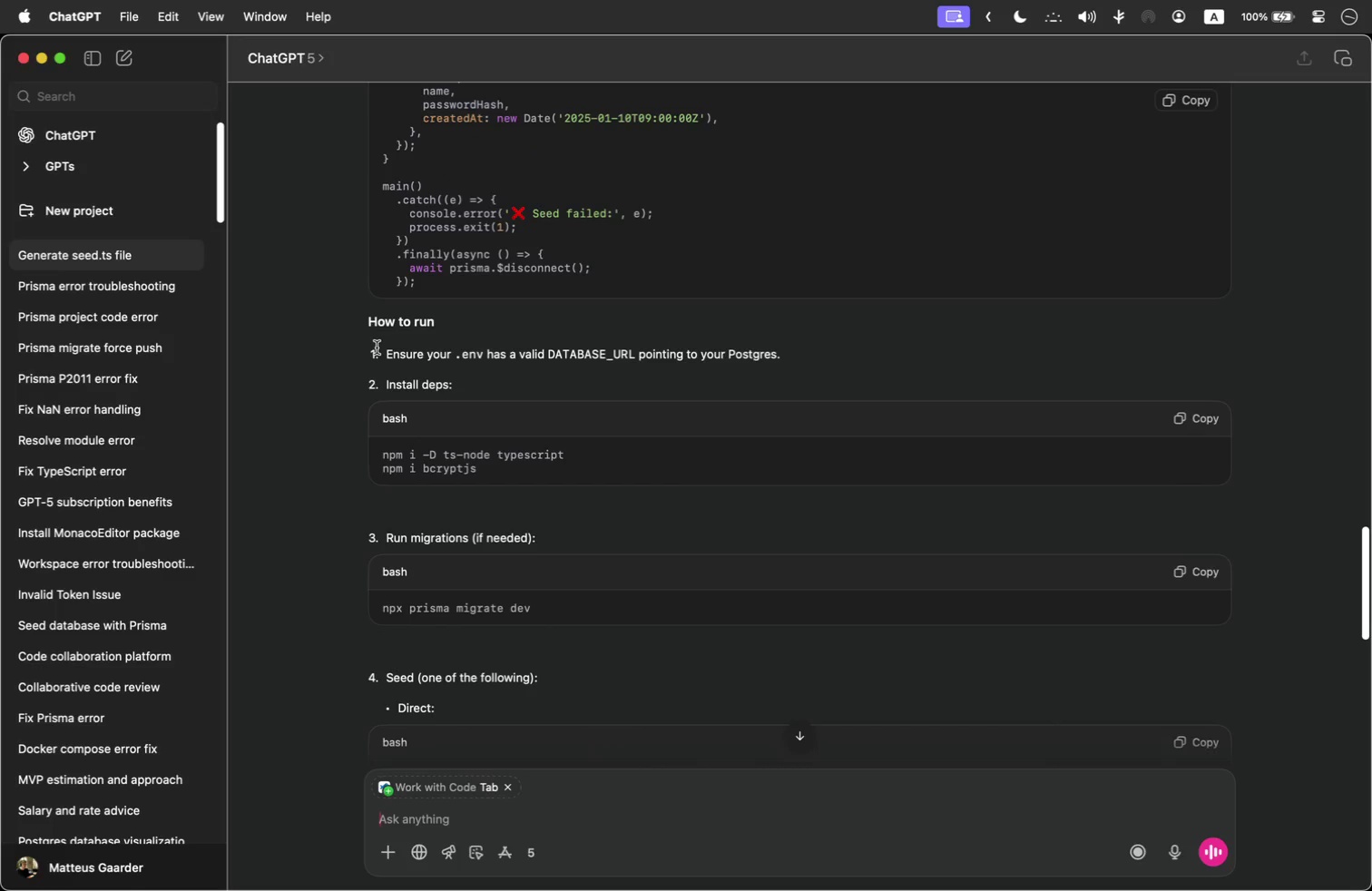 
scroll: coordinate [377, 348], scroll_direction: up, amount: 45.0
 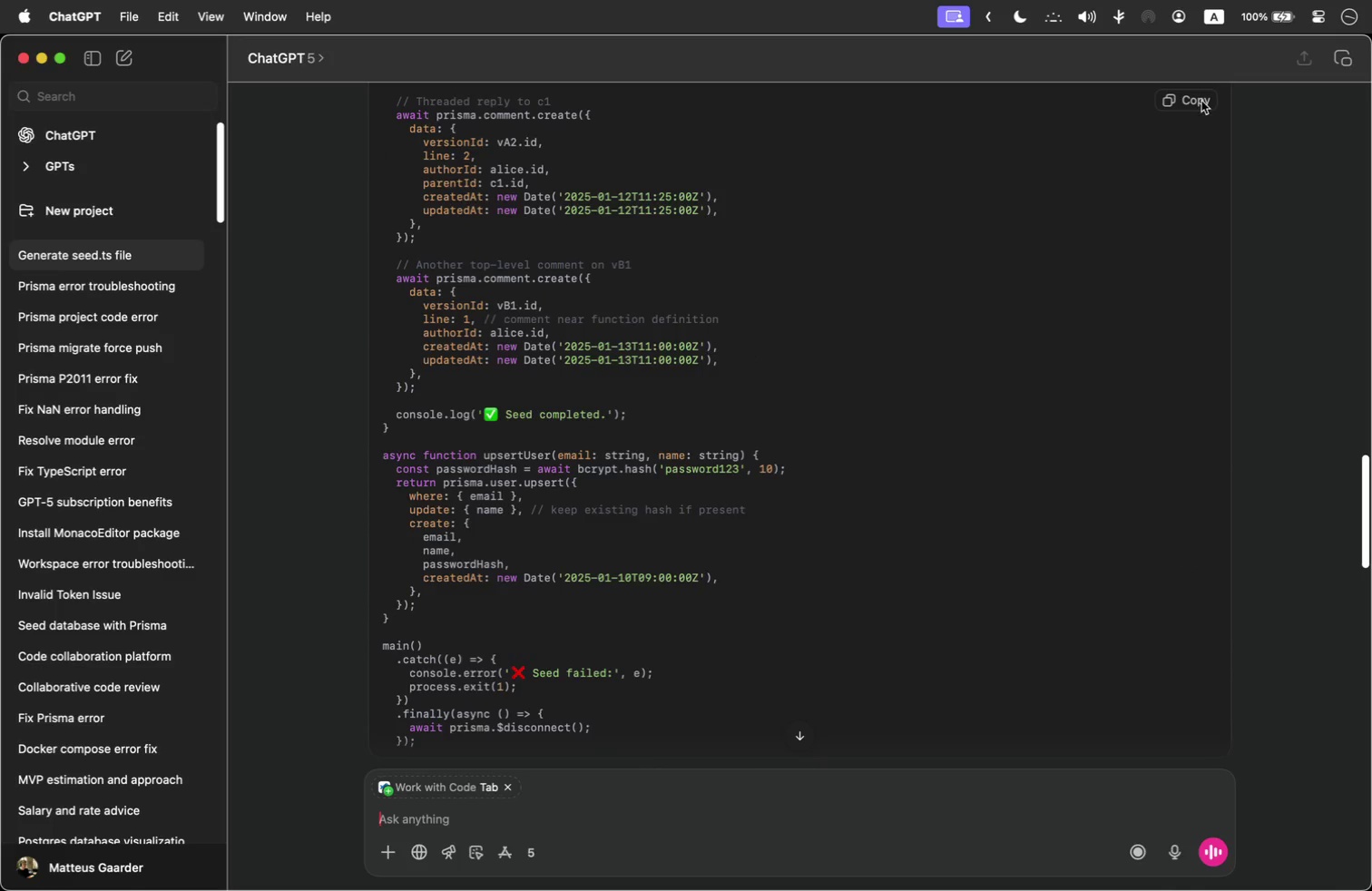 
left_click([1201, 101])
 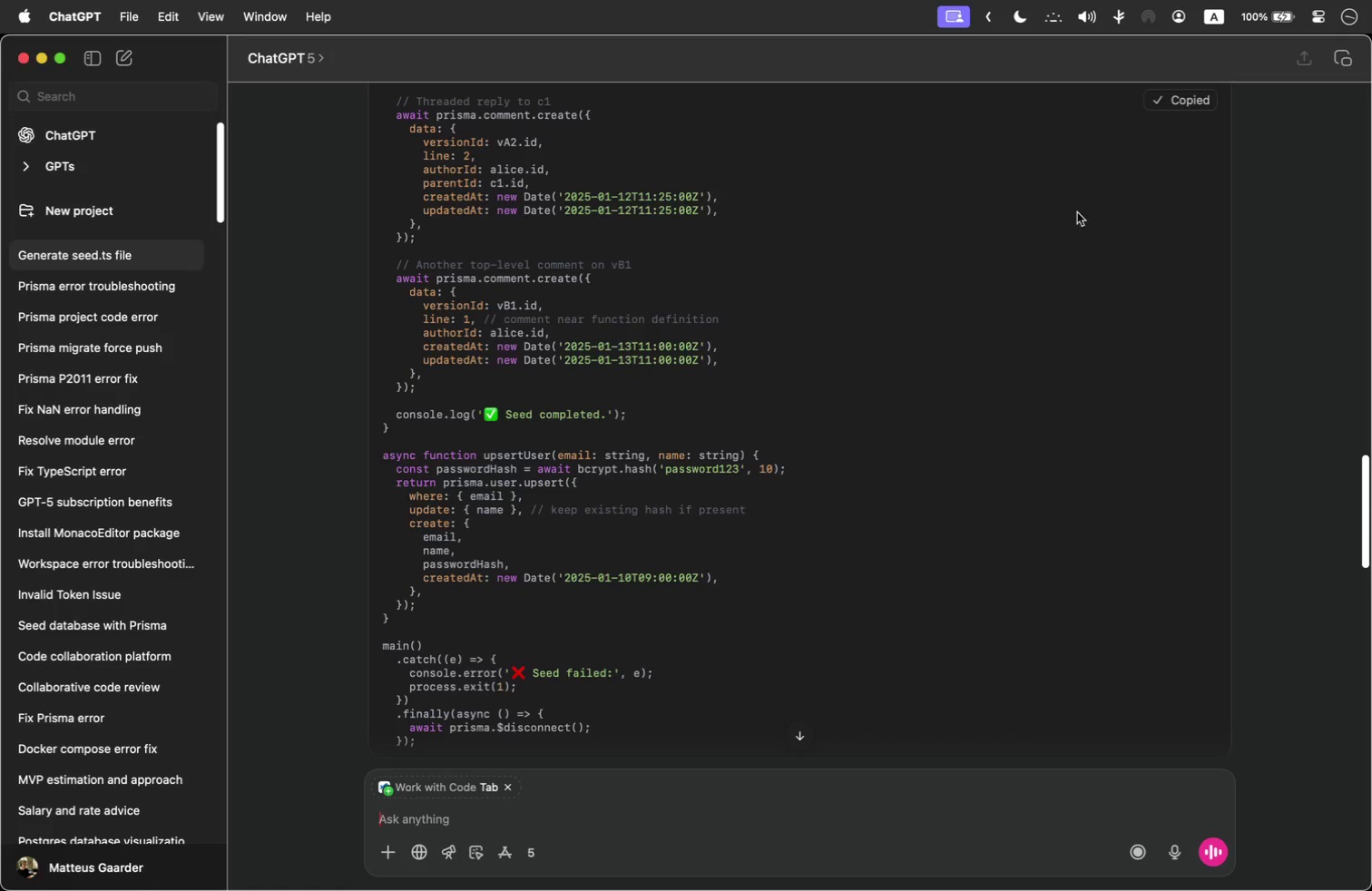 
key(Meta+Tab)
 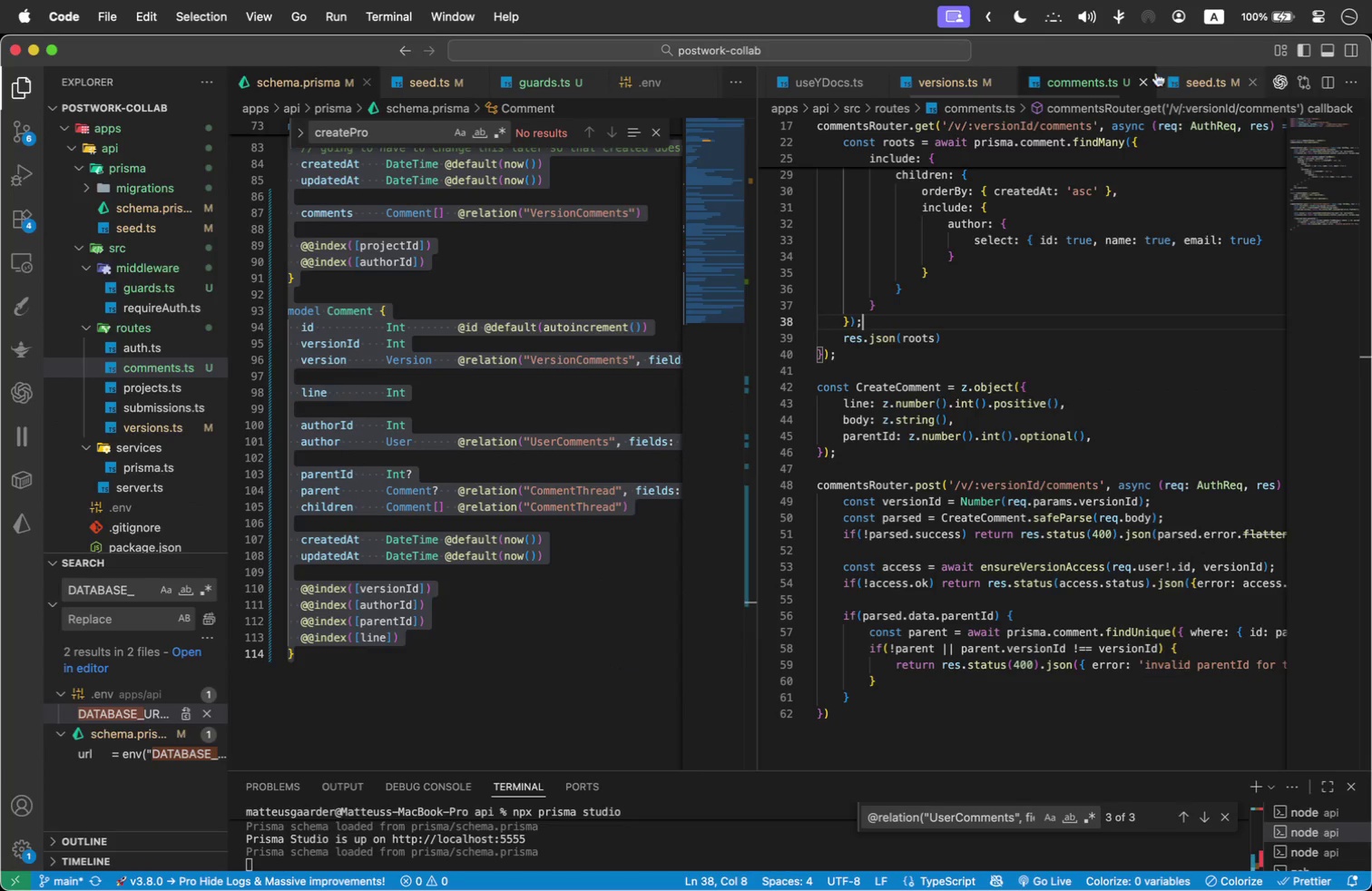 
double_click([916, 217])
 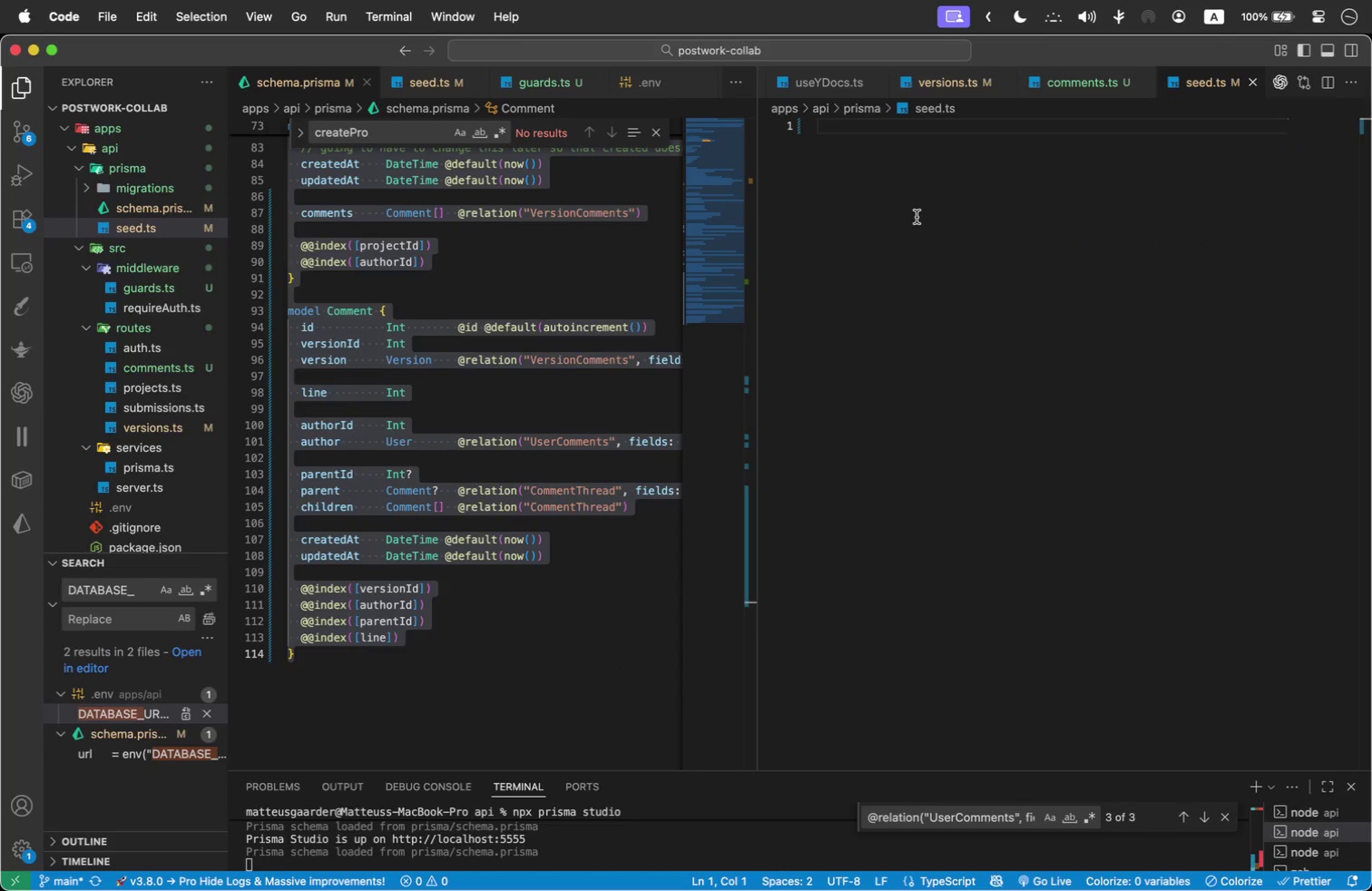 
key(Meta+V)
 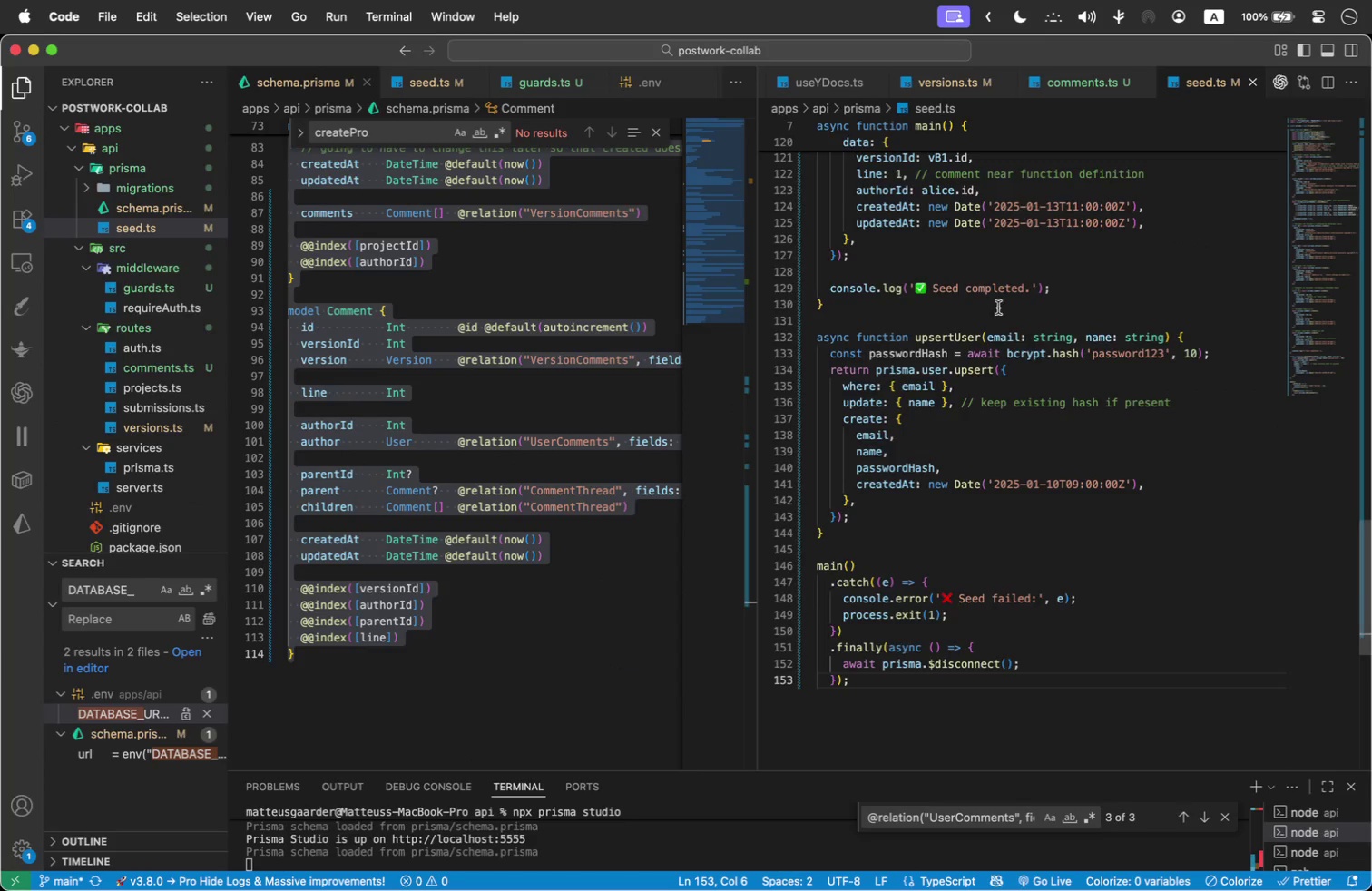 
scroll: coordinate [1028, 377], scroll_direction: up, amount: 184.0
 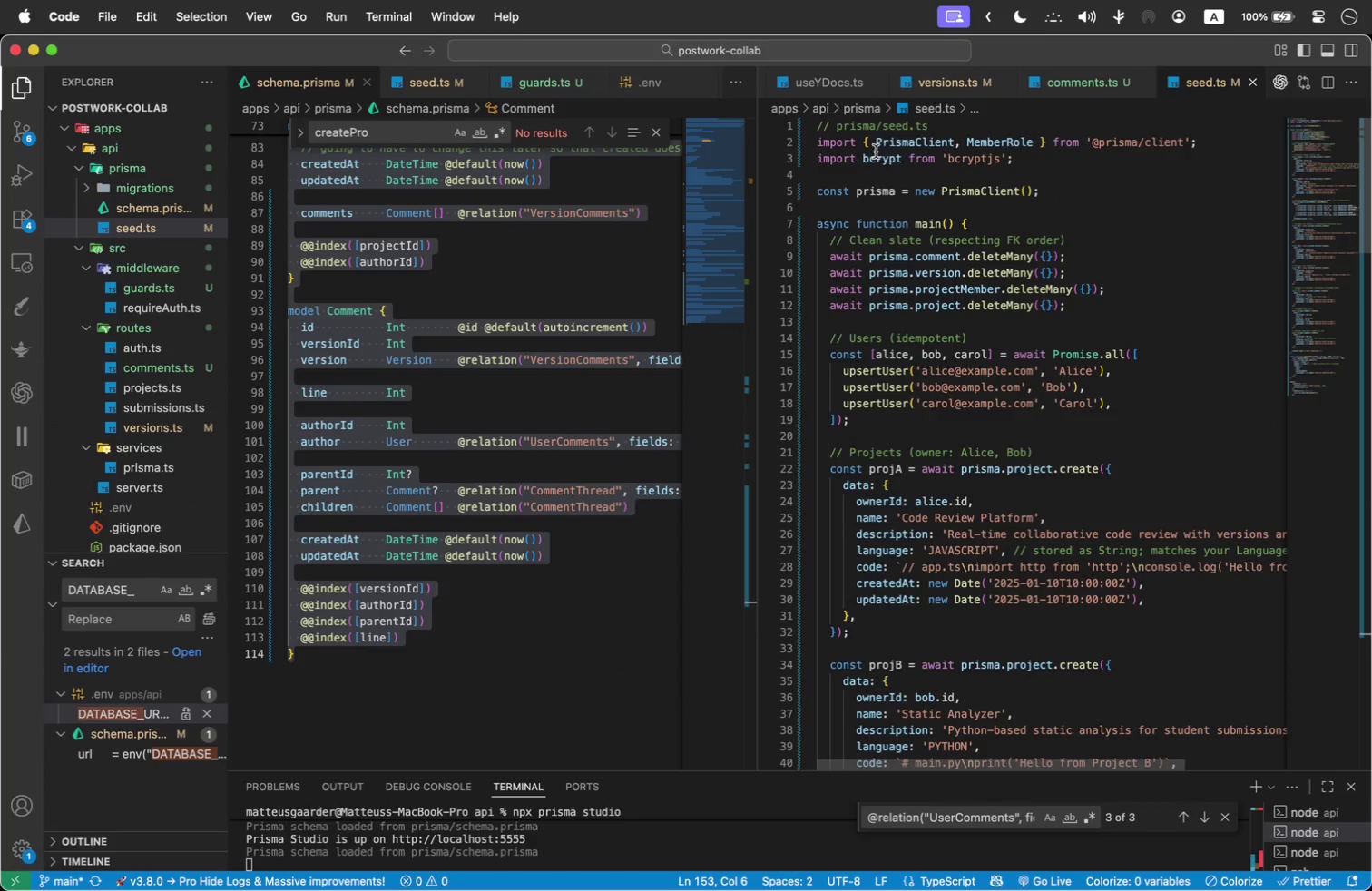 
left_click([975, 158])
 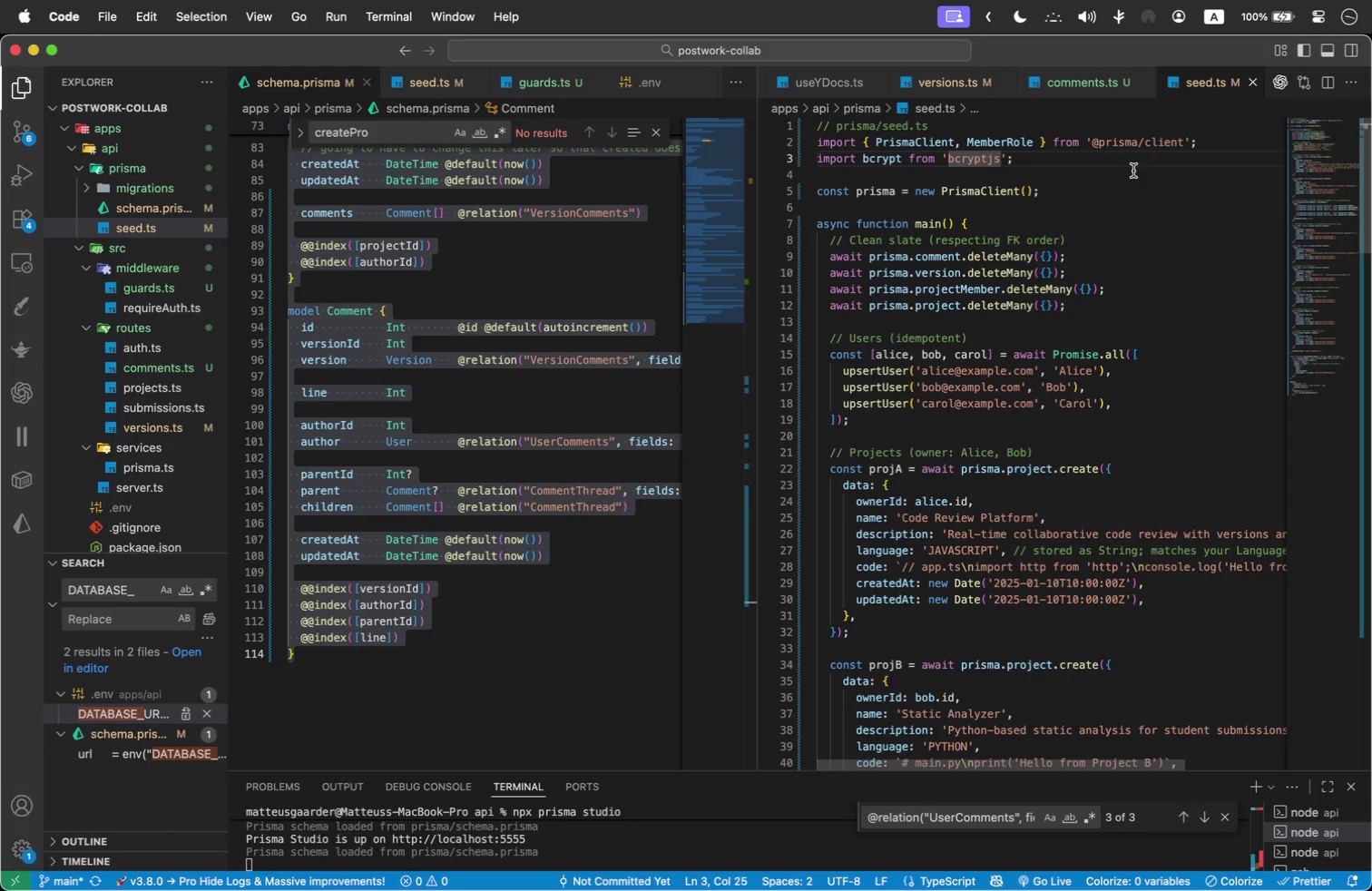 
left_click([1133, 171])
 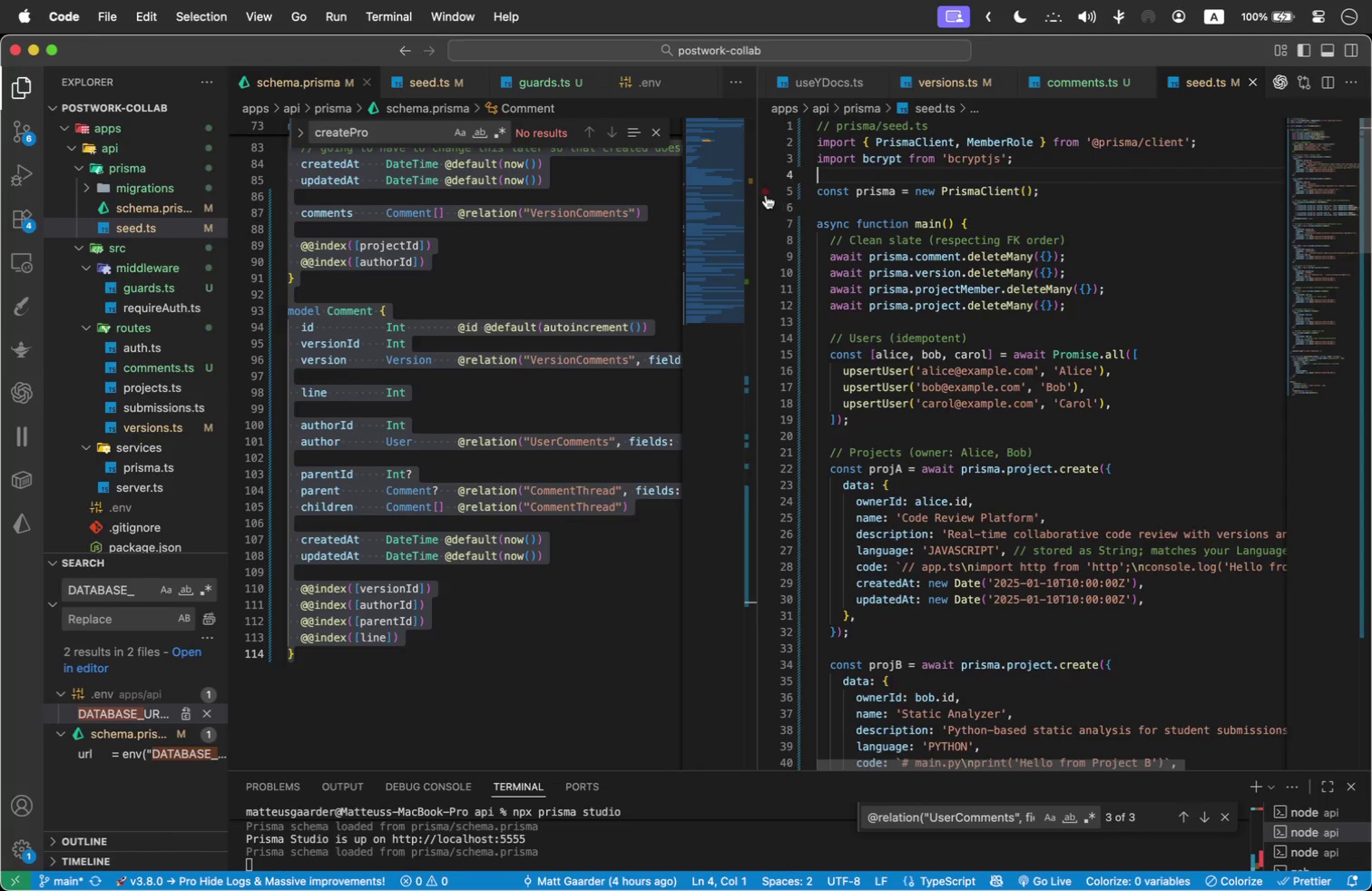 
left_click_drag(start_coordinate=[758, 193], to_coordinate=[345, 198])
 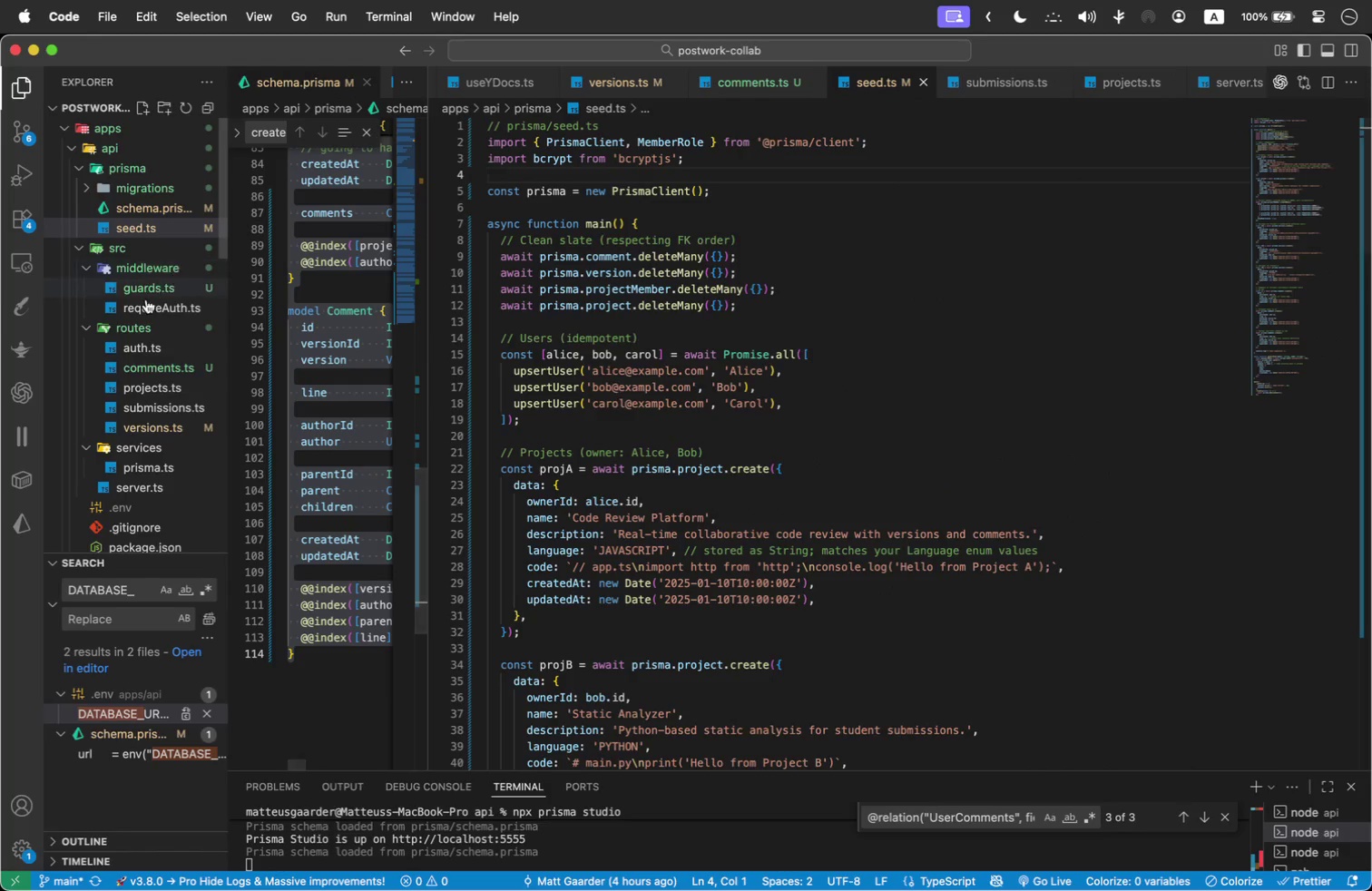 
scroll: coordinate [146, 389], scroll_direction: down, amount: 2.0
 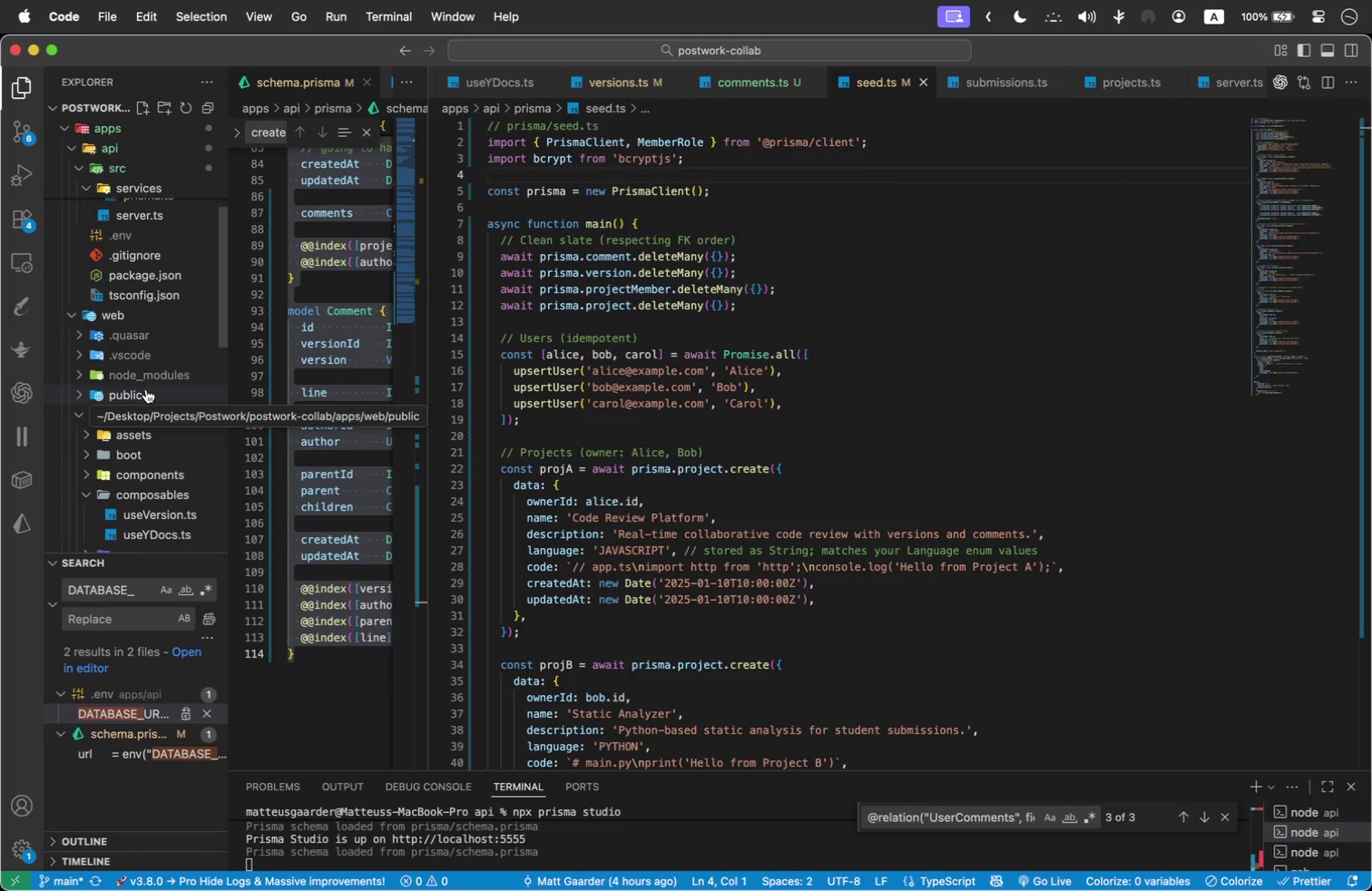 
wait(6.89)
 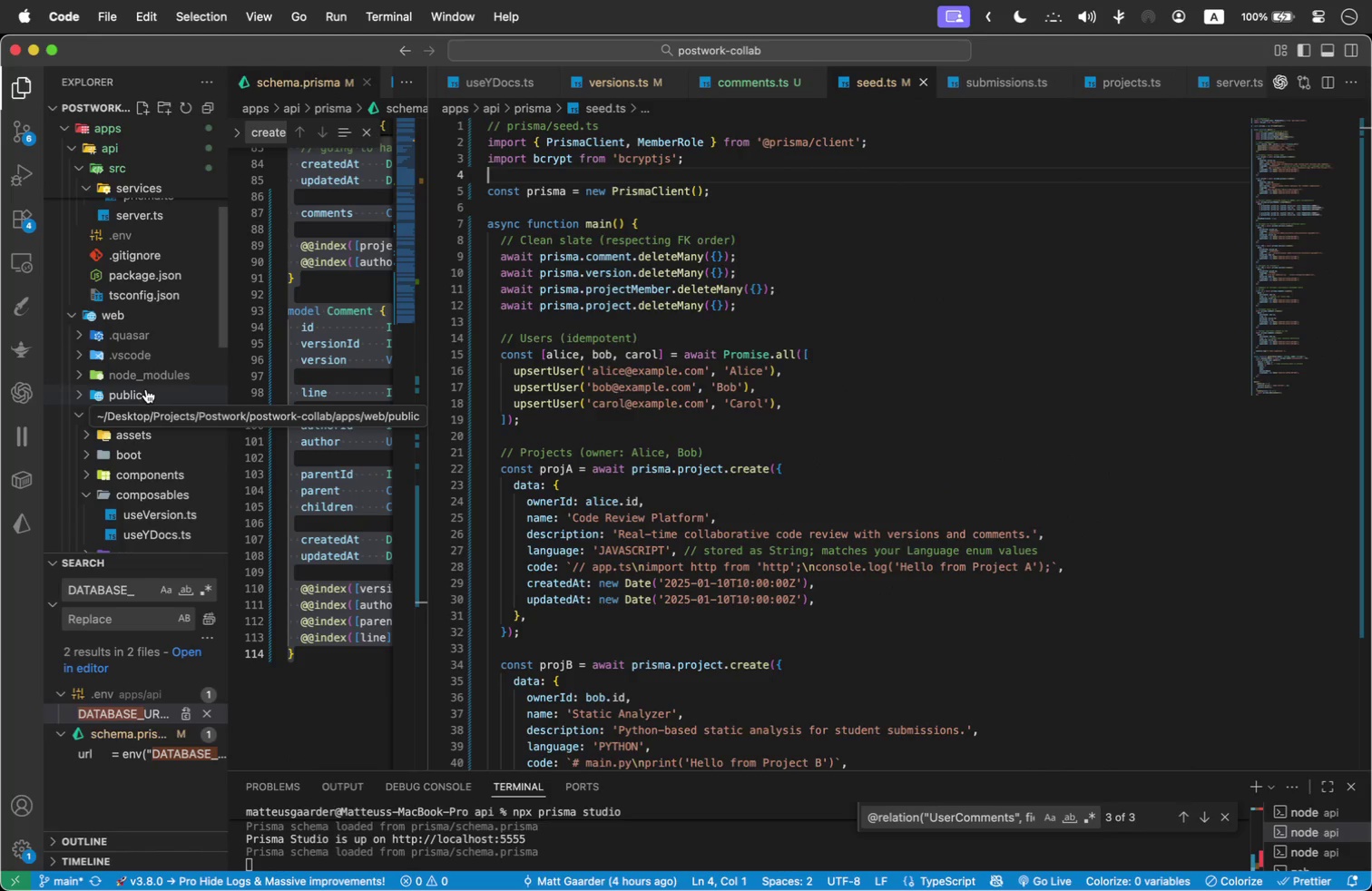 
scroll: coordinate [130, 446], scroll_direction: down, amount: 15.0
 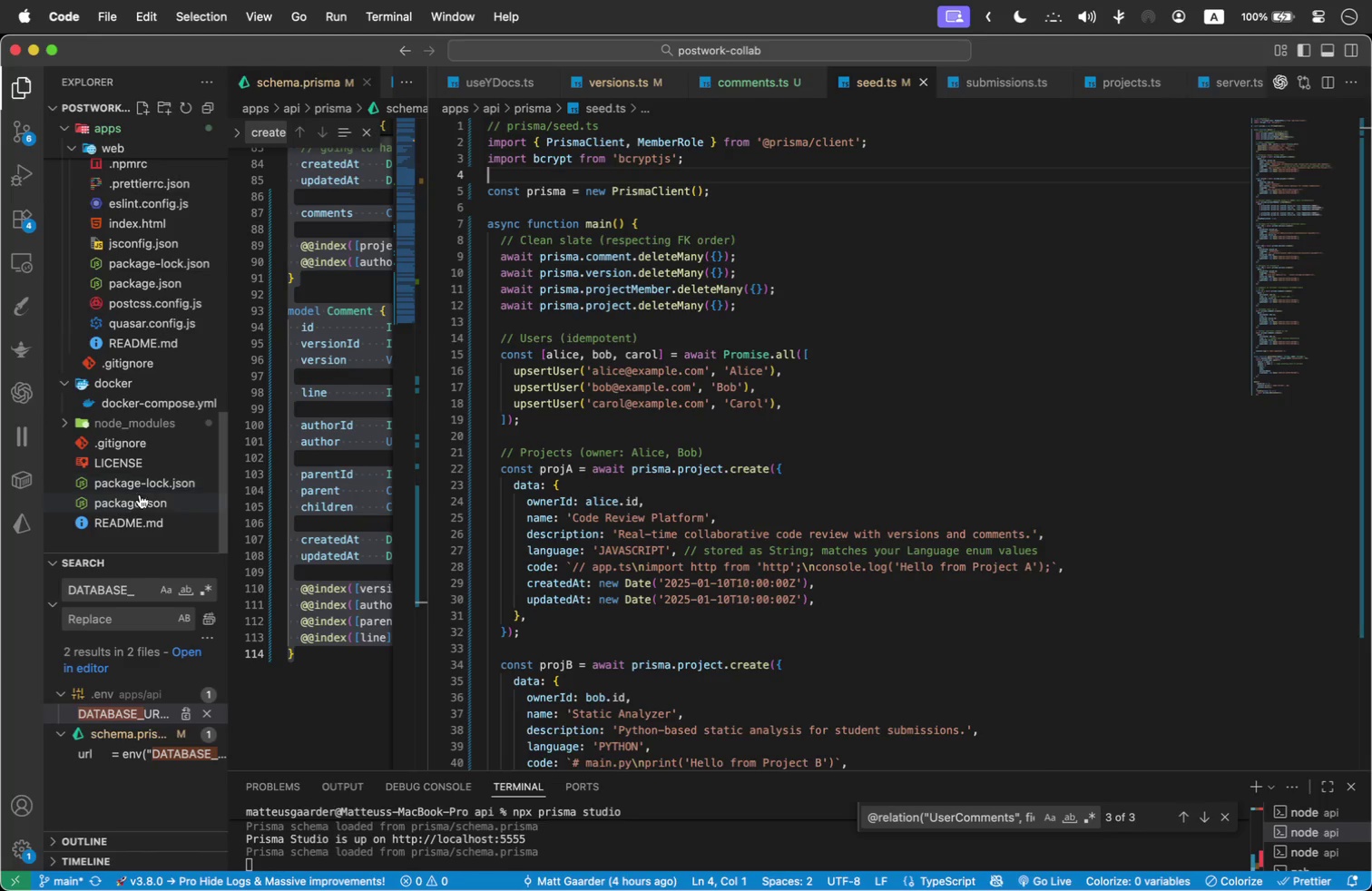 
left_click([140, 509])
 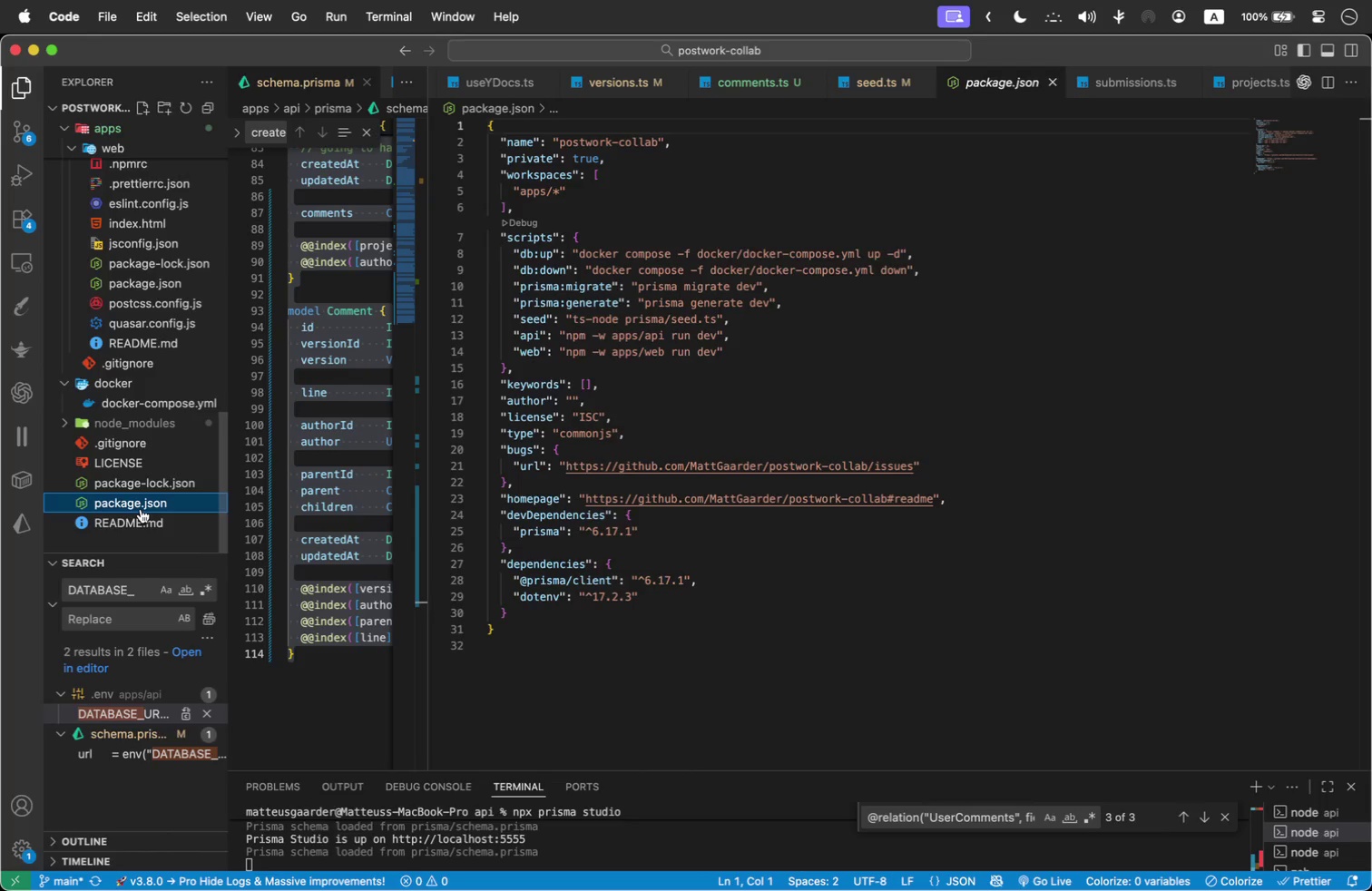 
wait(13.03)
 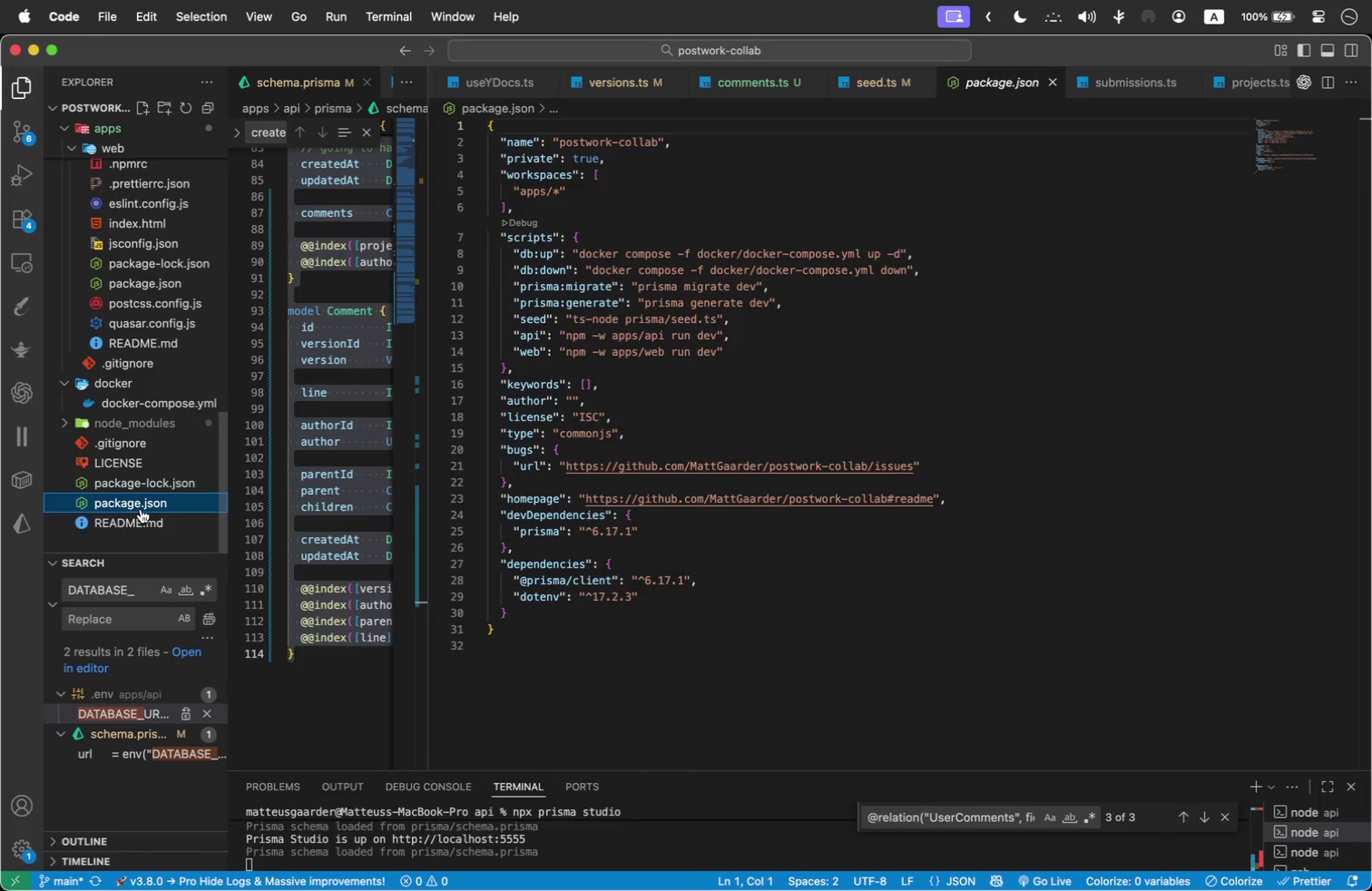 
left_click([134, 280])
 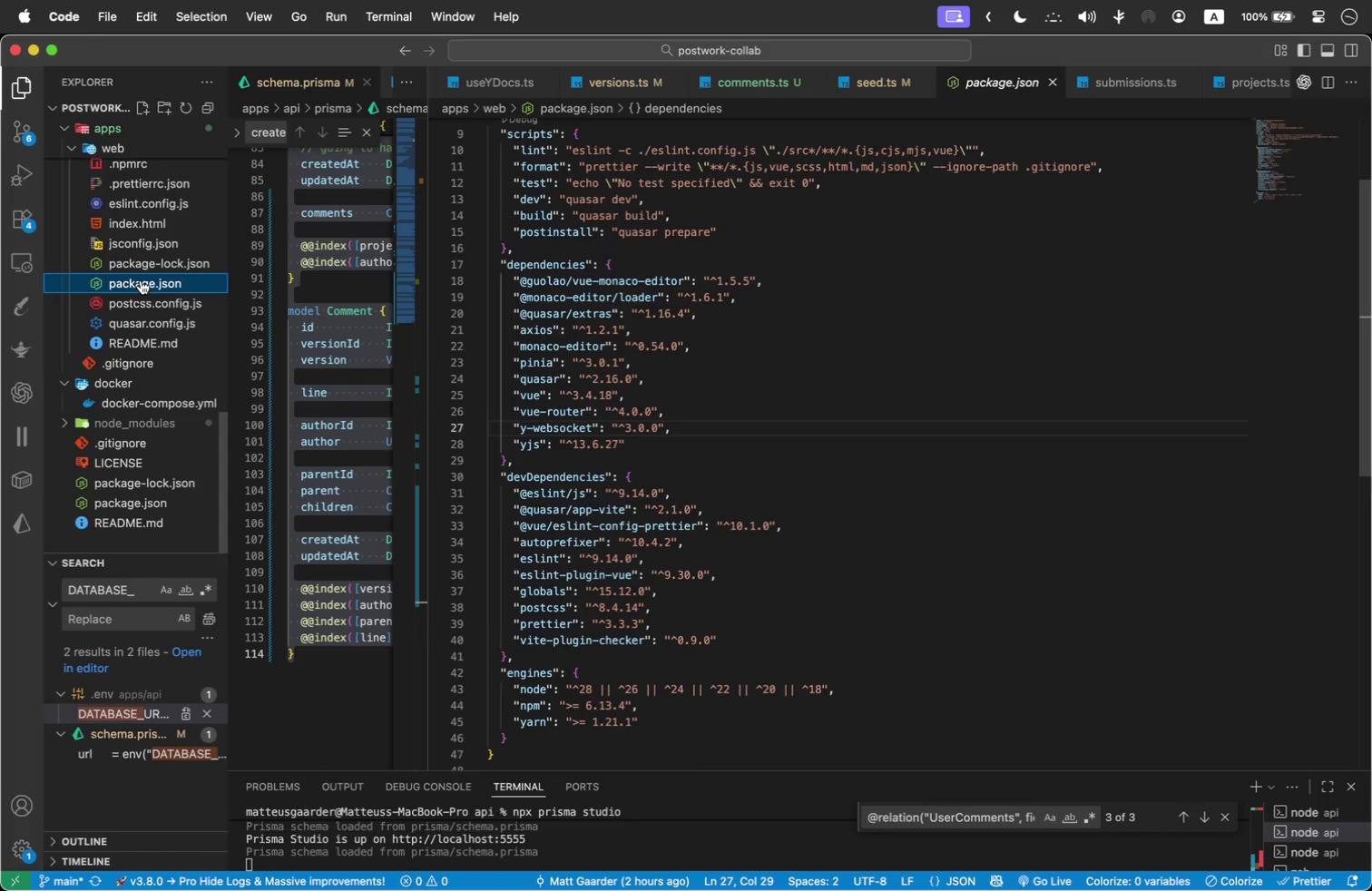 
scroll: coordinate [78, 269], scroll_direction: up, amount: 6.0
 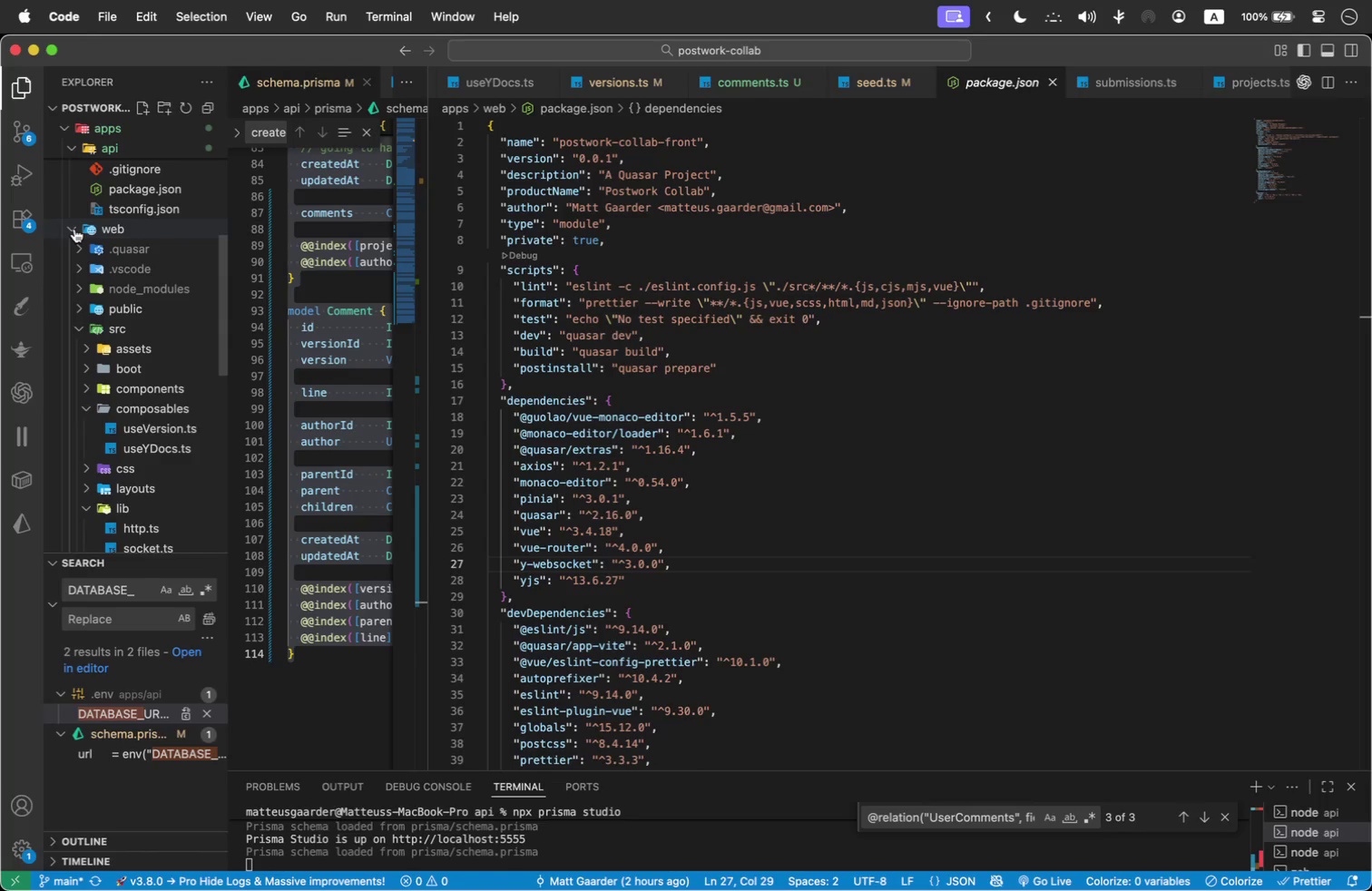 
left_click([74, 228])
 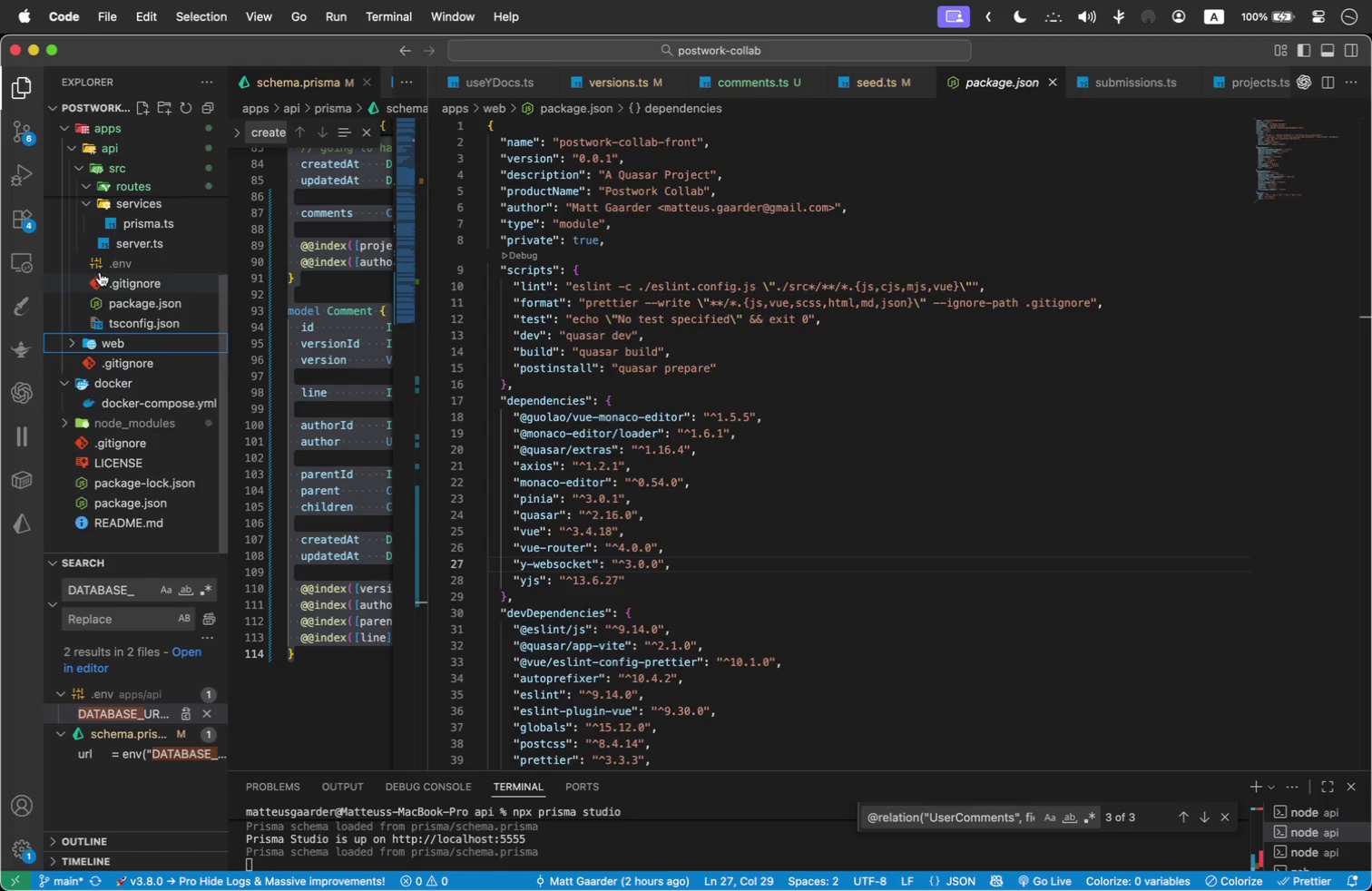 
scroll: coordinate [100, 272], scroll_direction: up, amount: 1.0
 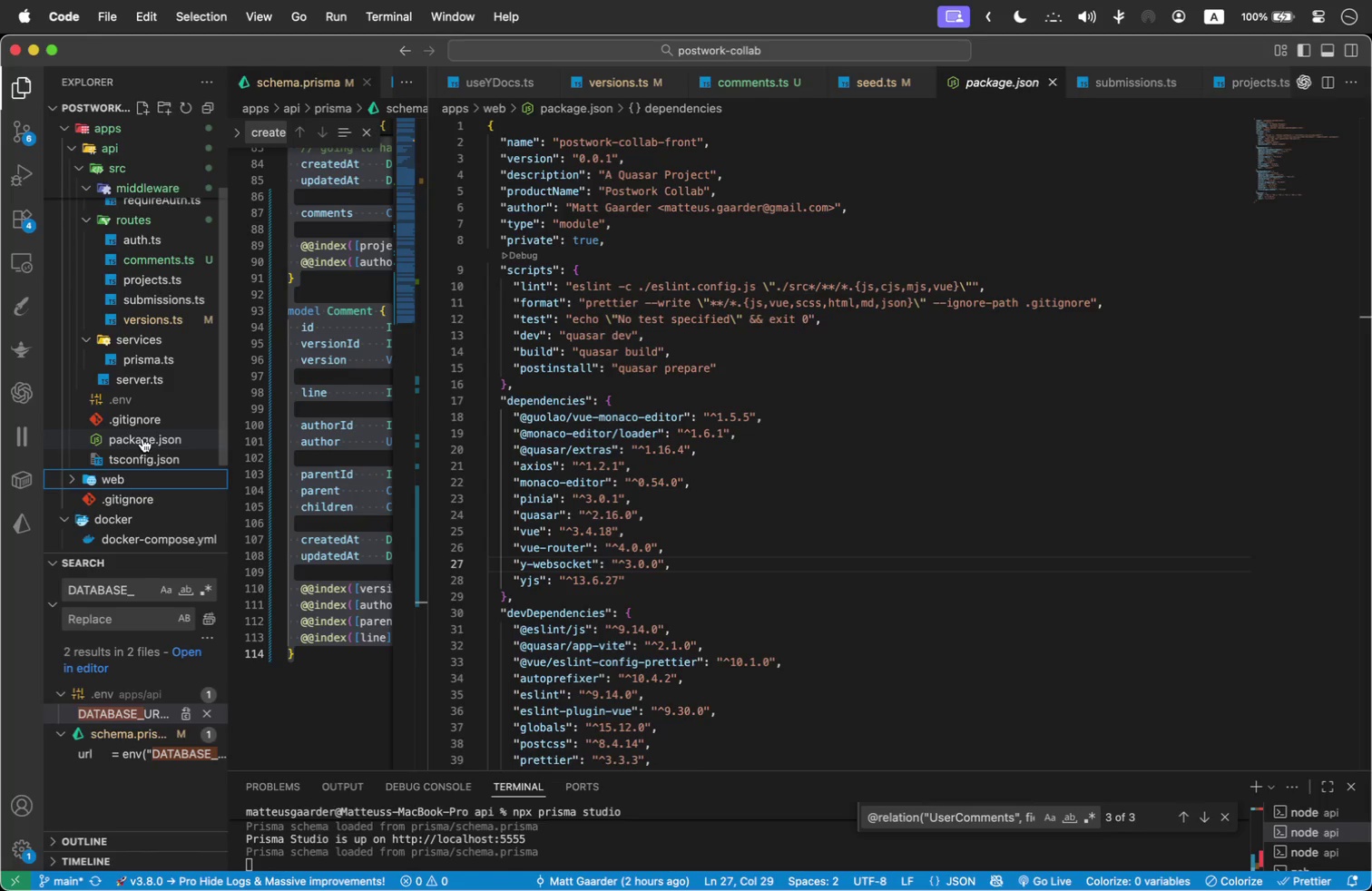 
left_click([143, 438])
 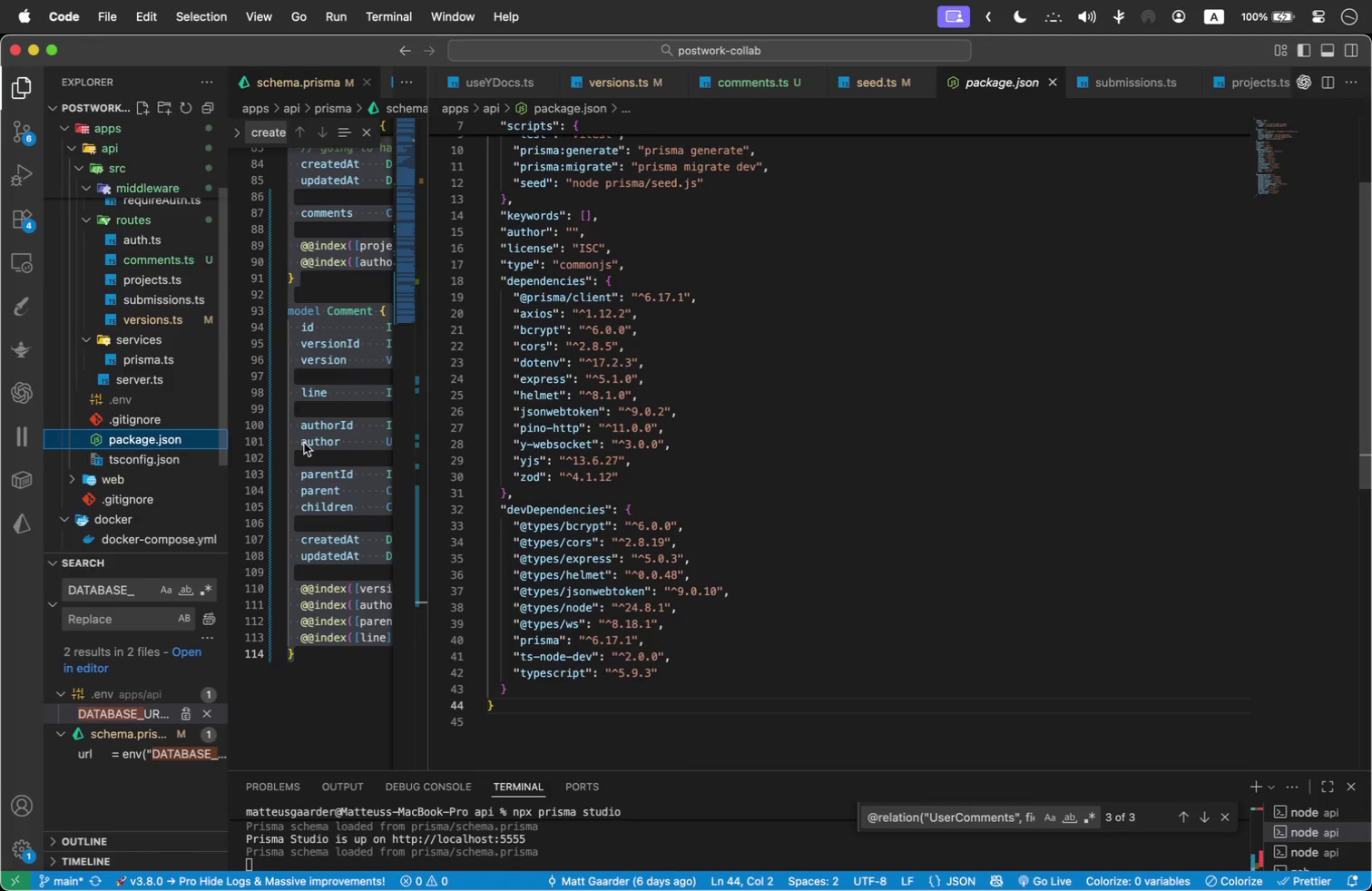 
scroll: coordinate [764, 501], scroll_direction: up, amount: 45.0
 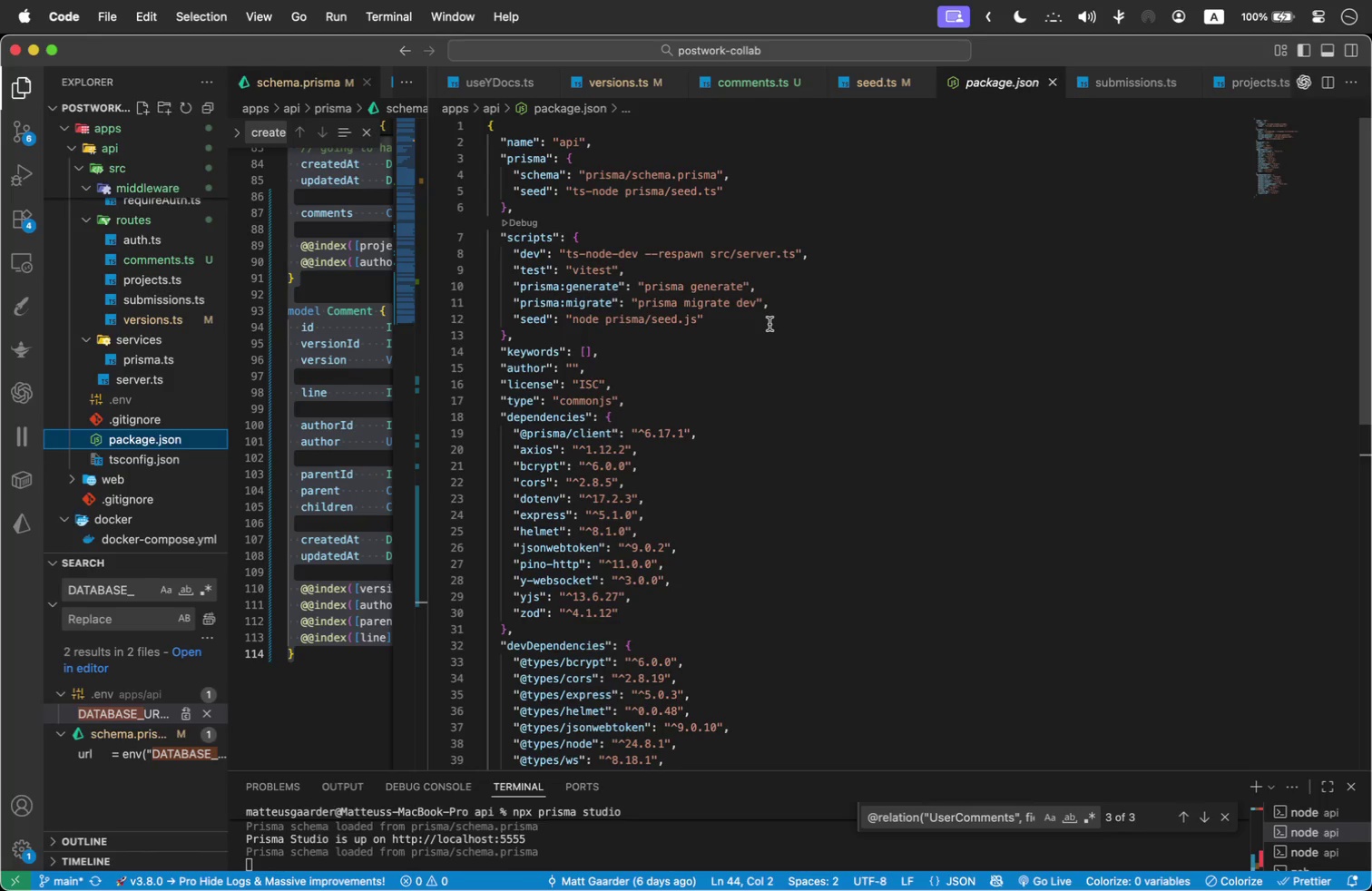 
left_click([769, 324])
 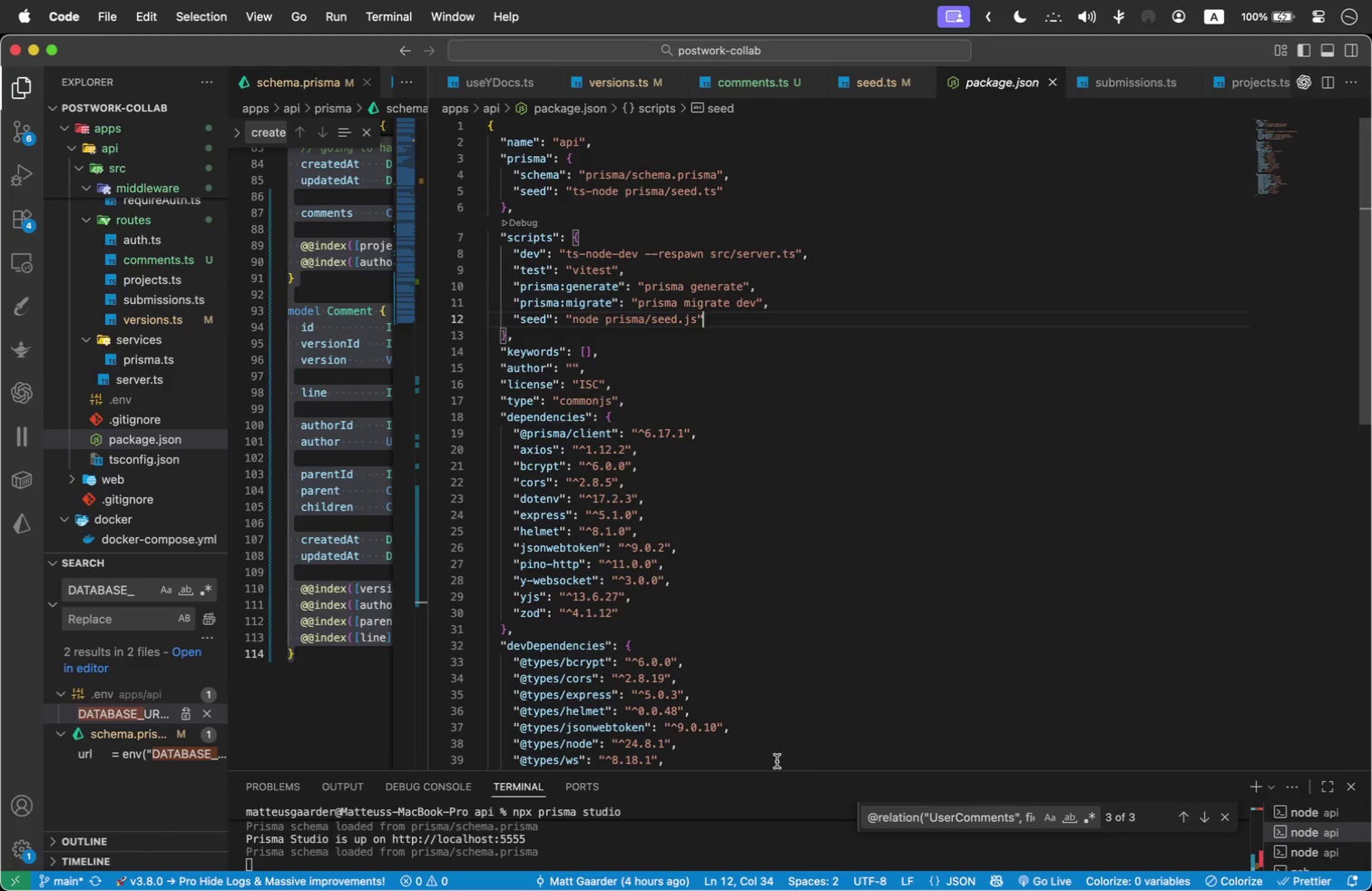 
left_click_drag(start_coordinate=[763, 770], to_coordinate=[779, 683])
 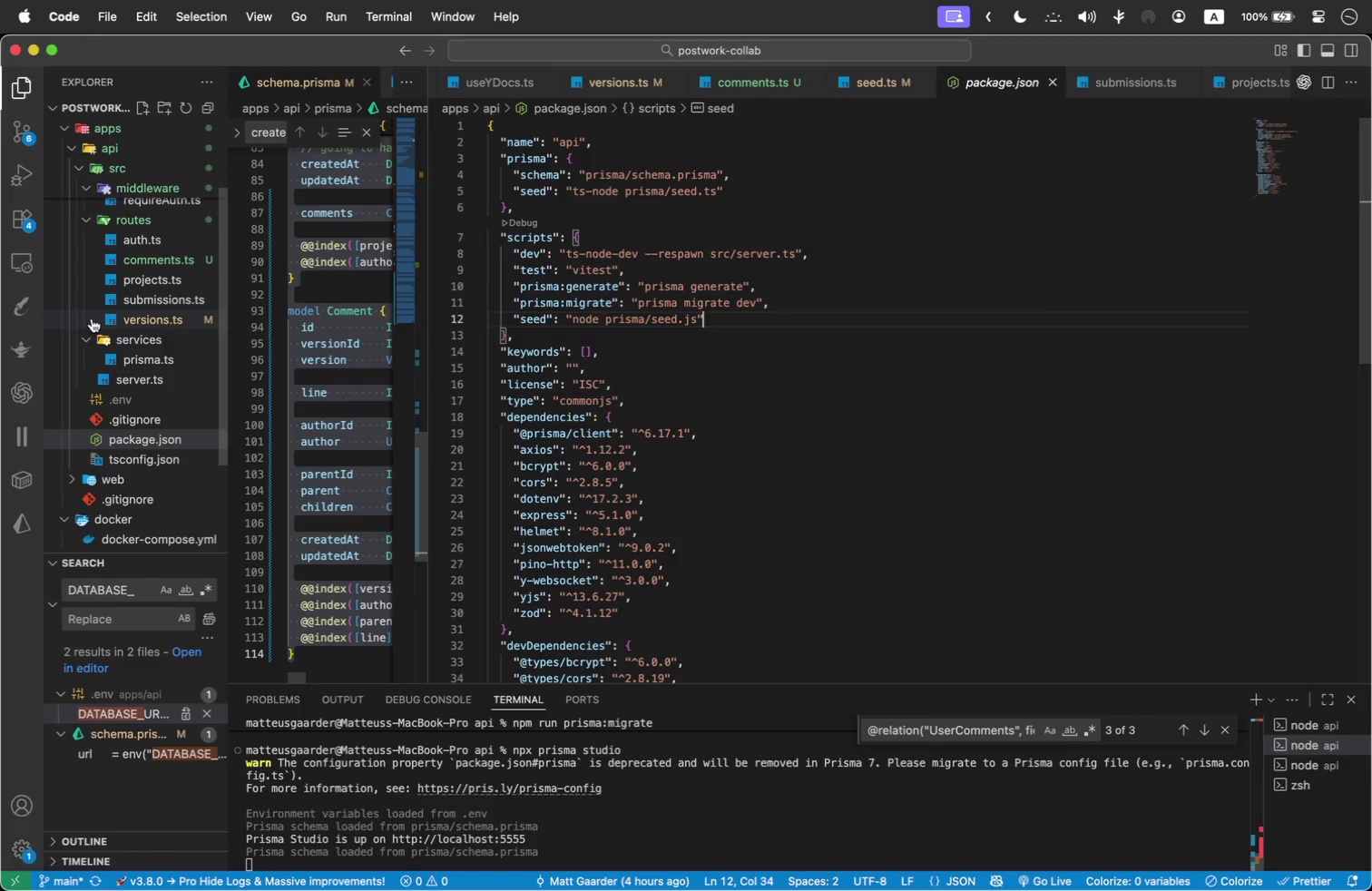 
scroll: coordinate [102, 316], scroll_direction: up, amount: 3.0
 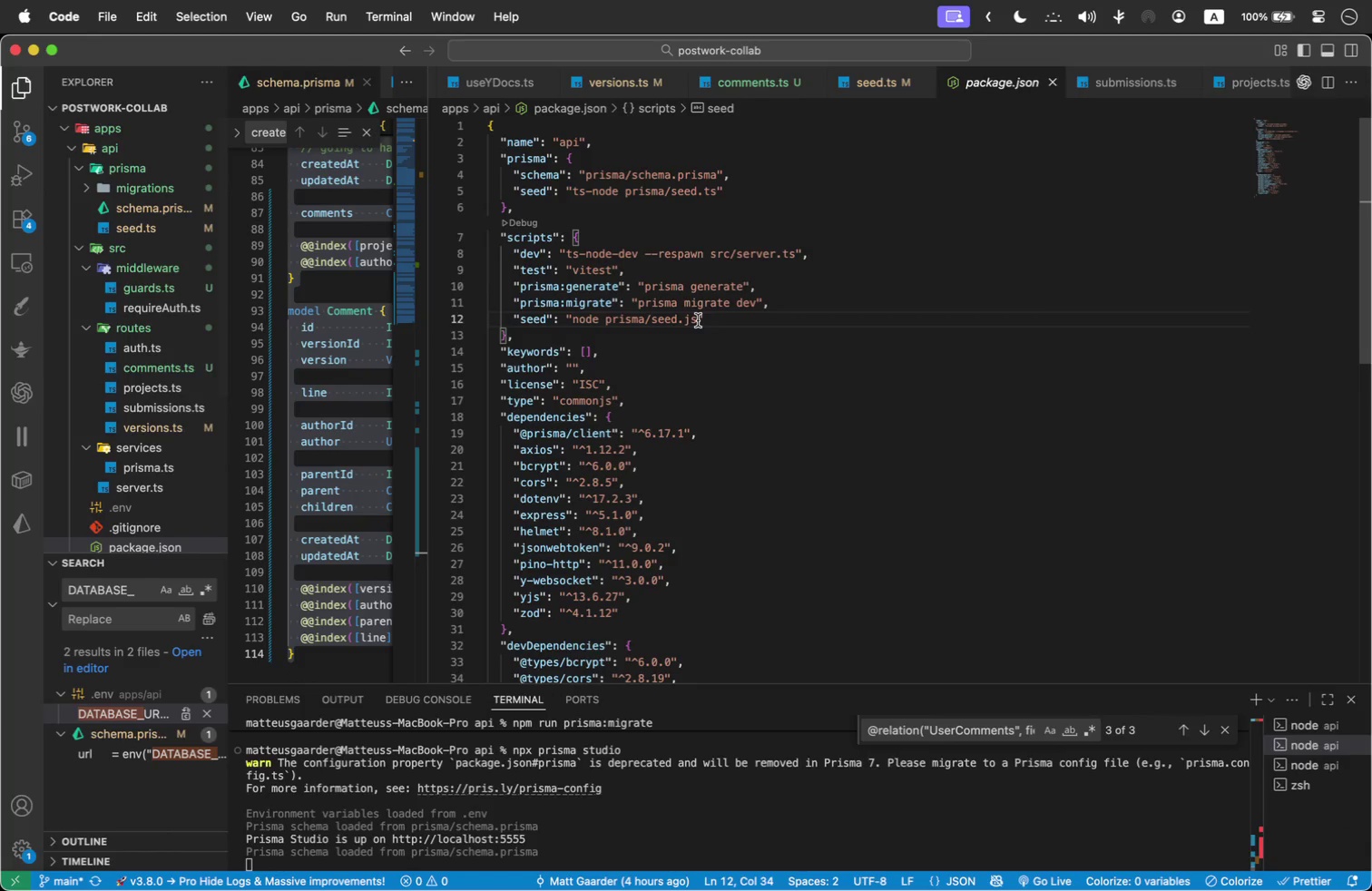 
left_click([698, 320])
 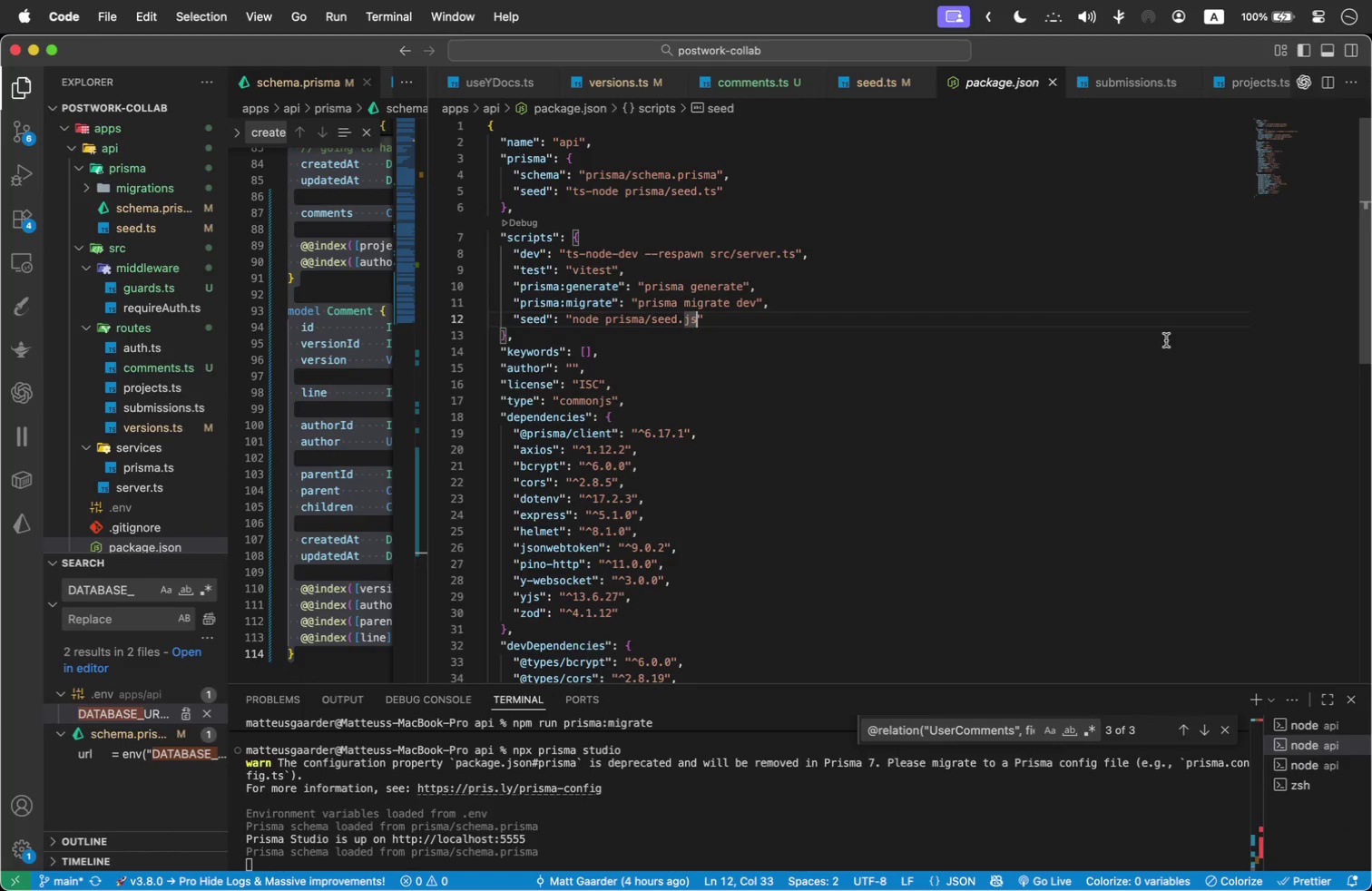 
key(Backspace)
key(Backspace)
type(ts)
 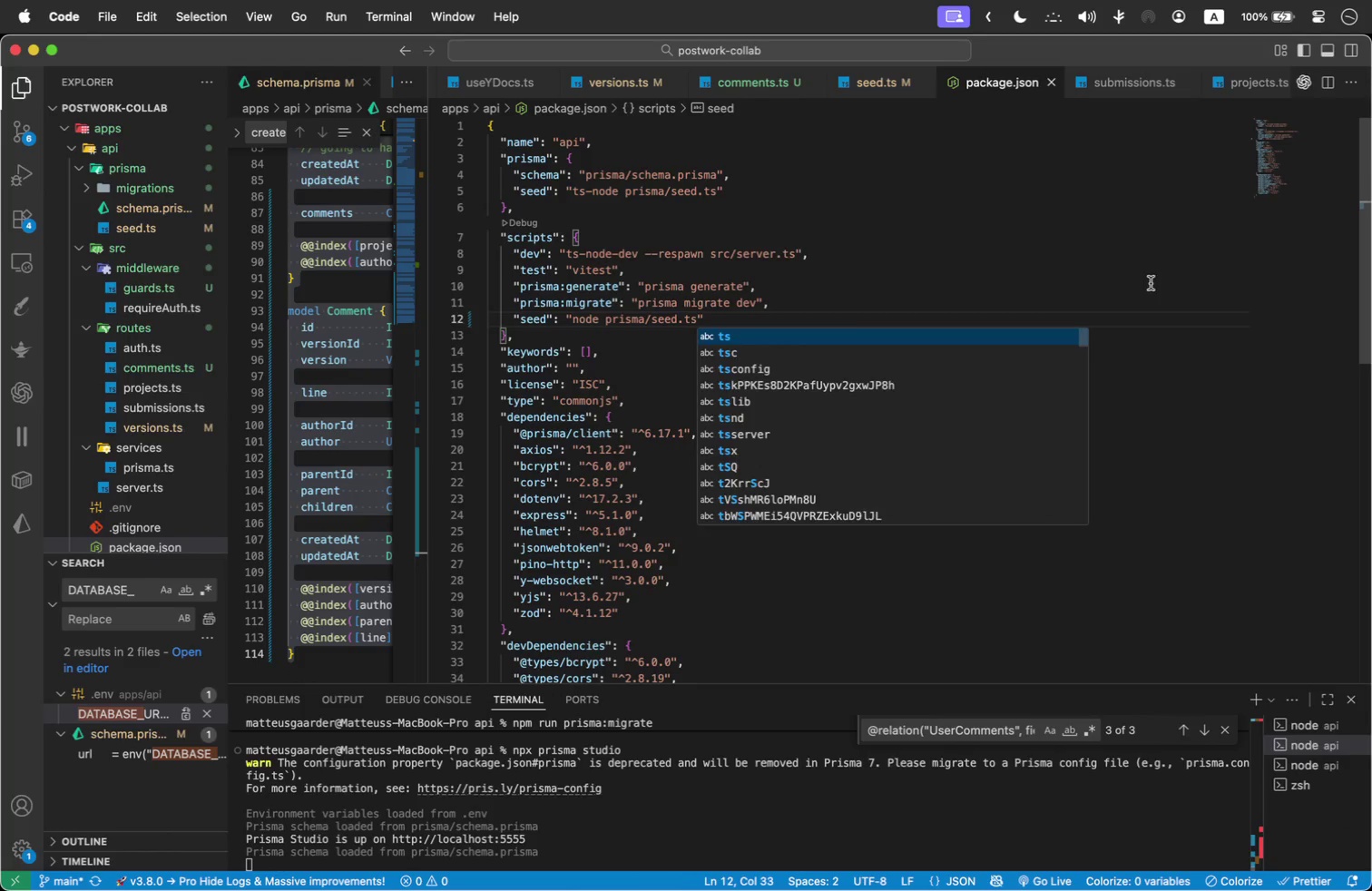 
left_click([1091, 261])
 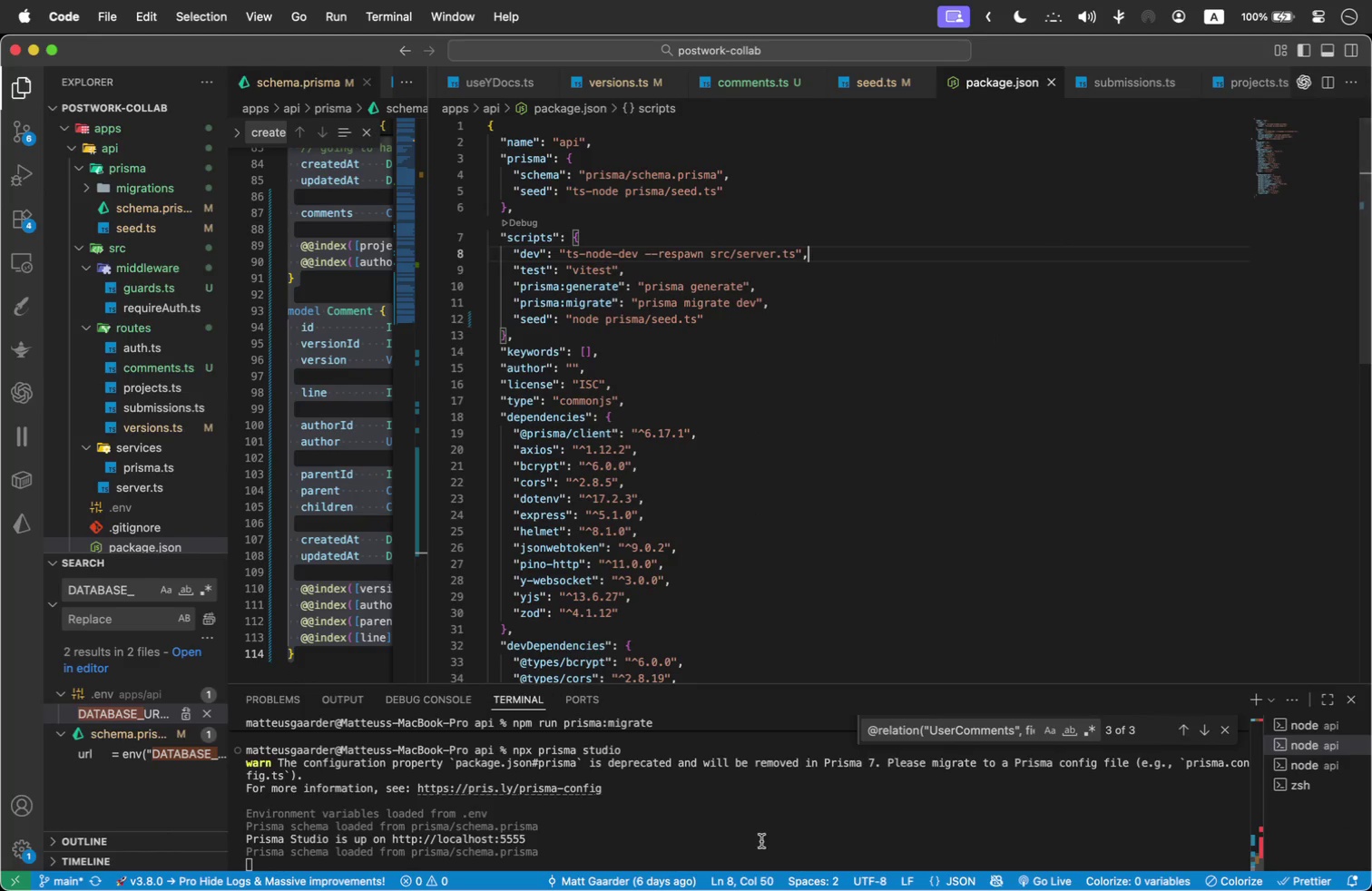 
left_click([761, 841])
 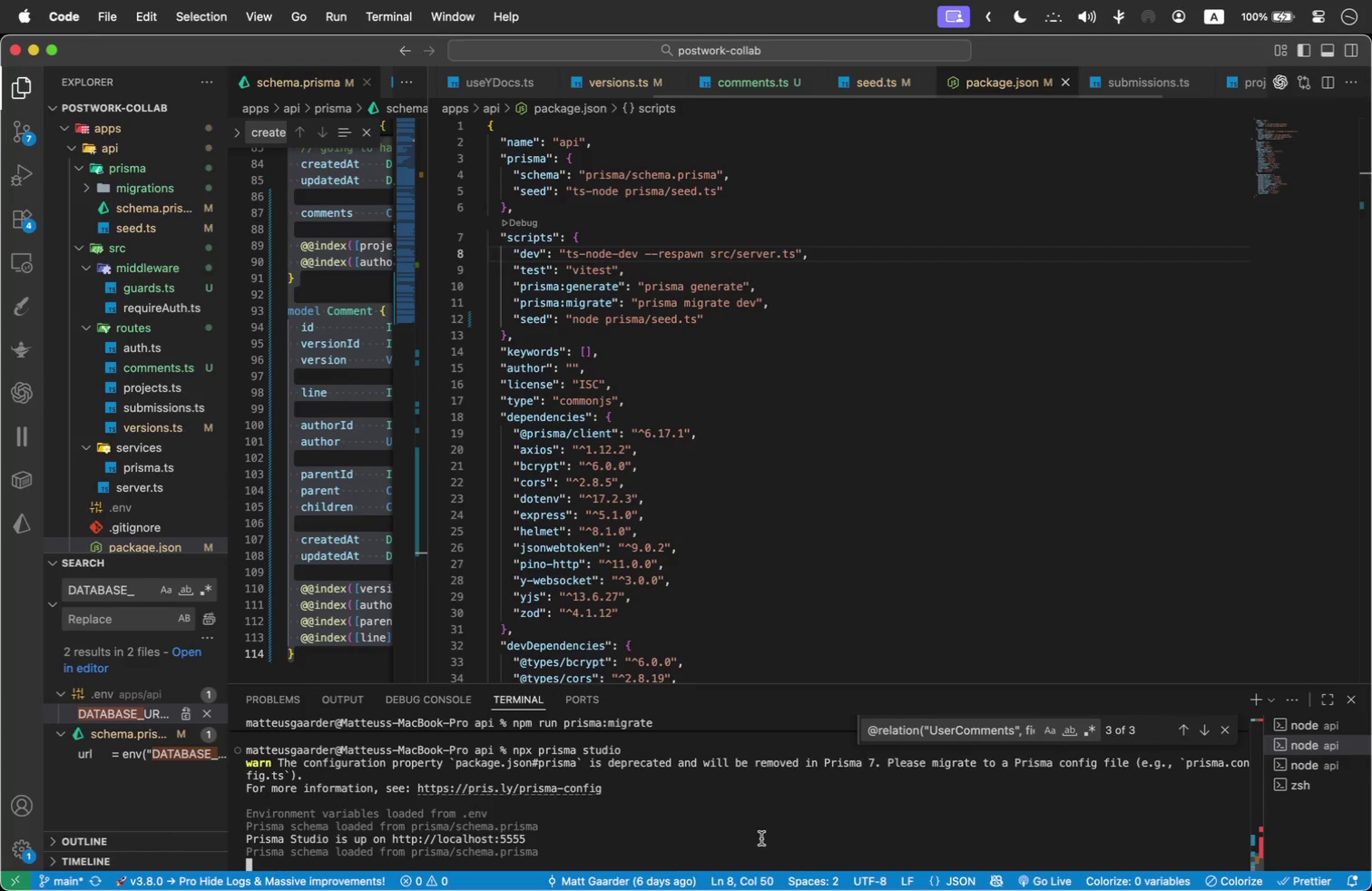 
scroll: coordinate [761, 838], scroll_direction: down, amount: 24.0
 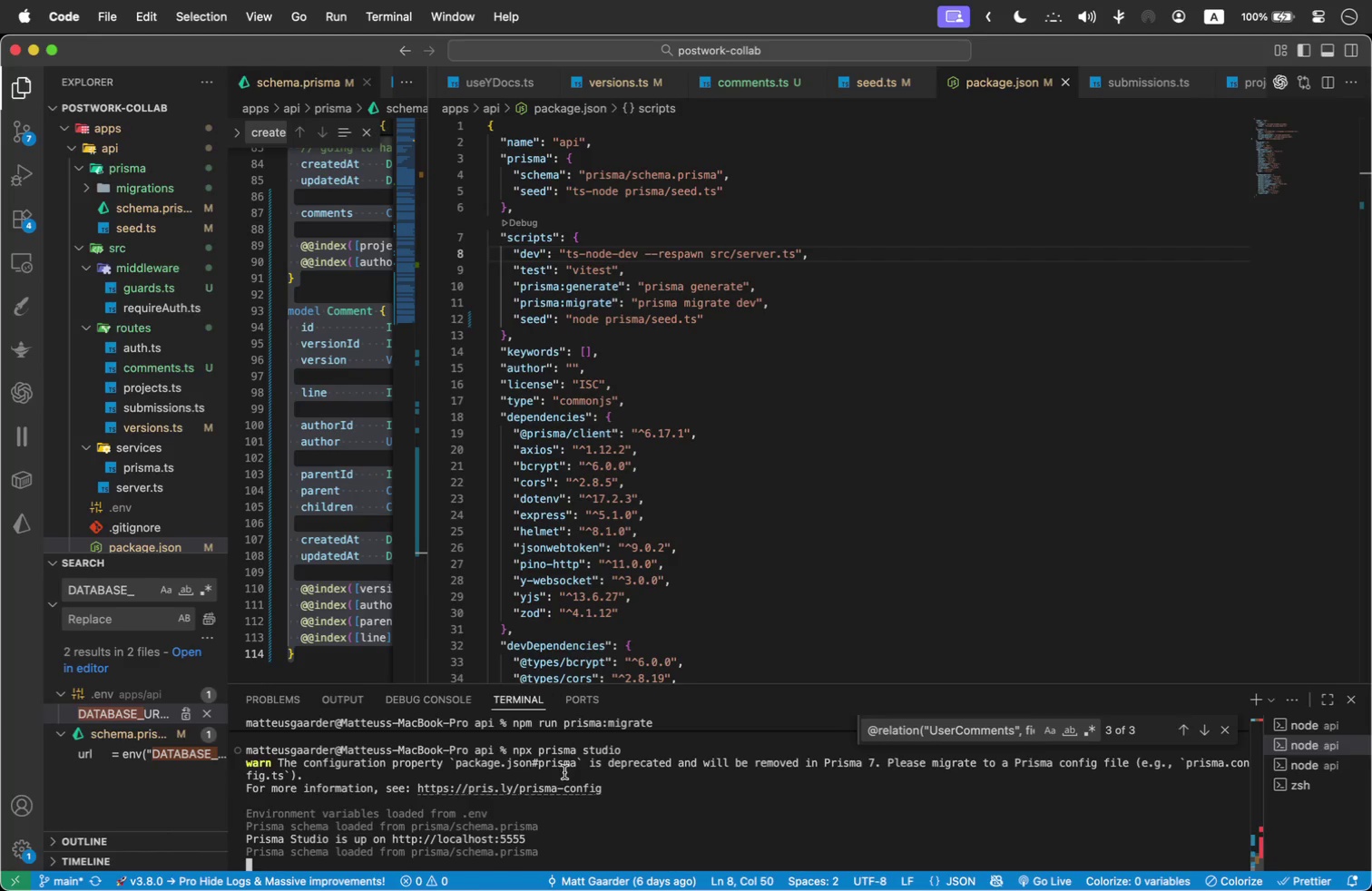 
type(n)
key(Backspace)
type(npm run seed)
 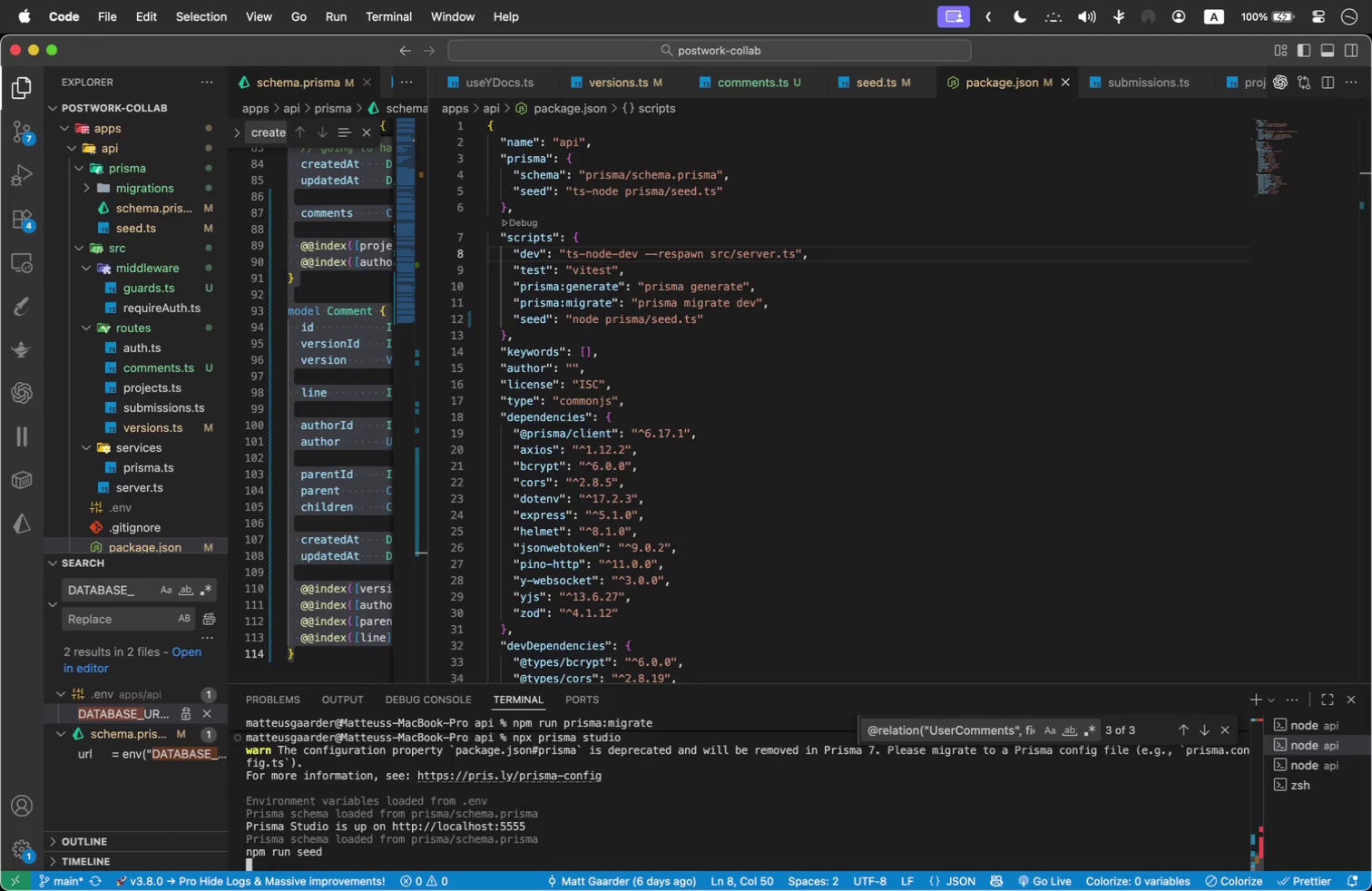 
key(Enter)
 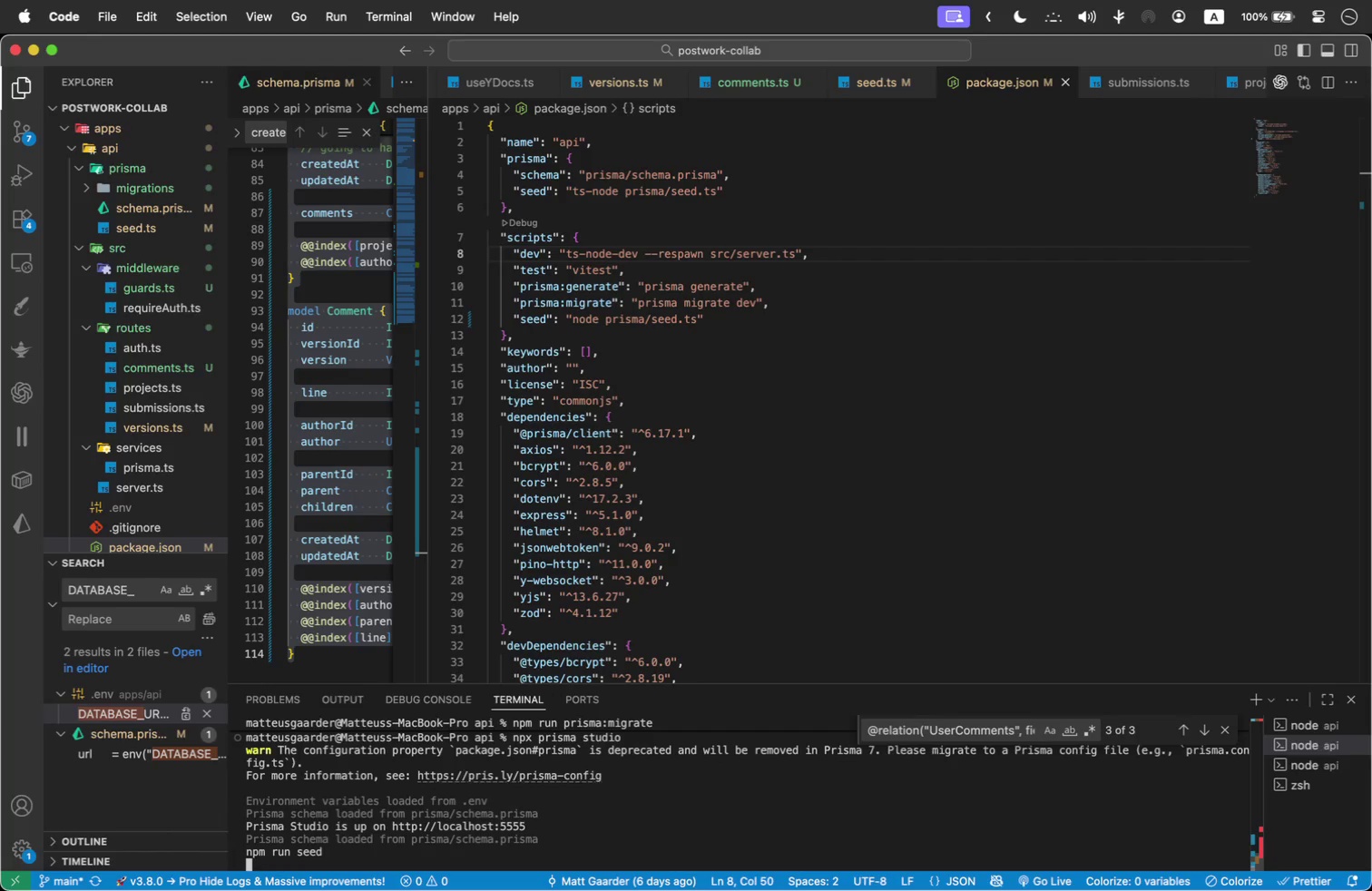 
hold_key(key=ControlLeft, duration=0.37)
 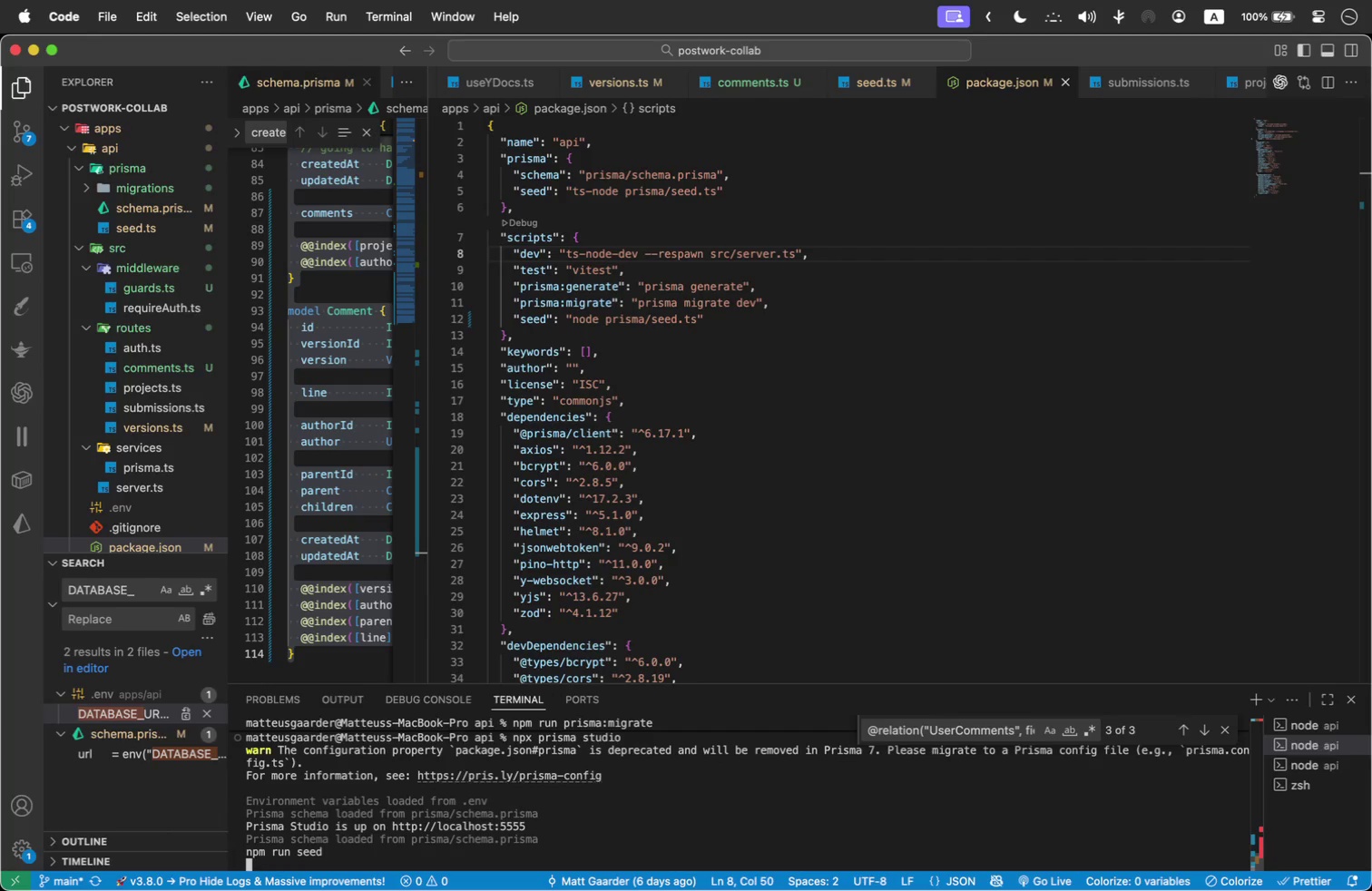 
key(Control+C)
 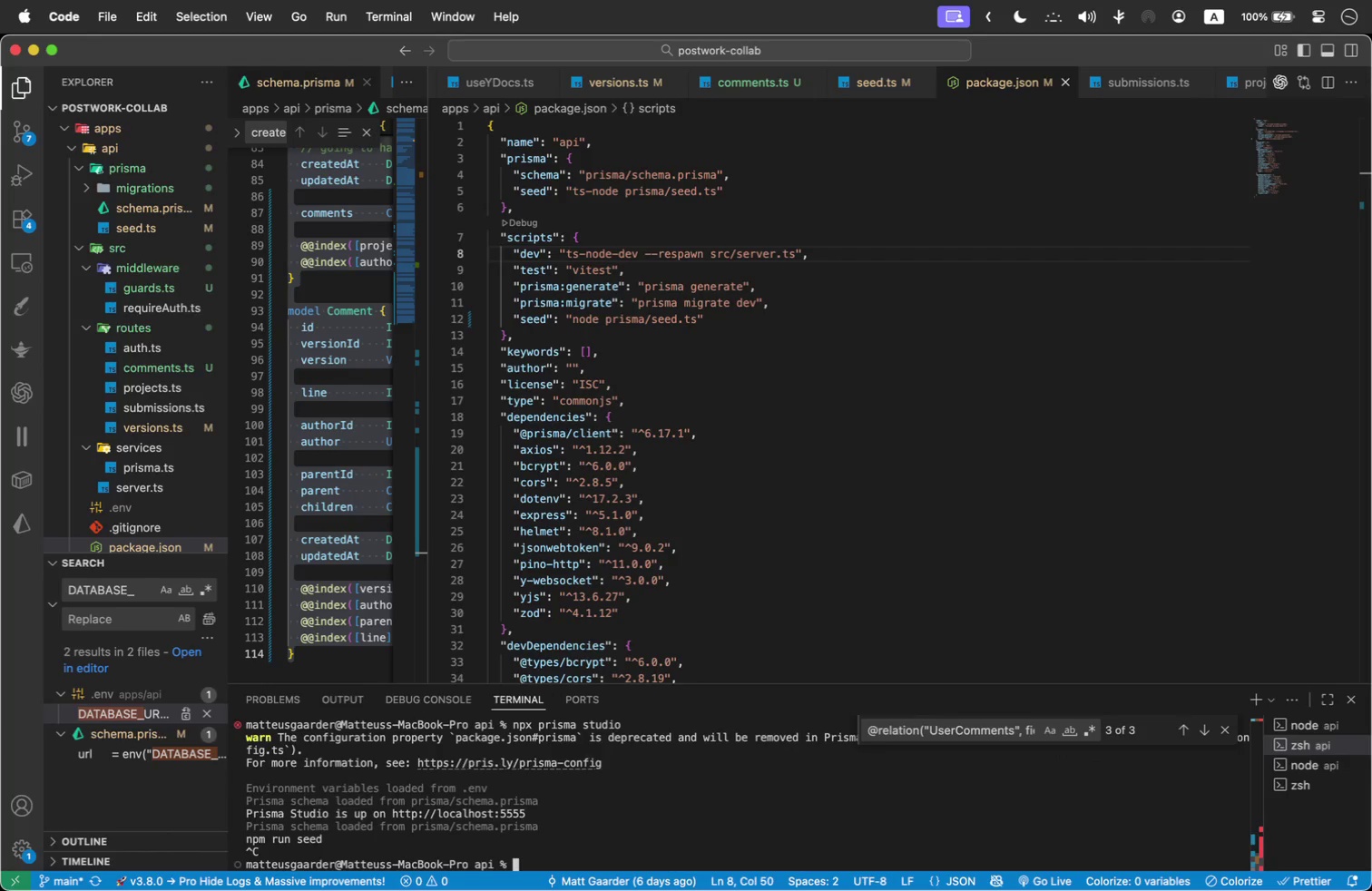 
type(npm run seed)
 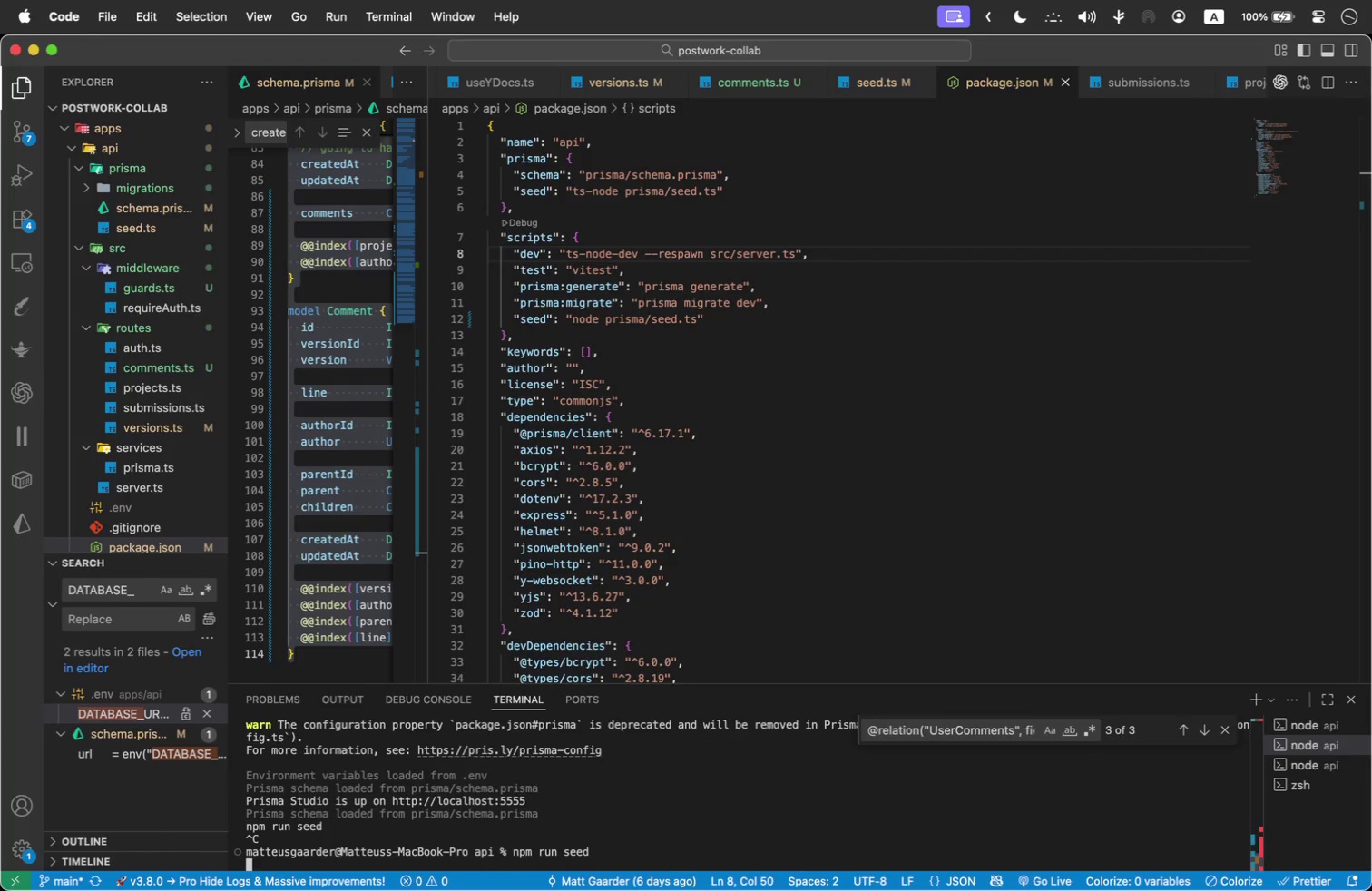 
key(Enter)
 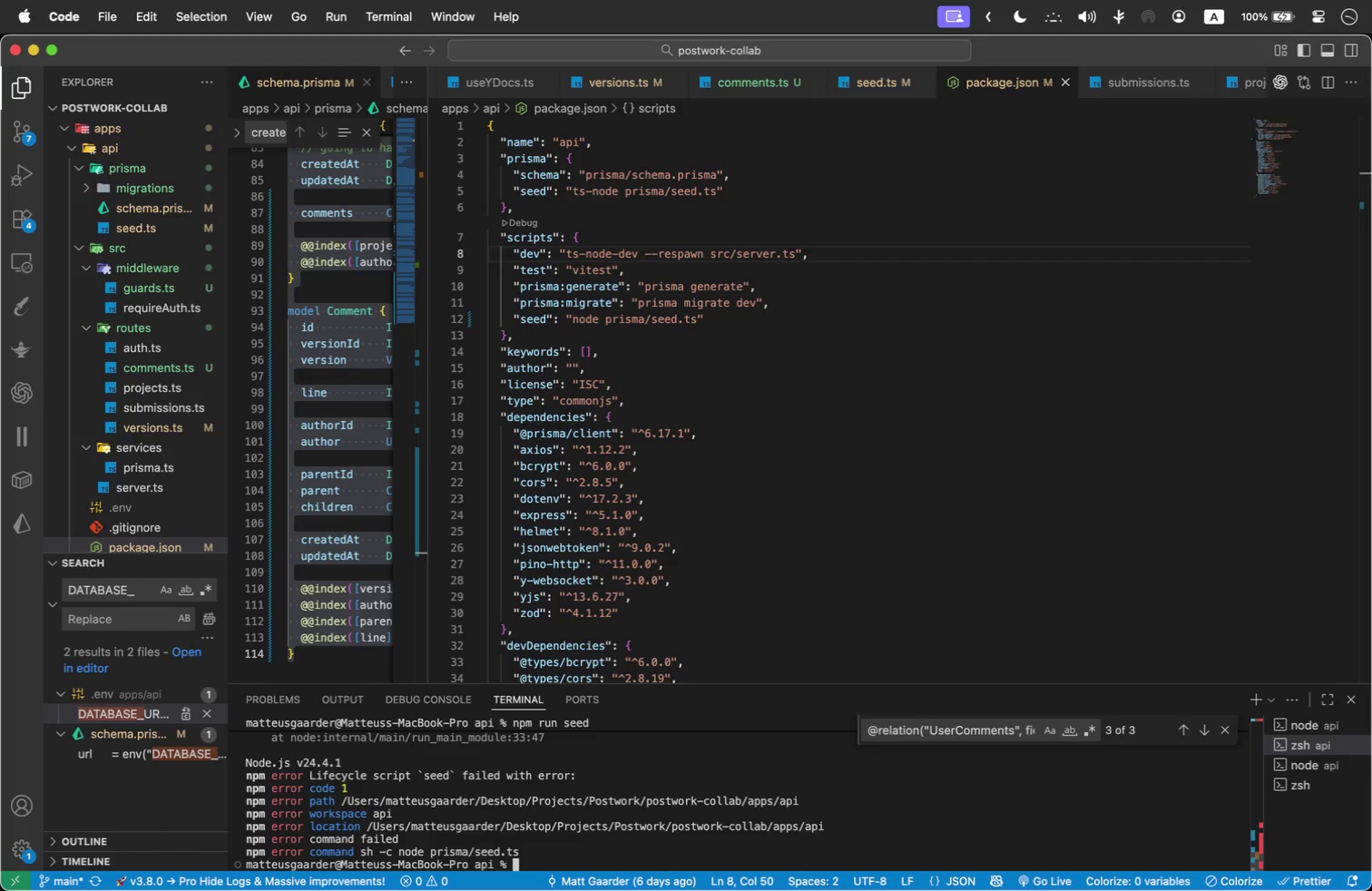 
type(npm run prisma seed)
 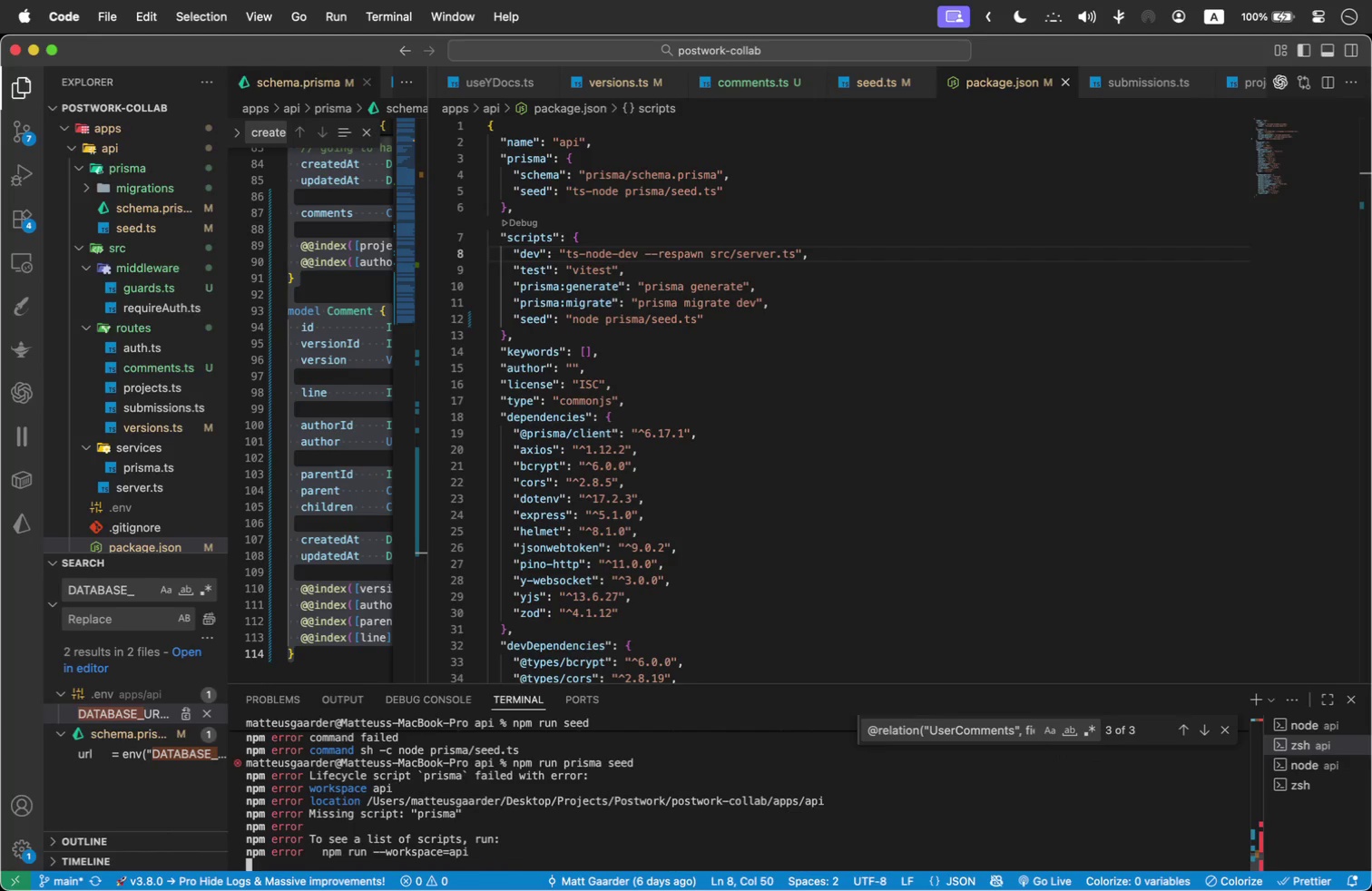 
key(Enter)
 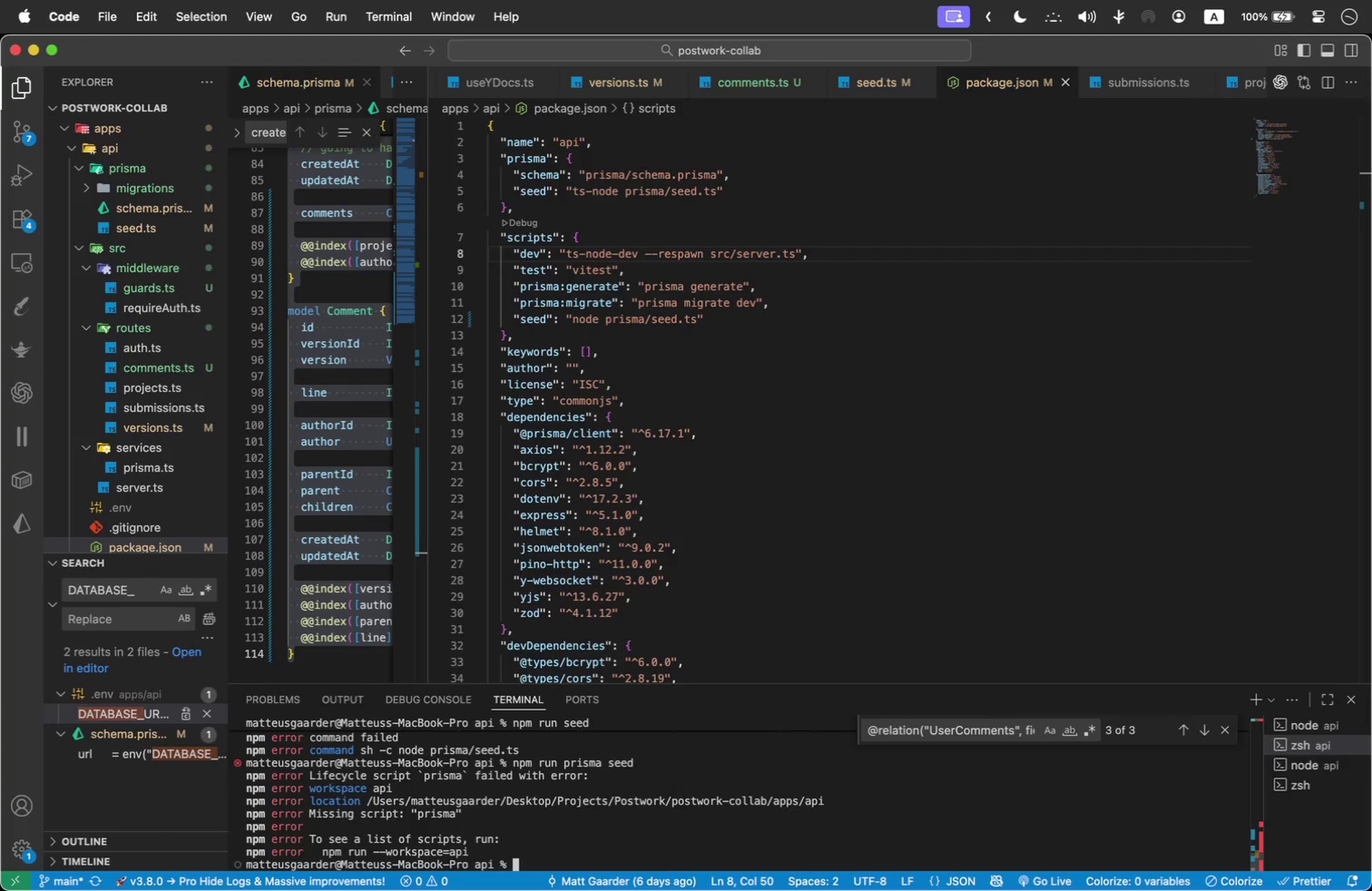 
wait(11.32)
 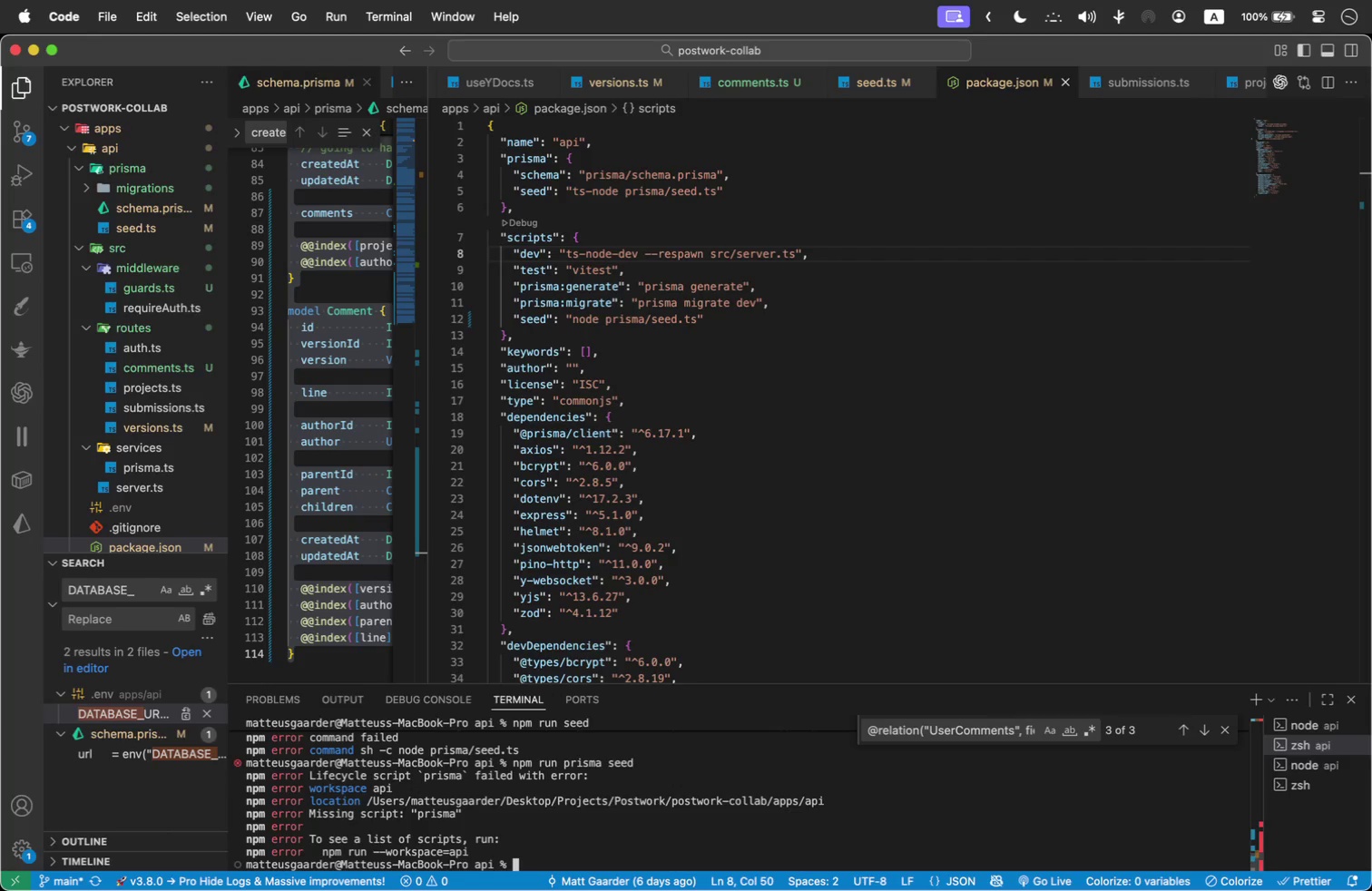 
key(Meta+Tab)
 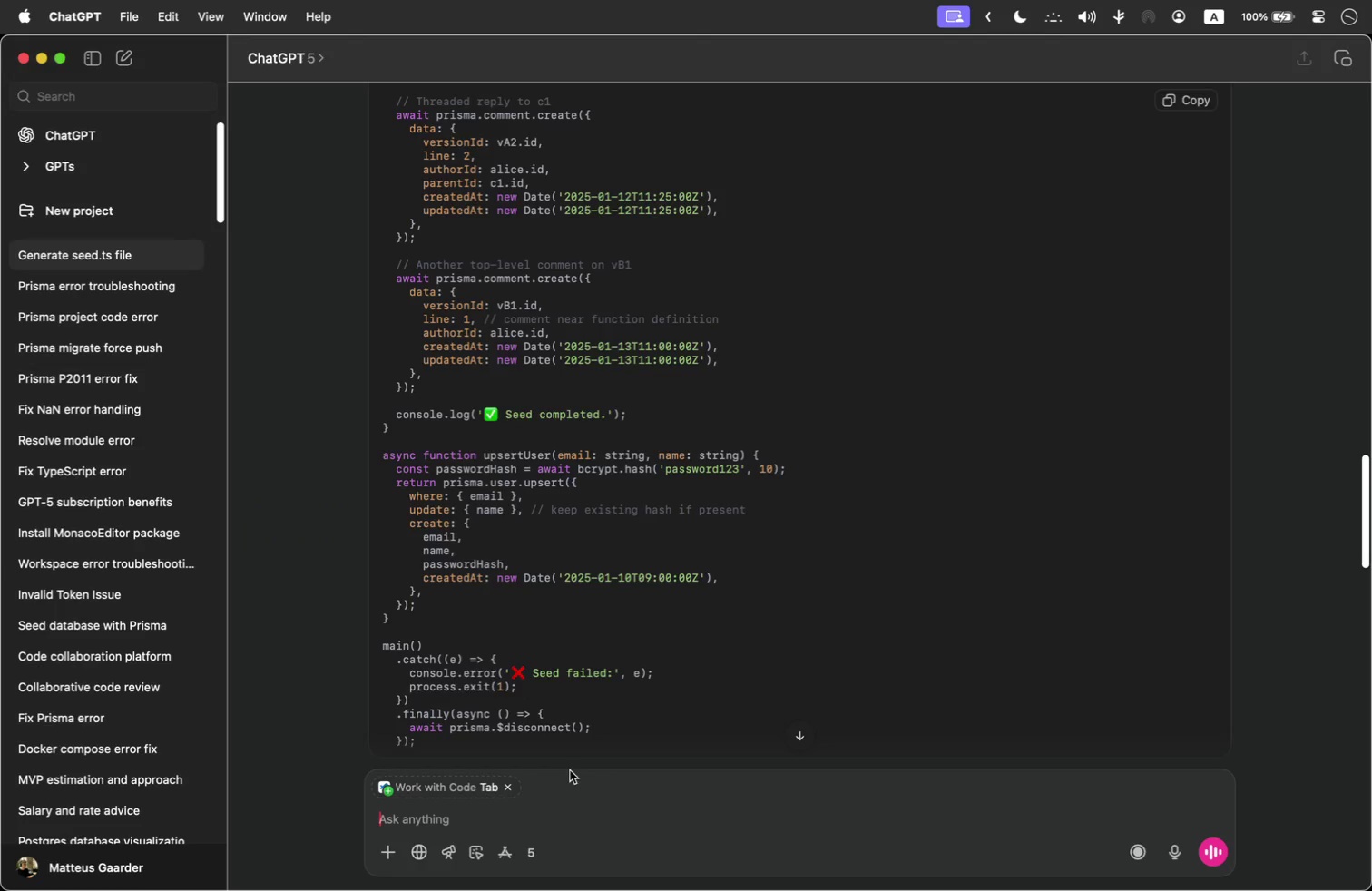 
scroll: coordinate [502, 590], scroll_direction: down, amount: 40.0
 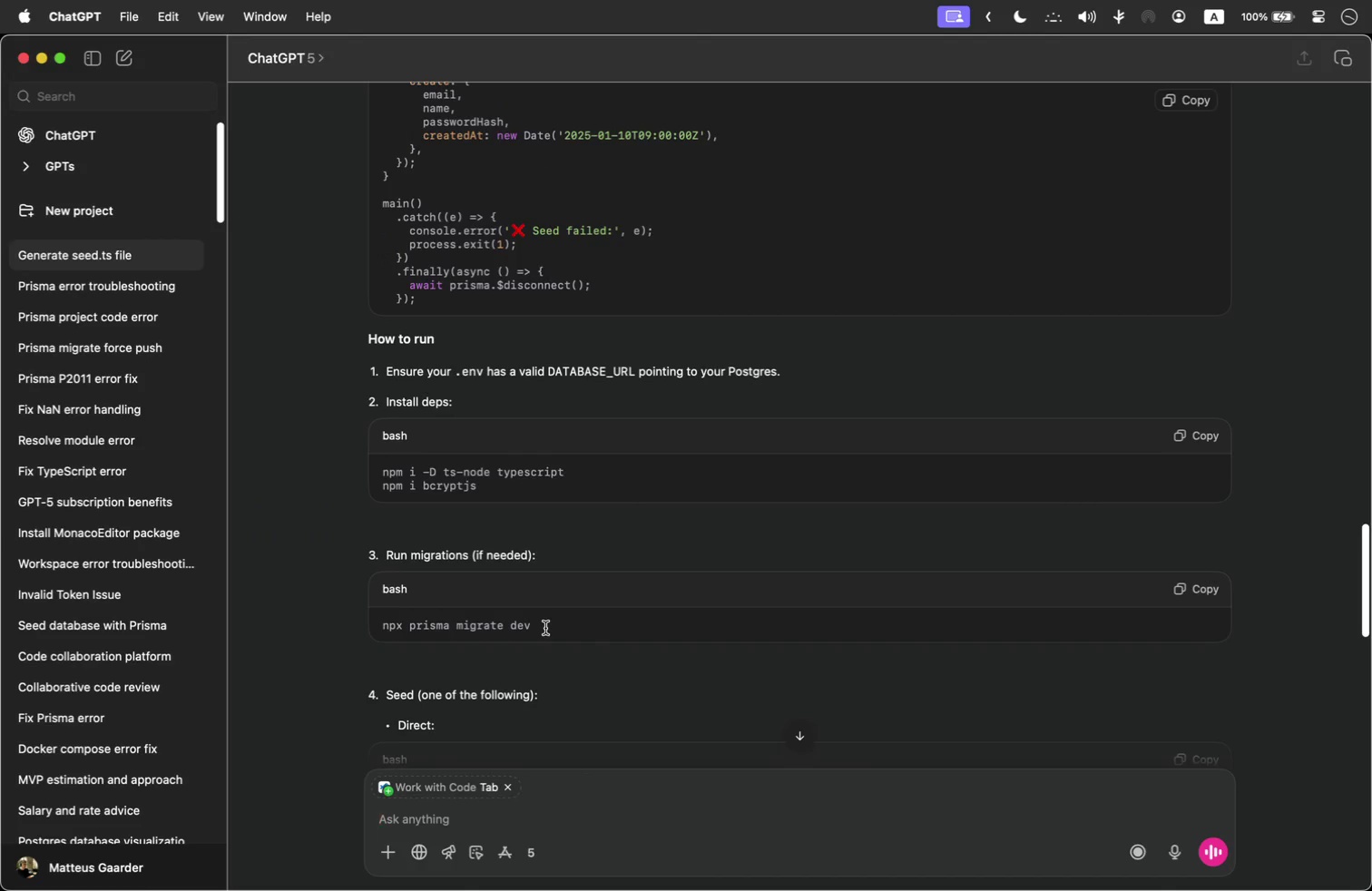 
left_click_drag(start_coordinate=[545, 628], to_coordinate=[409, 615])
 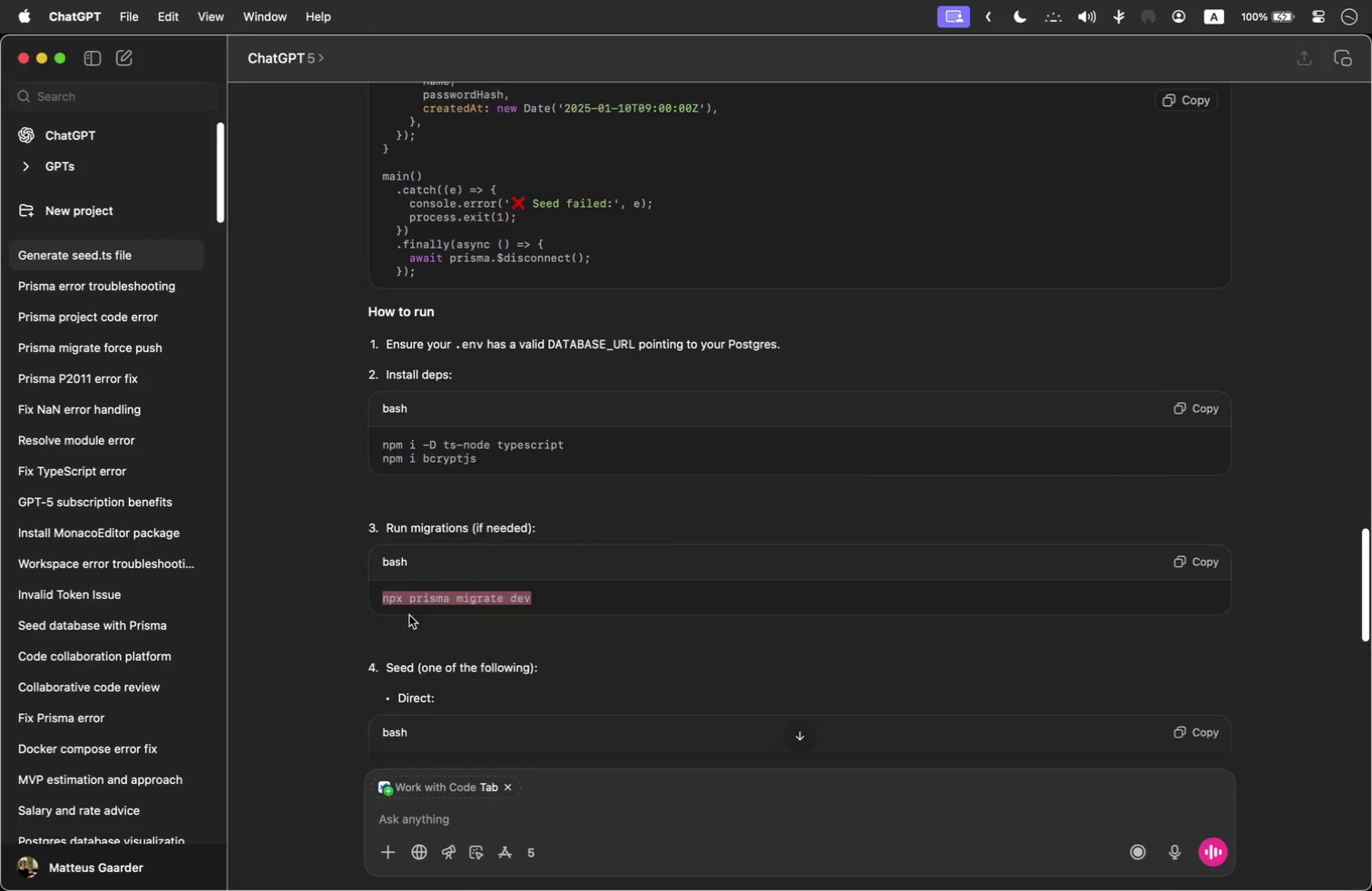 
scroll: coordinate [409, 615], scroll_direction: down, amount: 10.0
 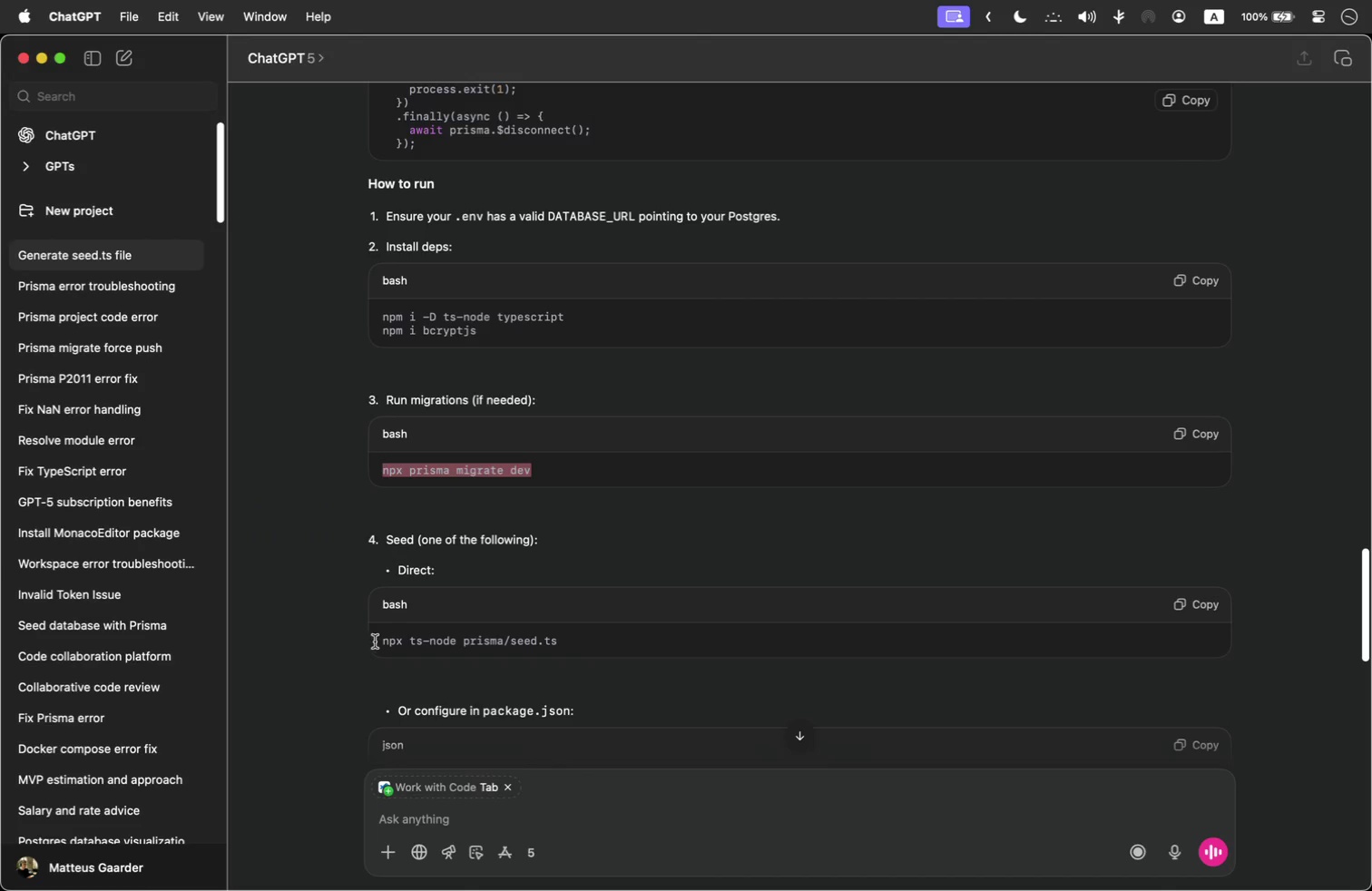 
left_click_drag(start_coordinate=[380, 640], to_coordinate=[563, 642])
 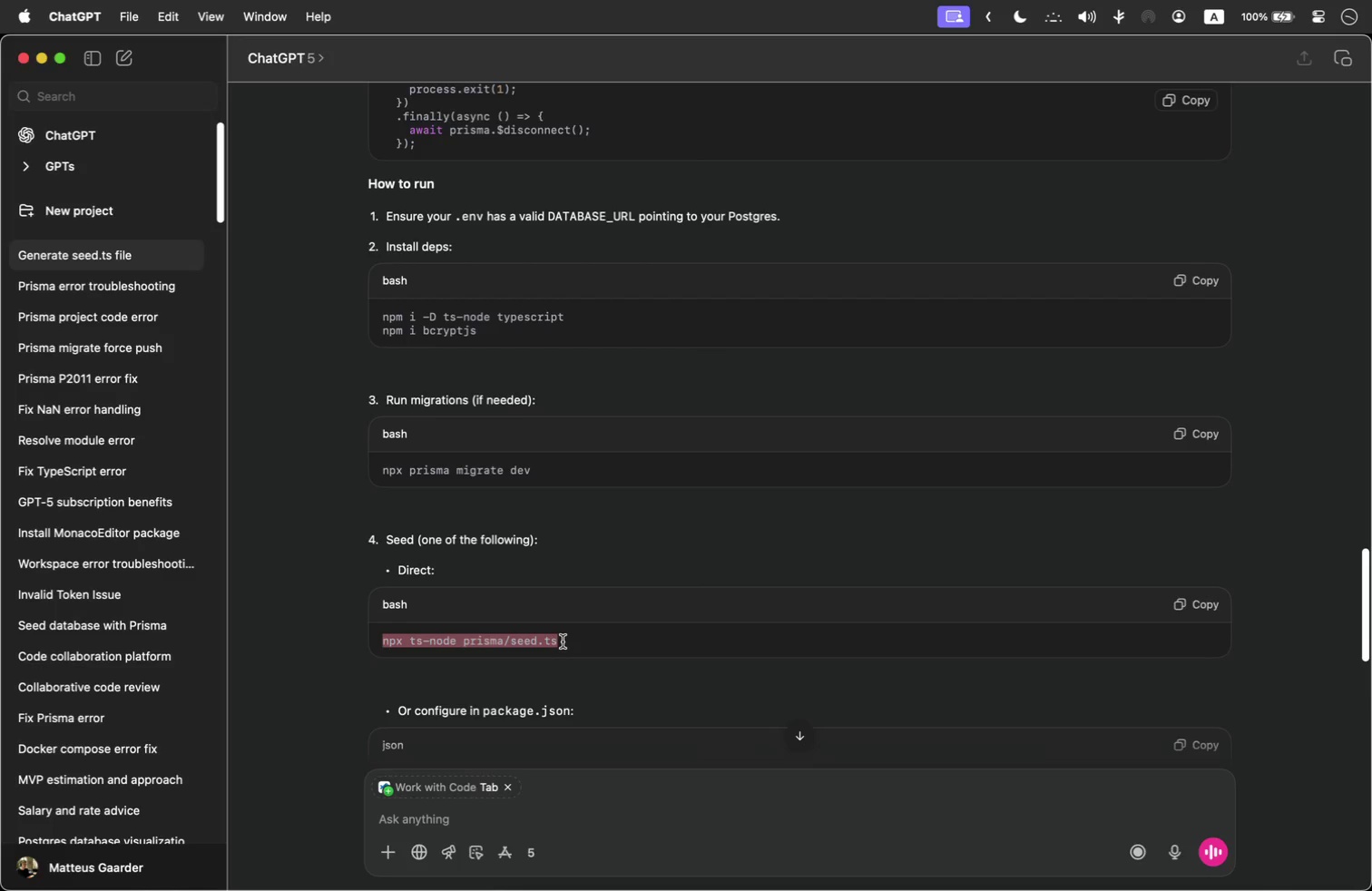 
key(Meta+C)
 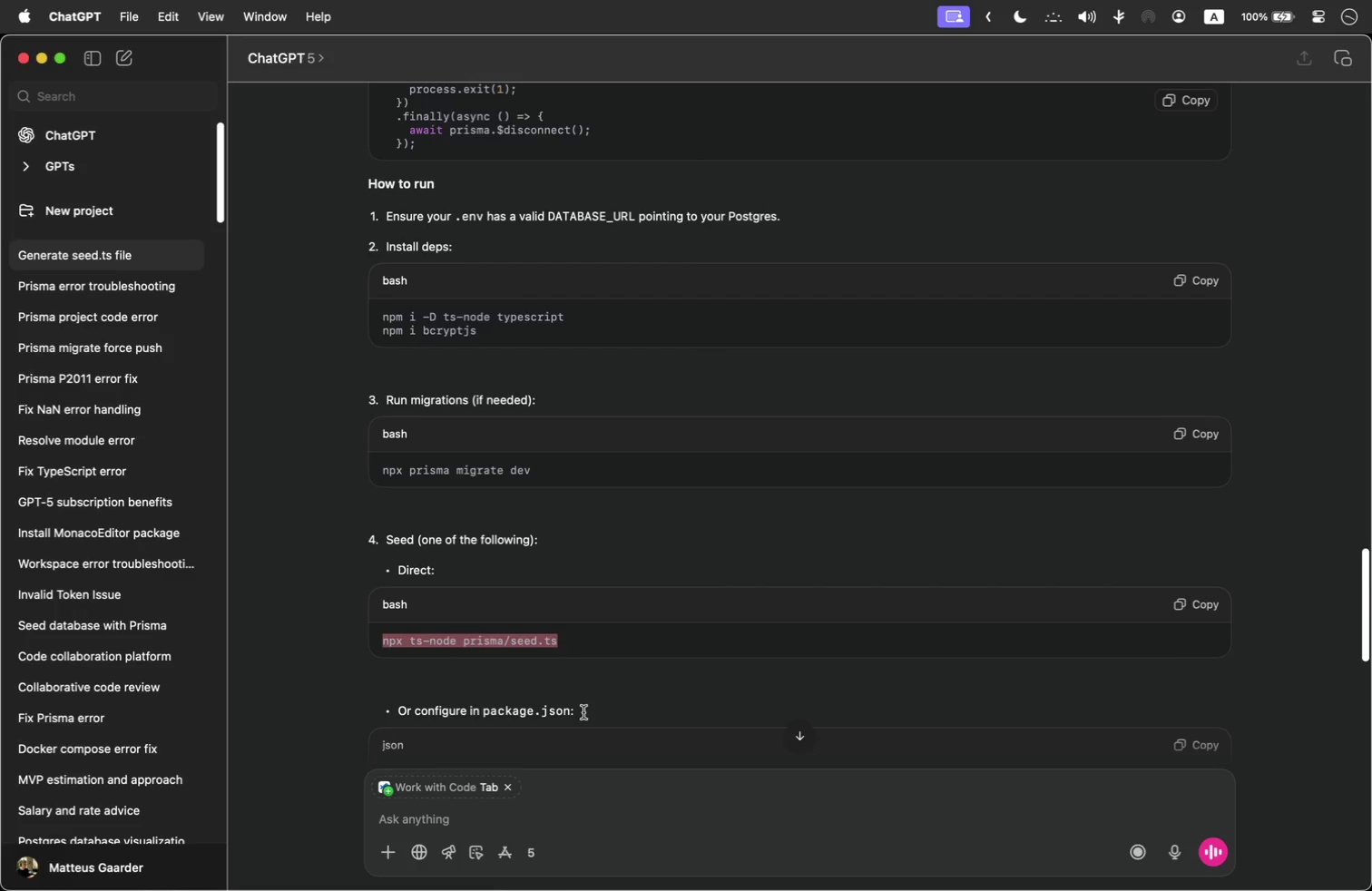 
key(Meta+Tab)
 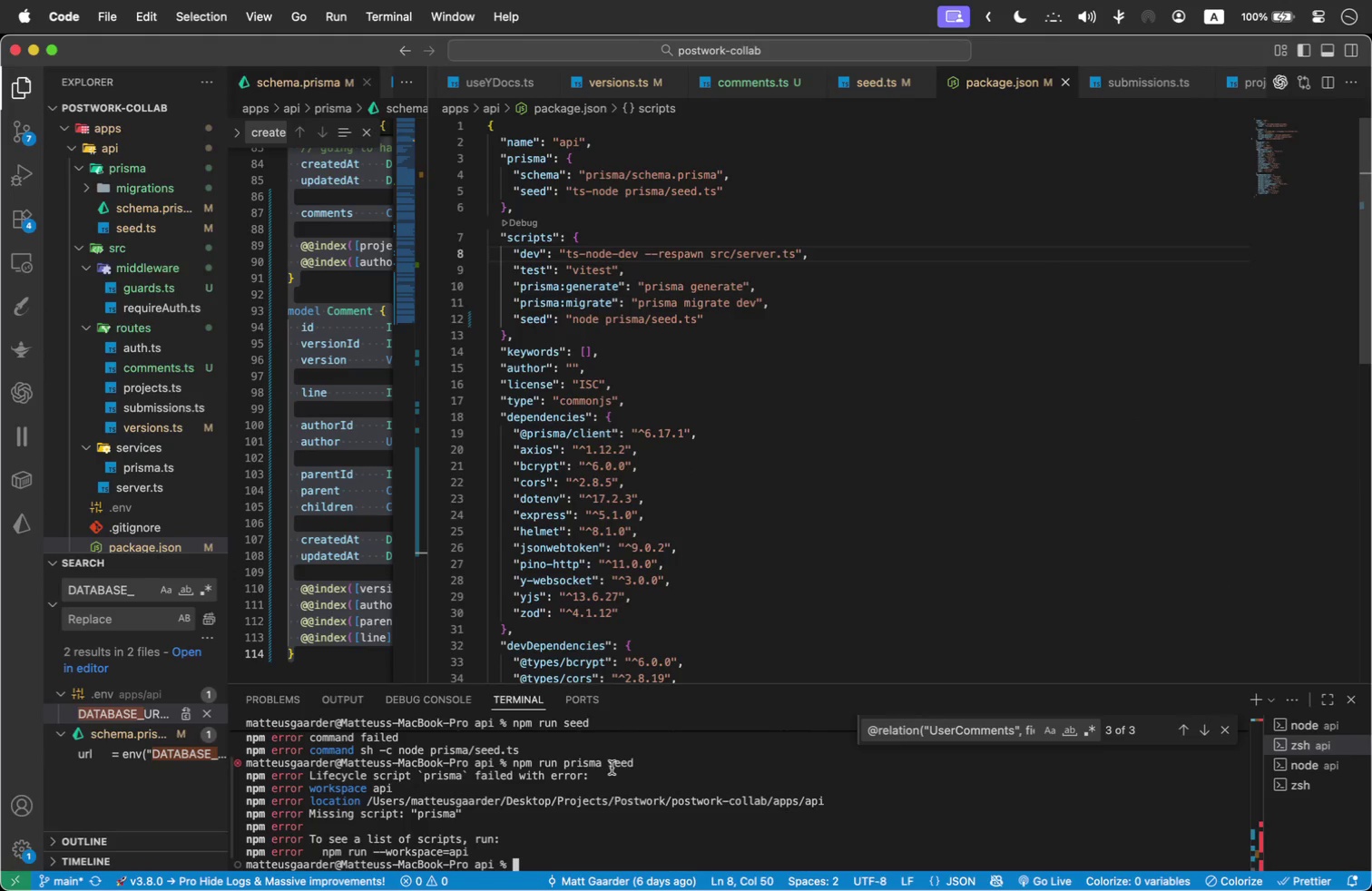 
left_click([631, 817])
 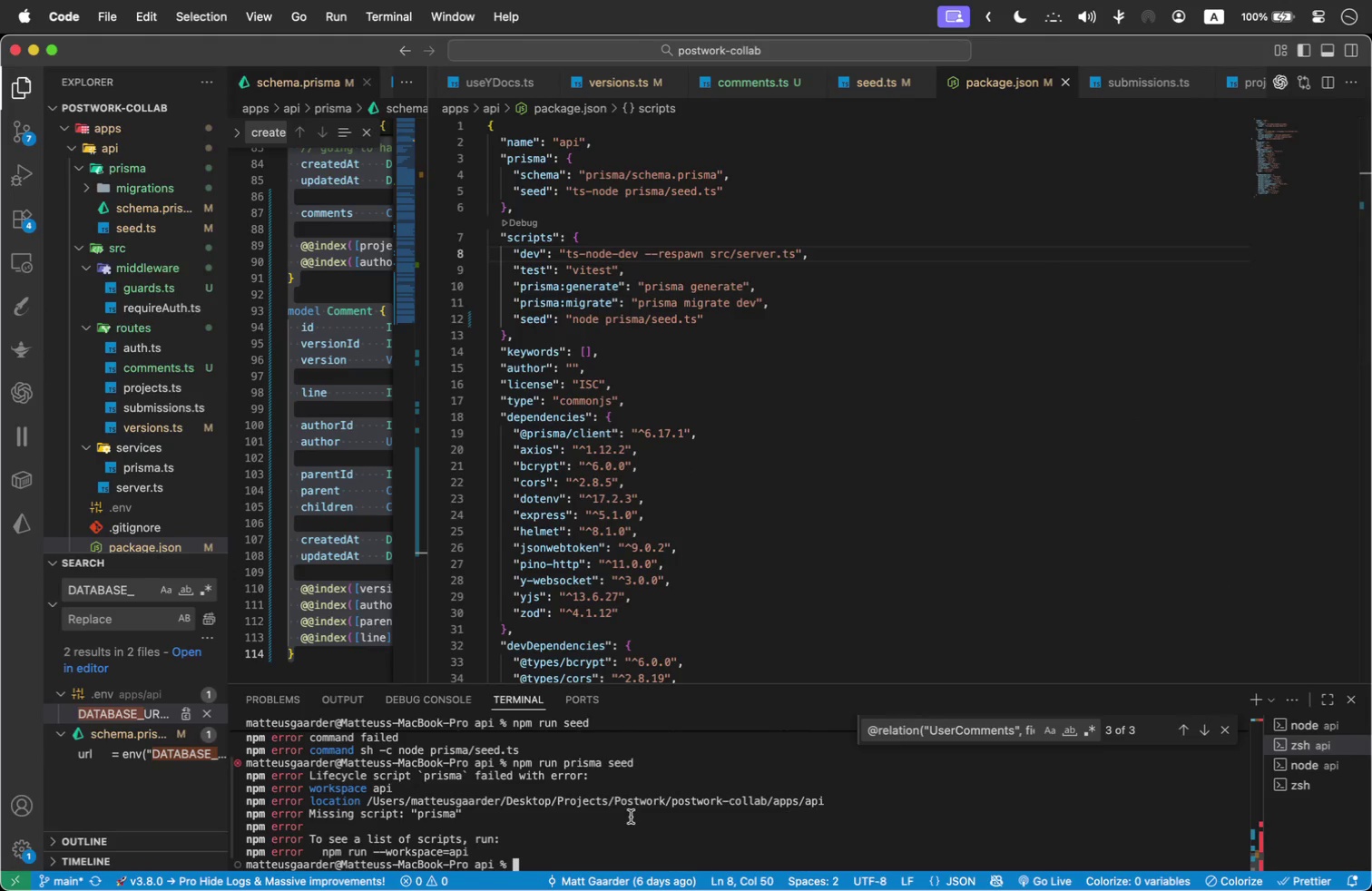 
key(Meta+V)
 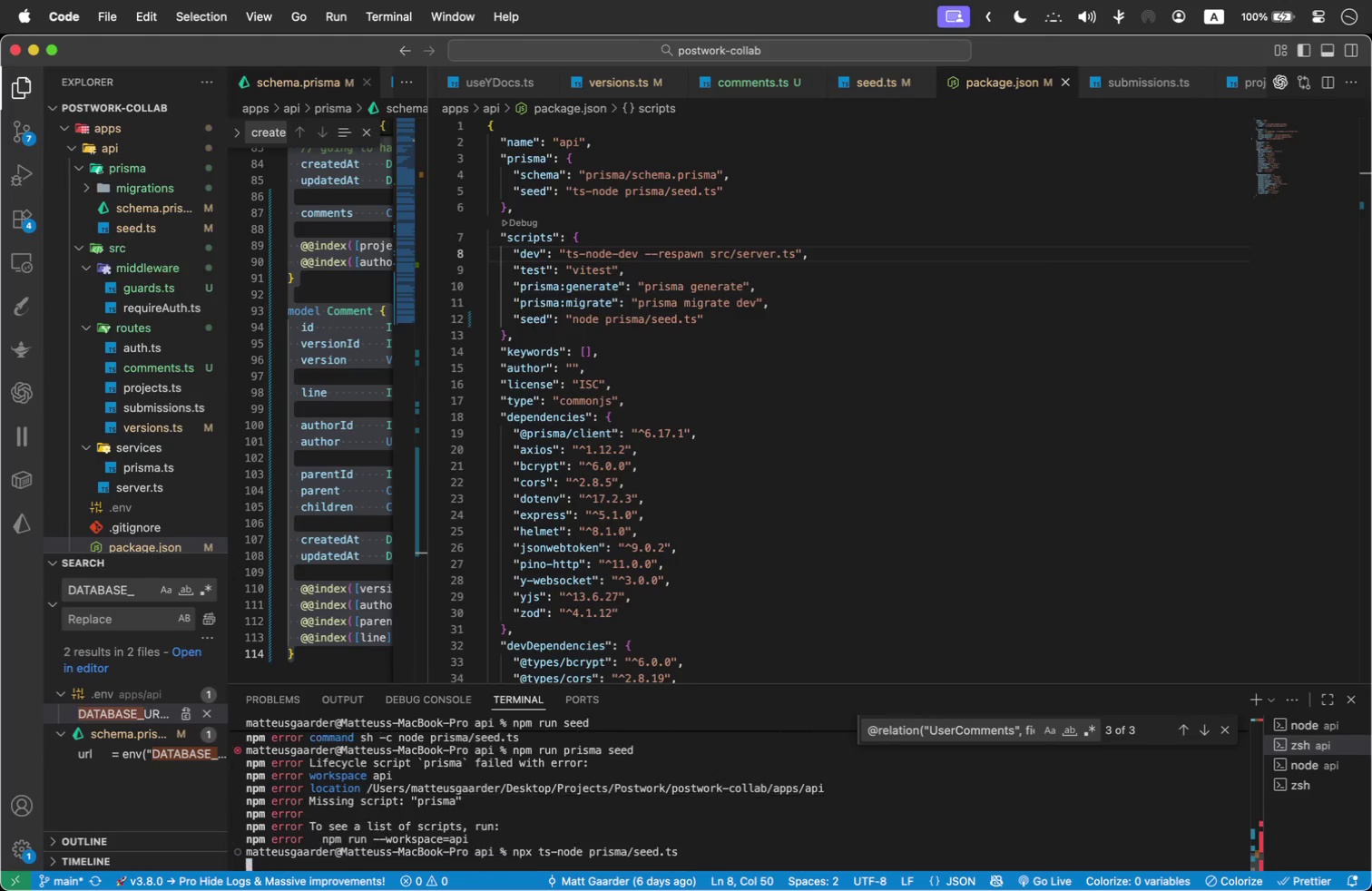 
key(Enter)
 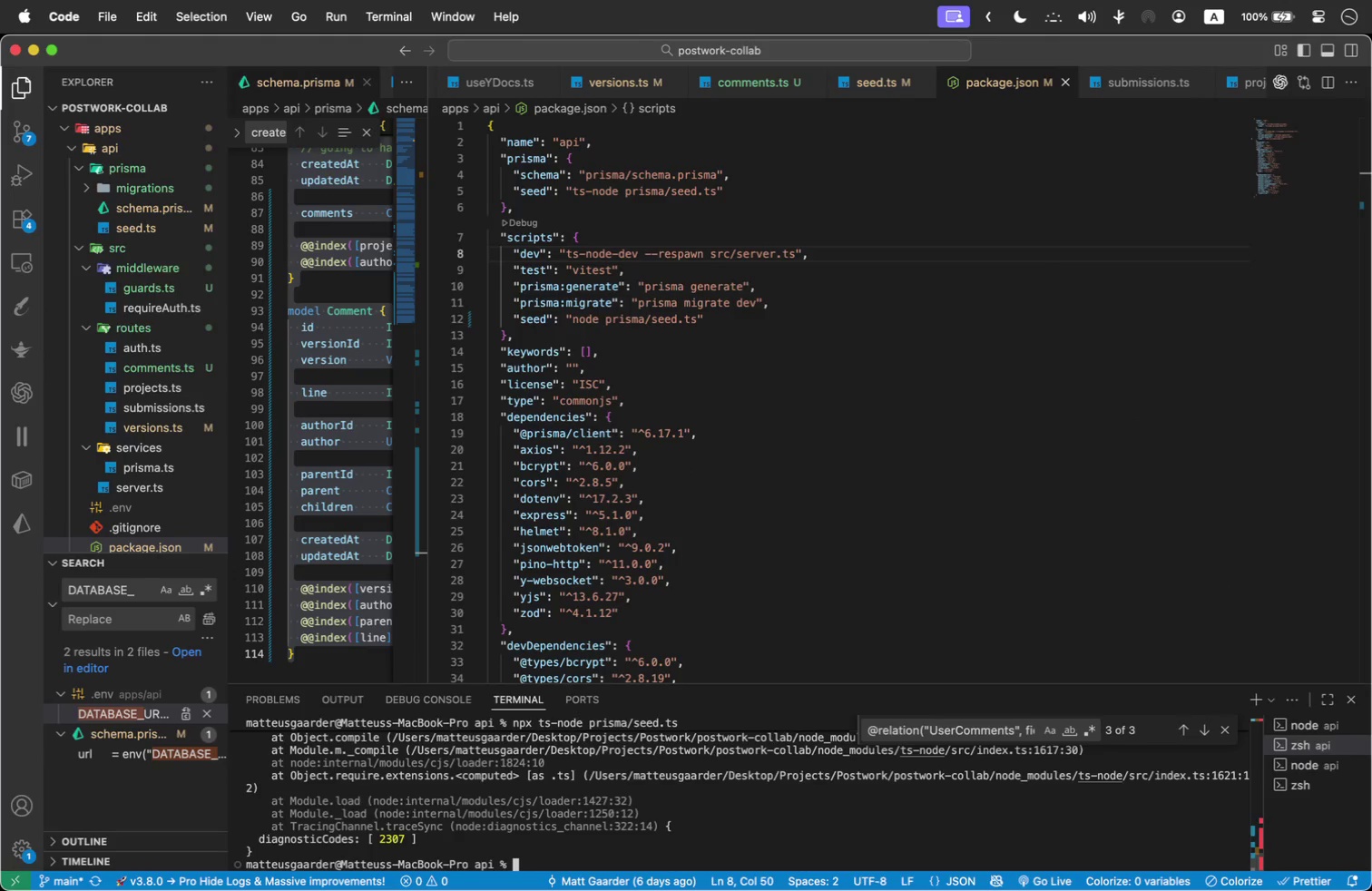 
scroll: coordinate [570, 816], scroll_direction: up, amount: 2.0
 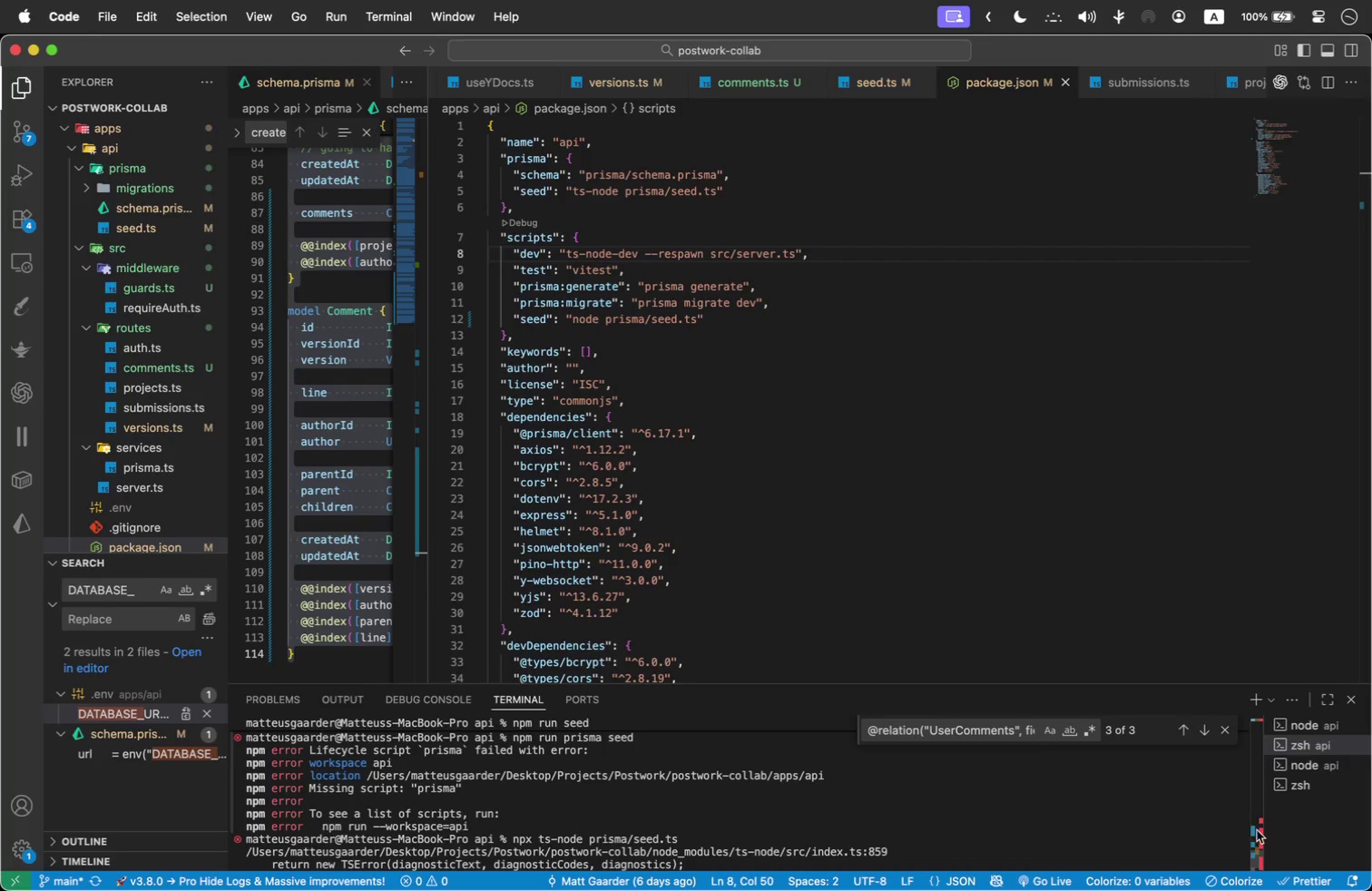 
scroll: coordinate [1191, 808], scroll_direction: down, amount: 1.0
 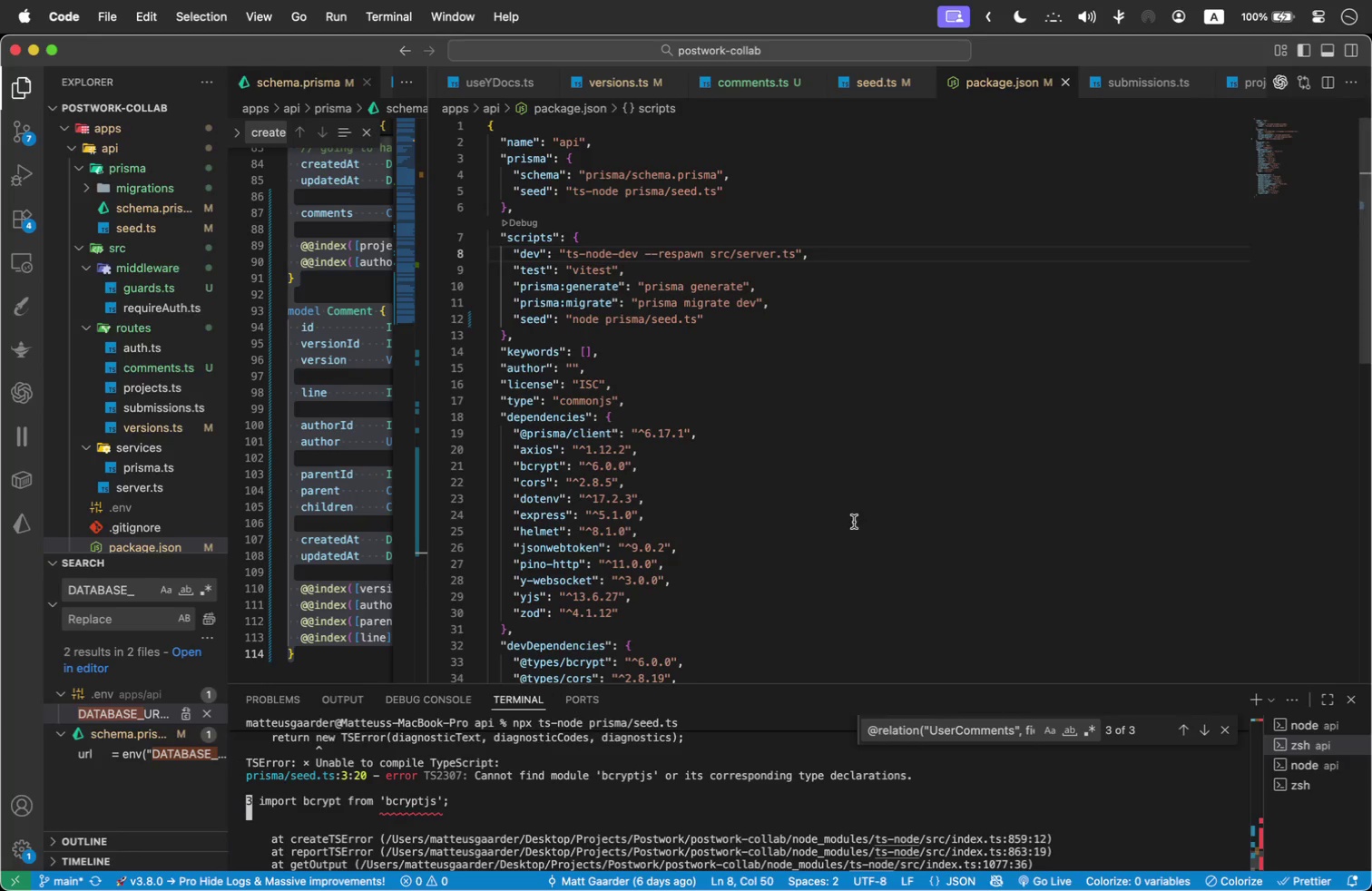 
left_click([857, 512])
 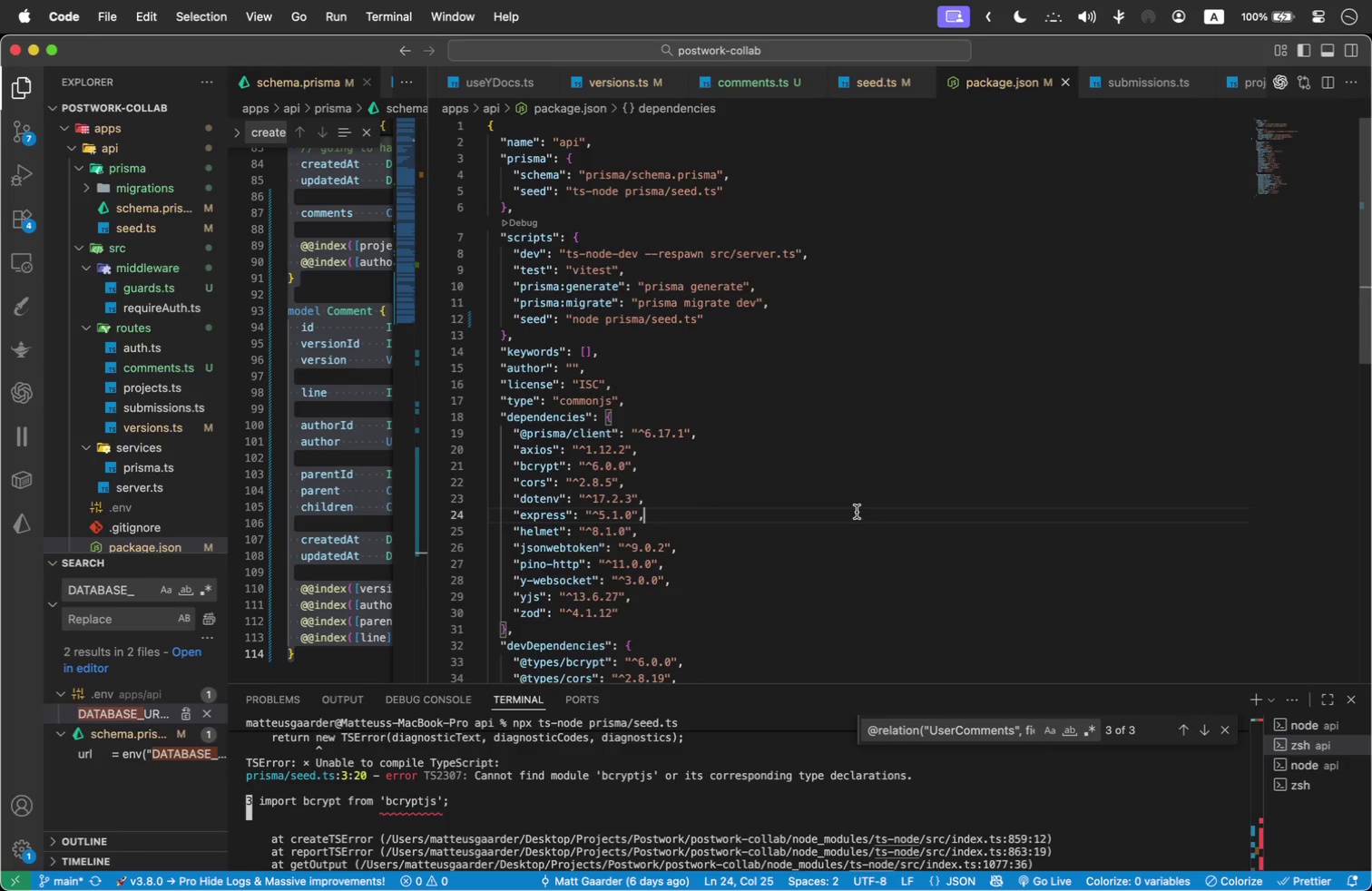 
key(Meta+Tab)
 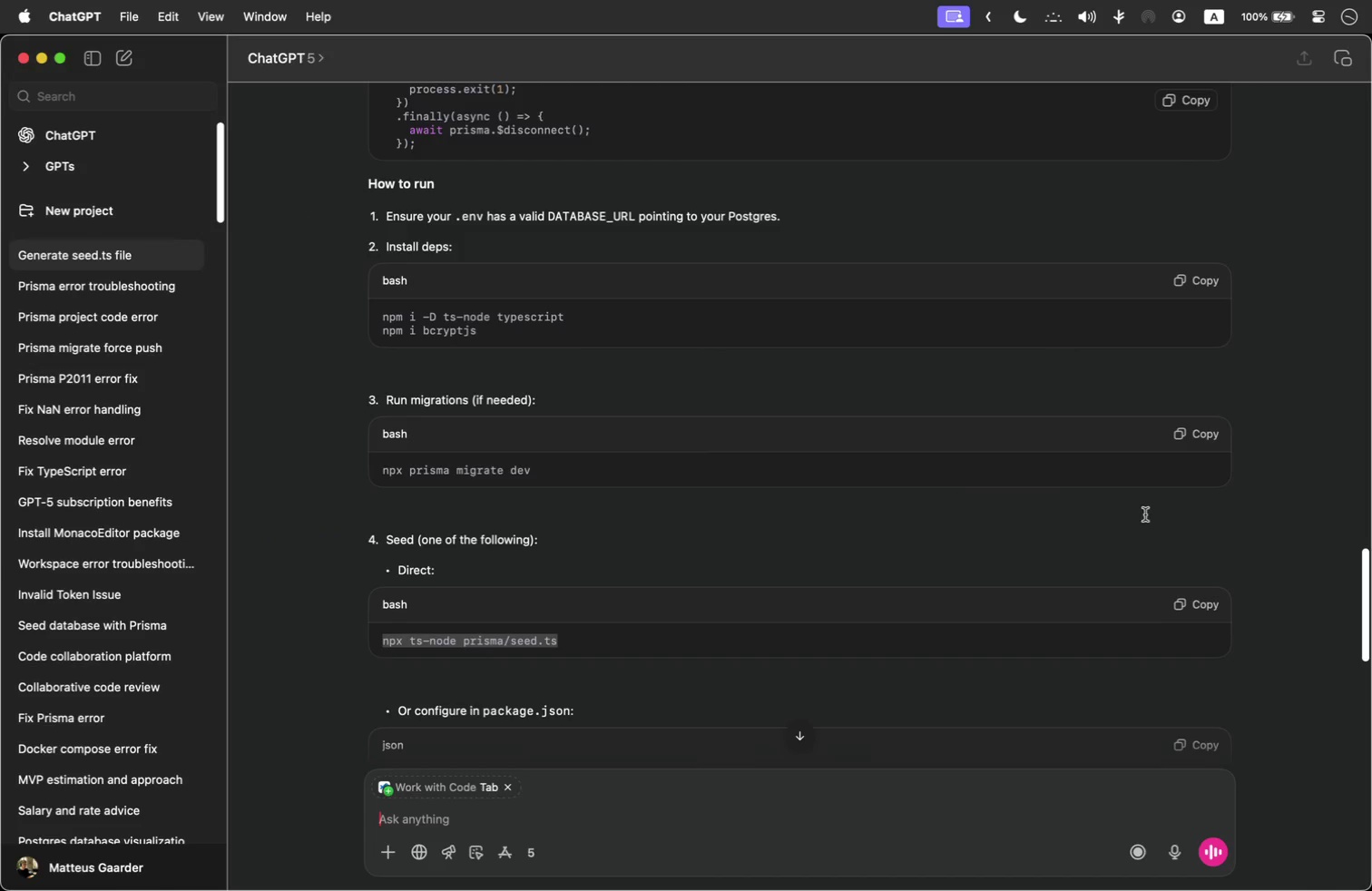 
scroll: coordinate [633, 493], scroll_direction: up, amount: 7.0
 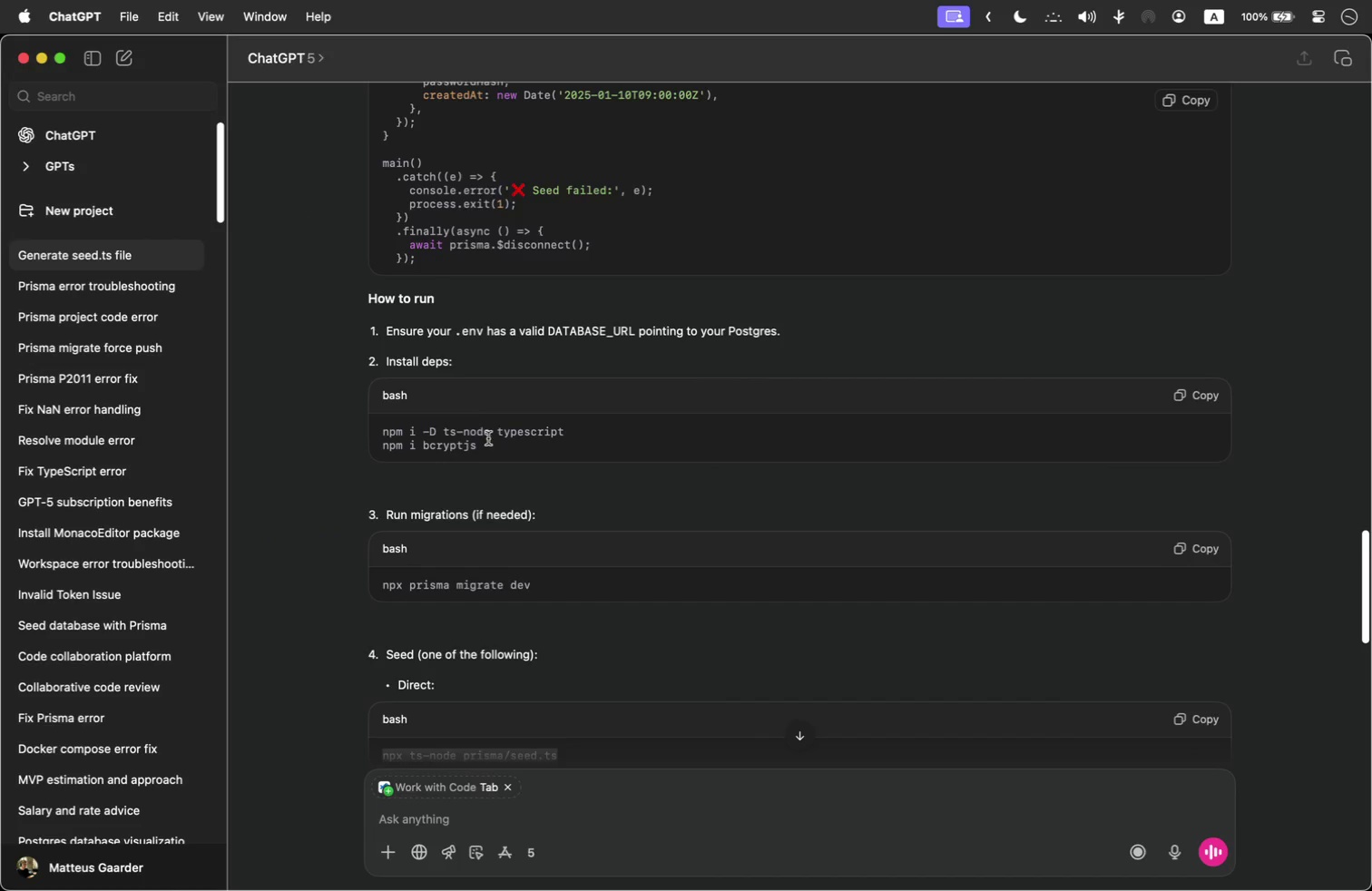 
left_click_drag(start_coordinate=[492, 444], to_coordinate=[377, 429])
 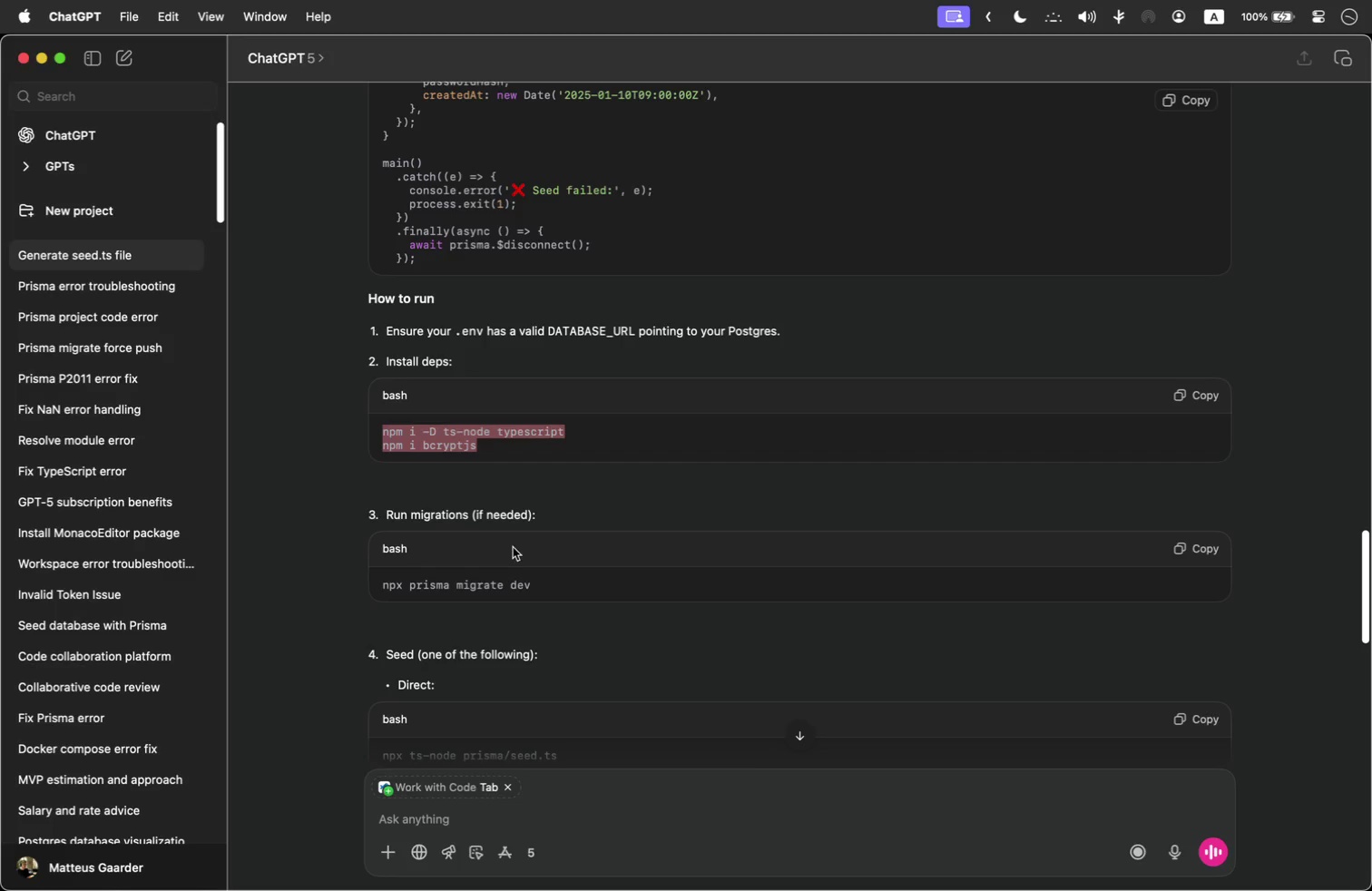 
key(Meta+C)
 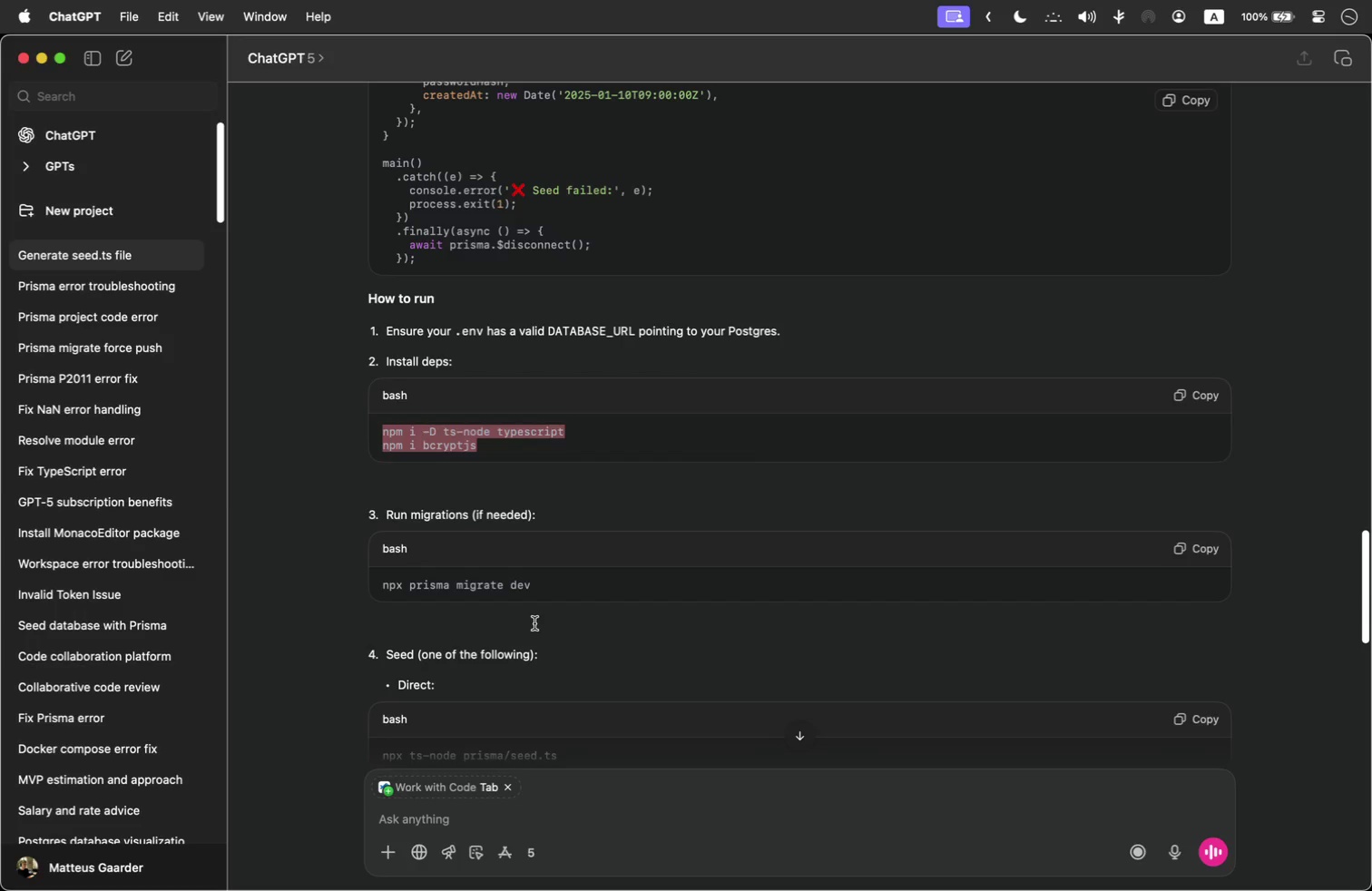 
key(Meta+Tab)
 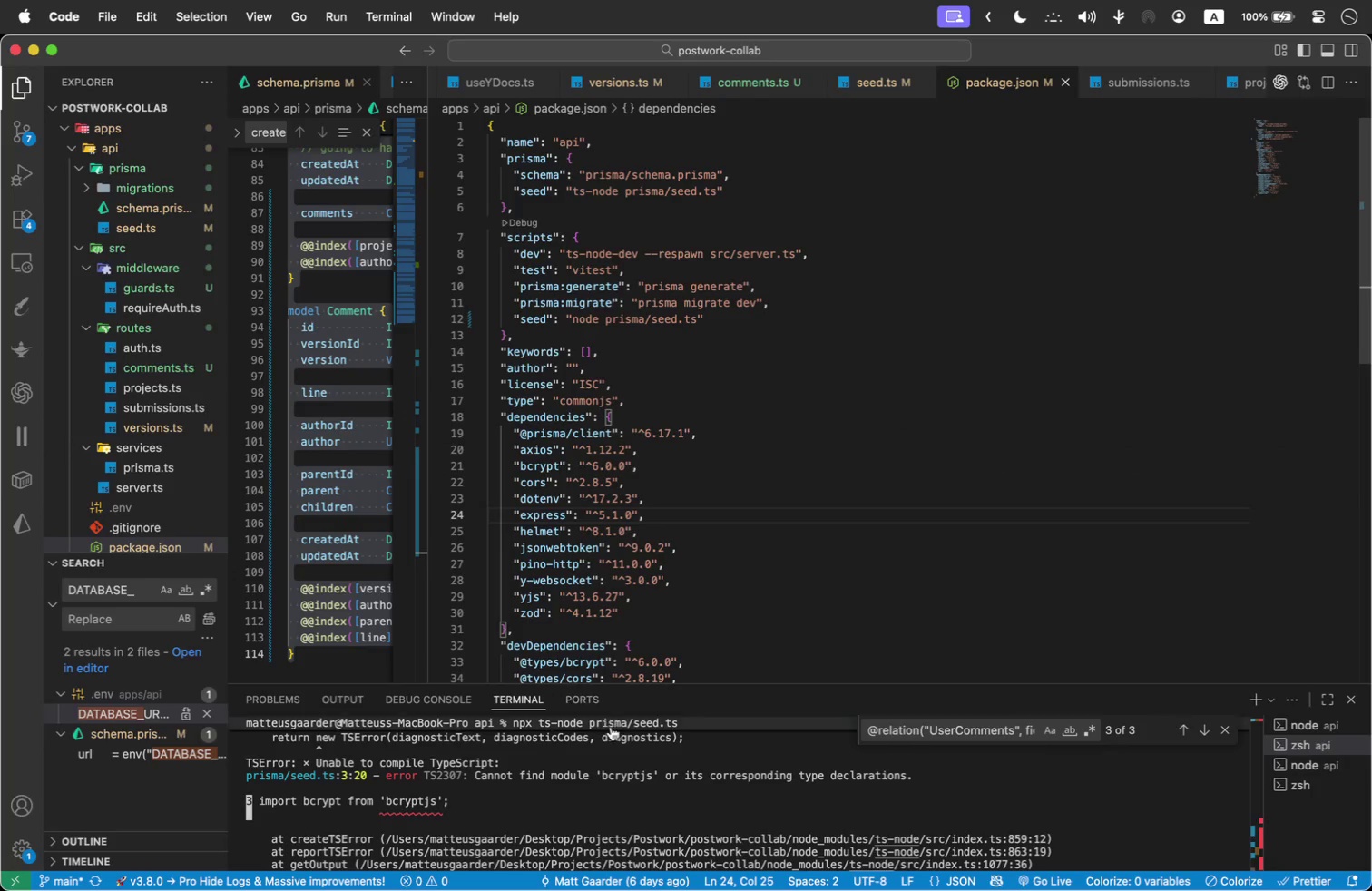 
scroll: coordinate [500, 833], scroll_direction: down, amount: 129.0
 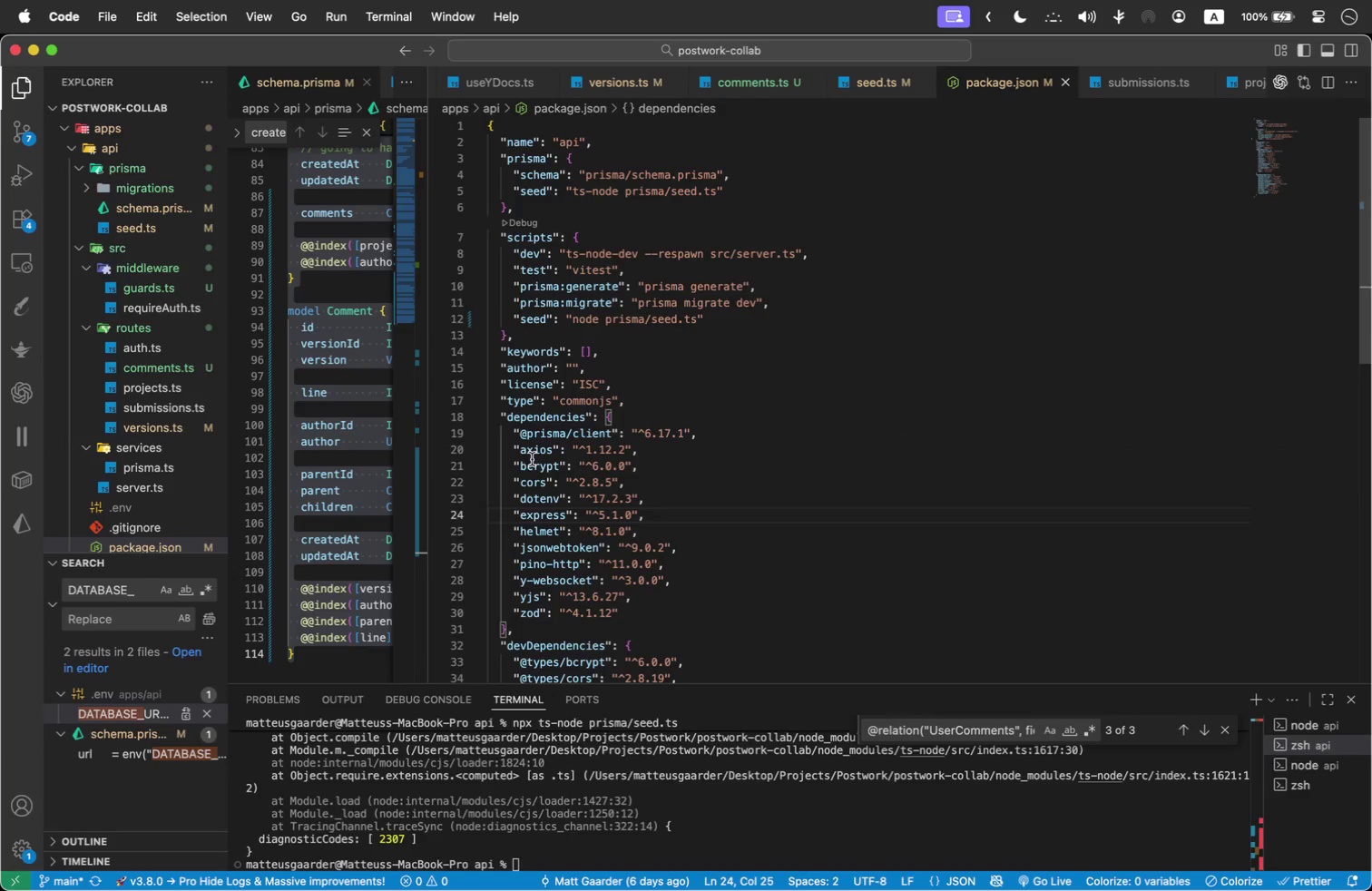 
double_click([532, 470])
 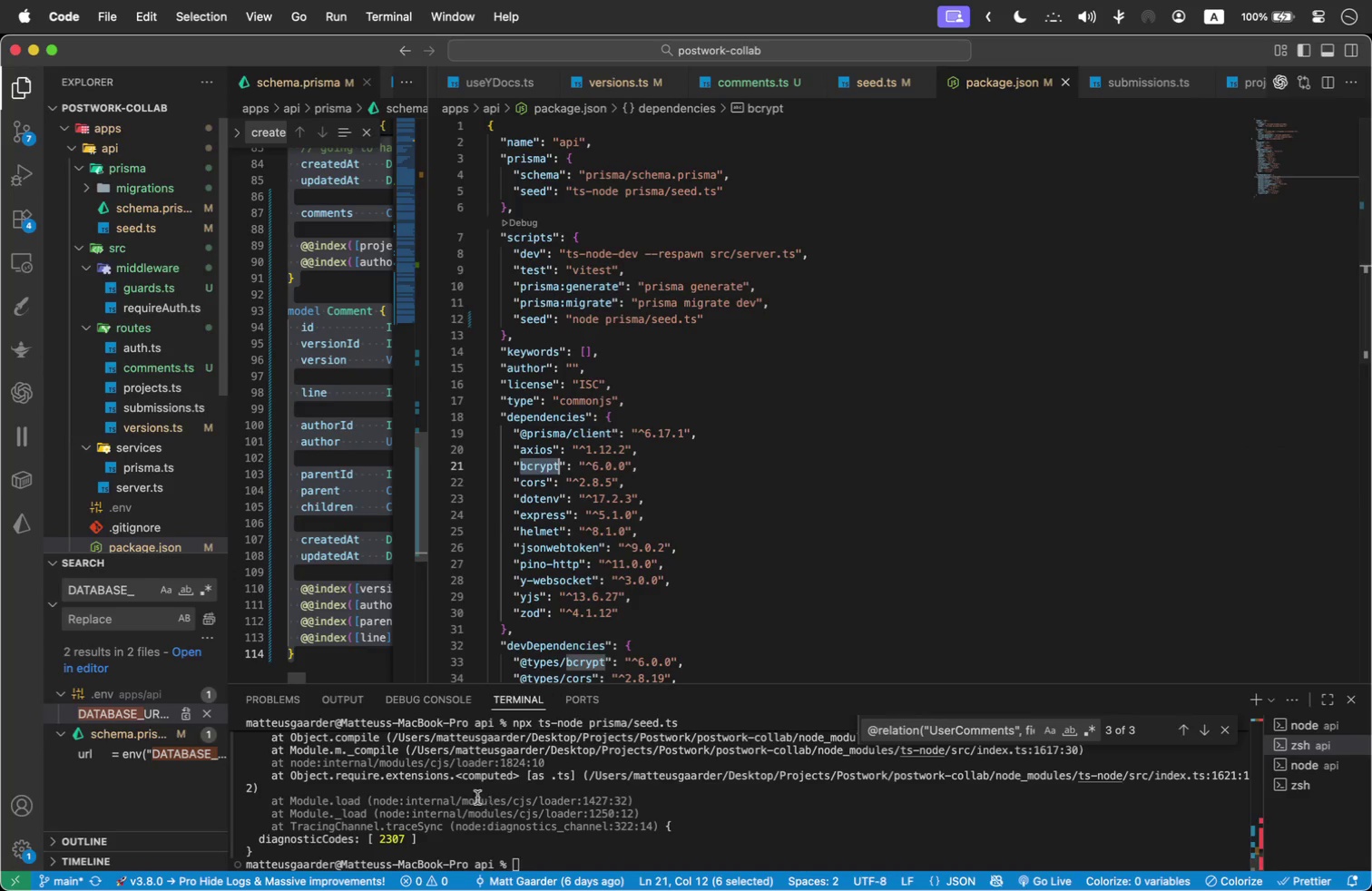 
scroll: coordinate [744, 475], scroll_direction: up, amount: 82.0
 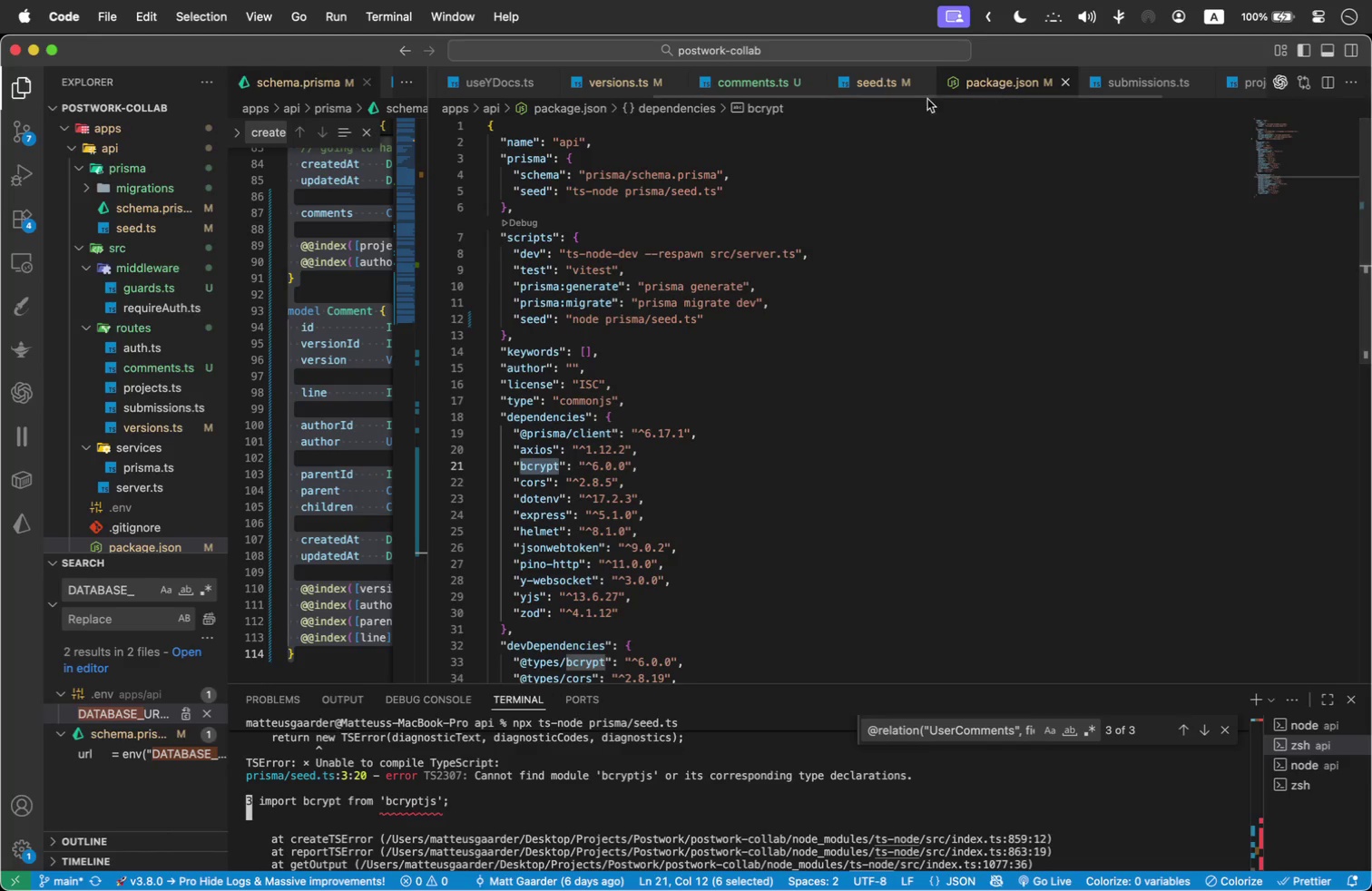 
left_click([877, 87])
 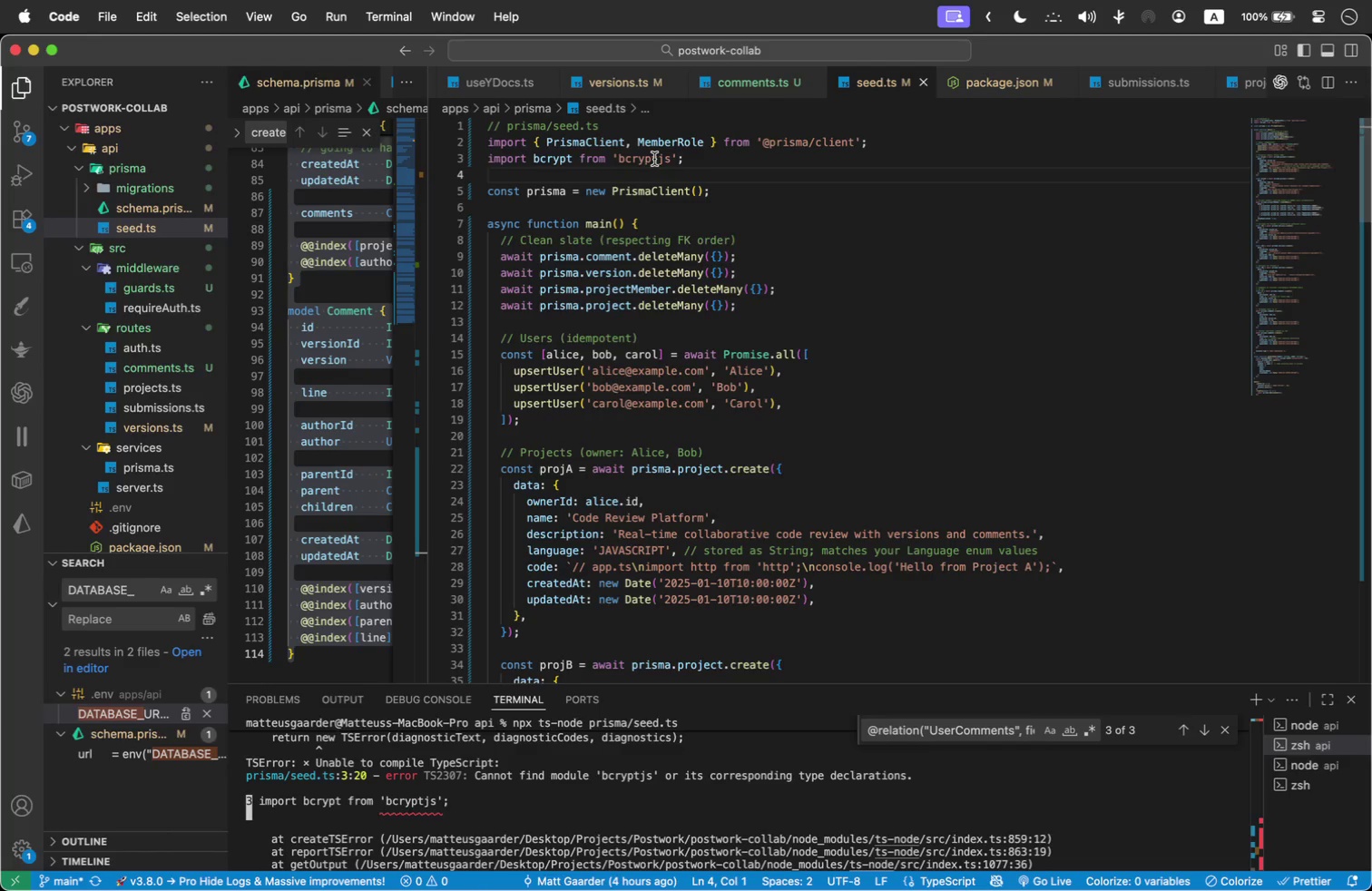 
double_click([654, 159])
 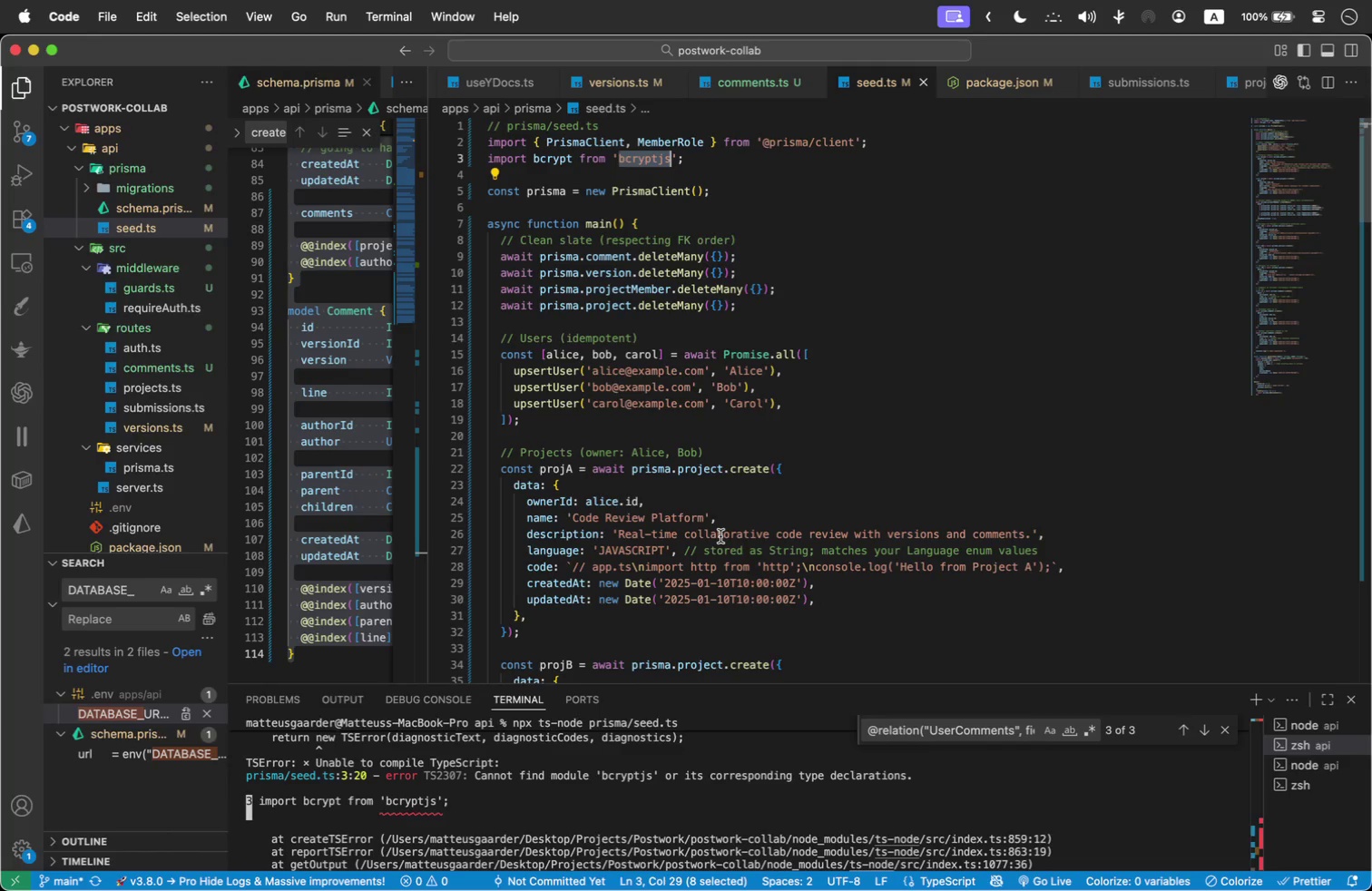 
wait(13.93)
 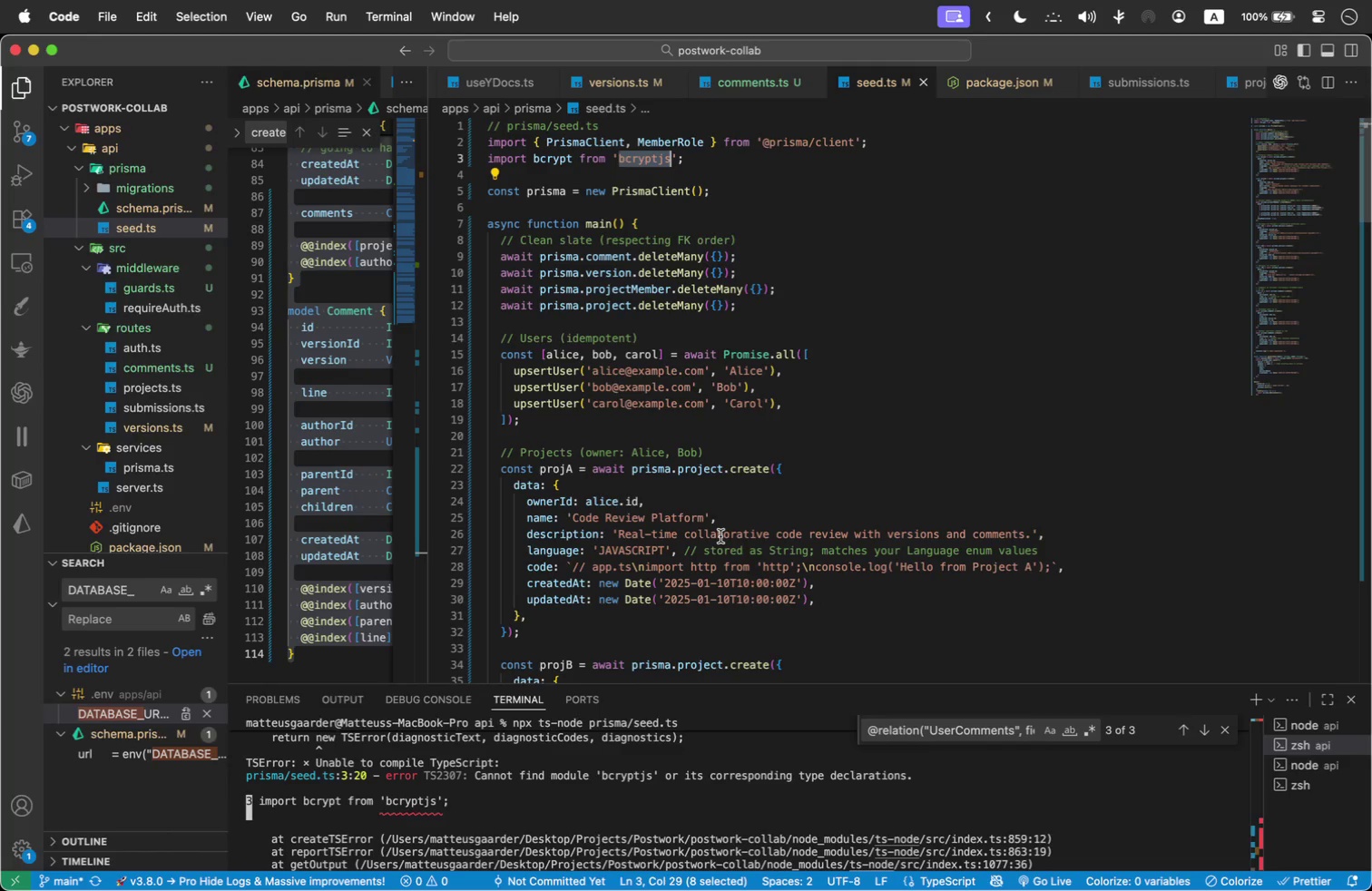 
scroll: coordinate [619, 796], scroll_direction: down, amount: 18.0
 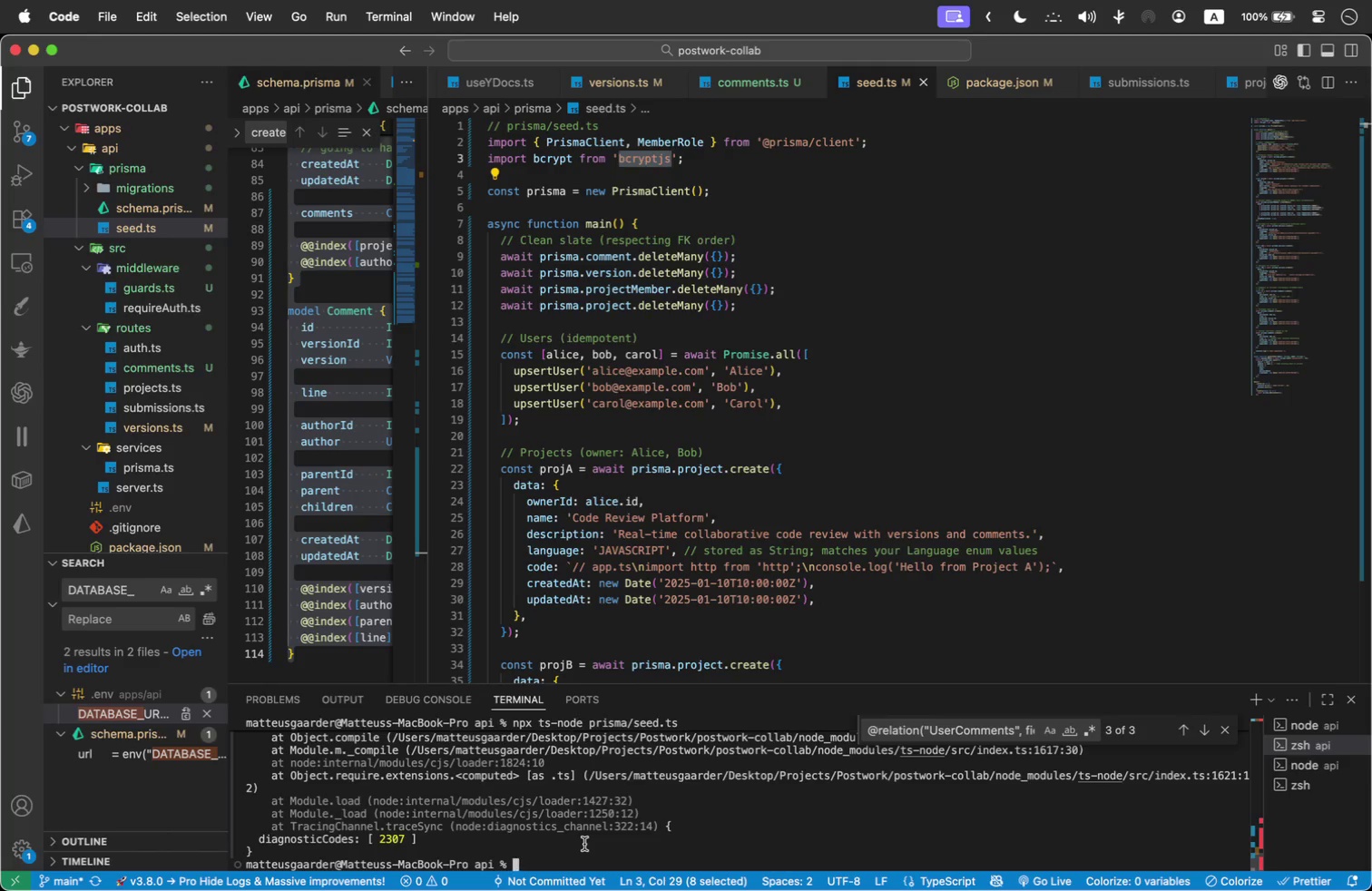 
left_click([584, 844])
 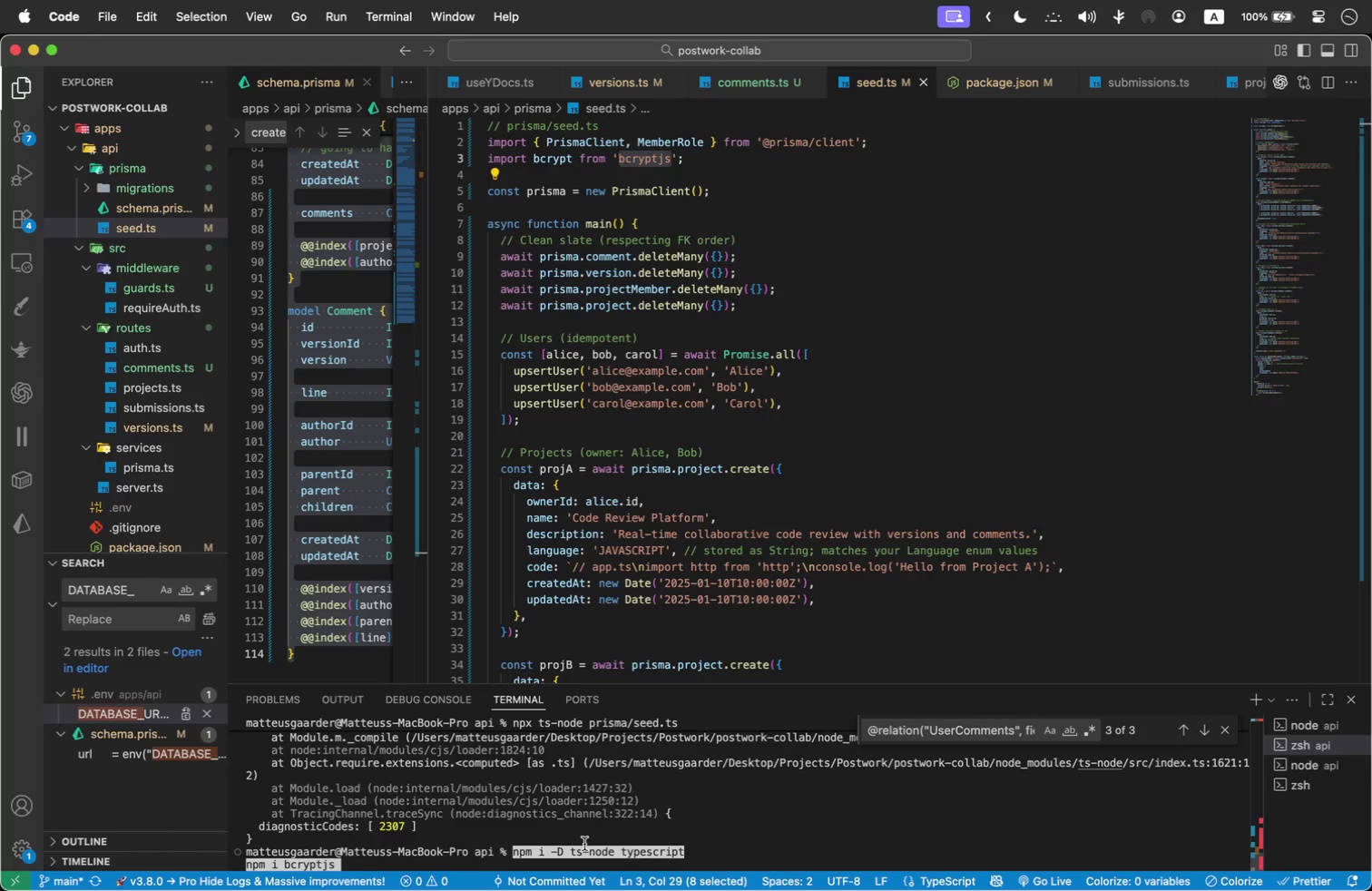 
key(Meta+V)
 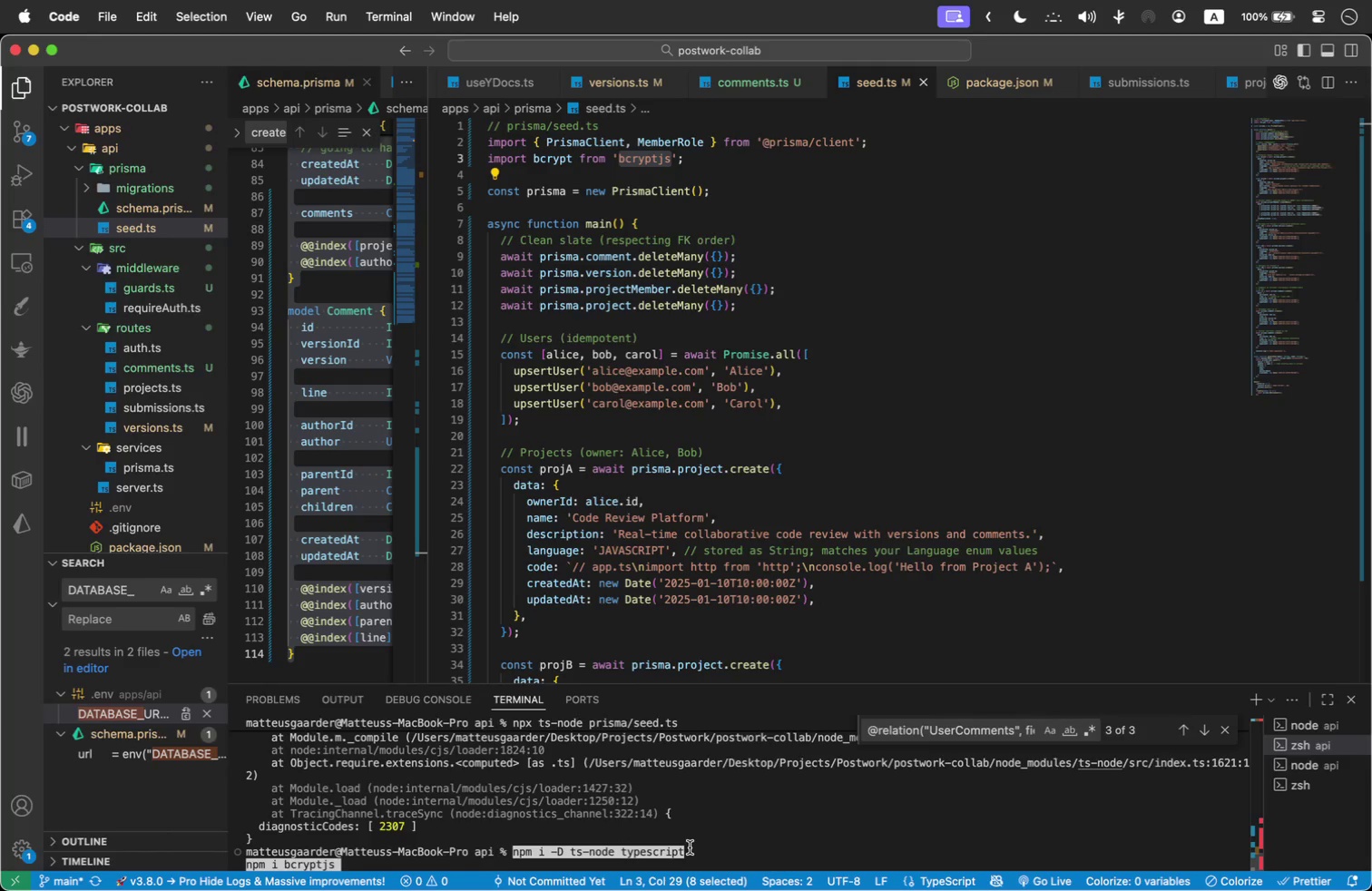 
left_click([608, 864])
 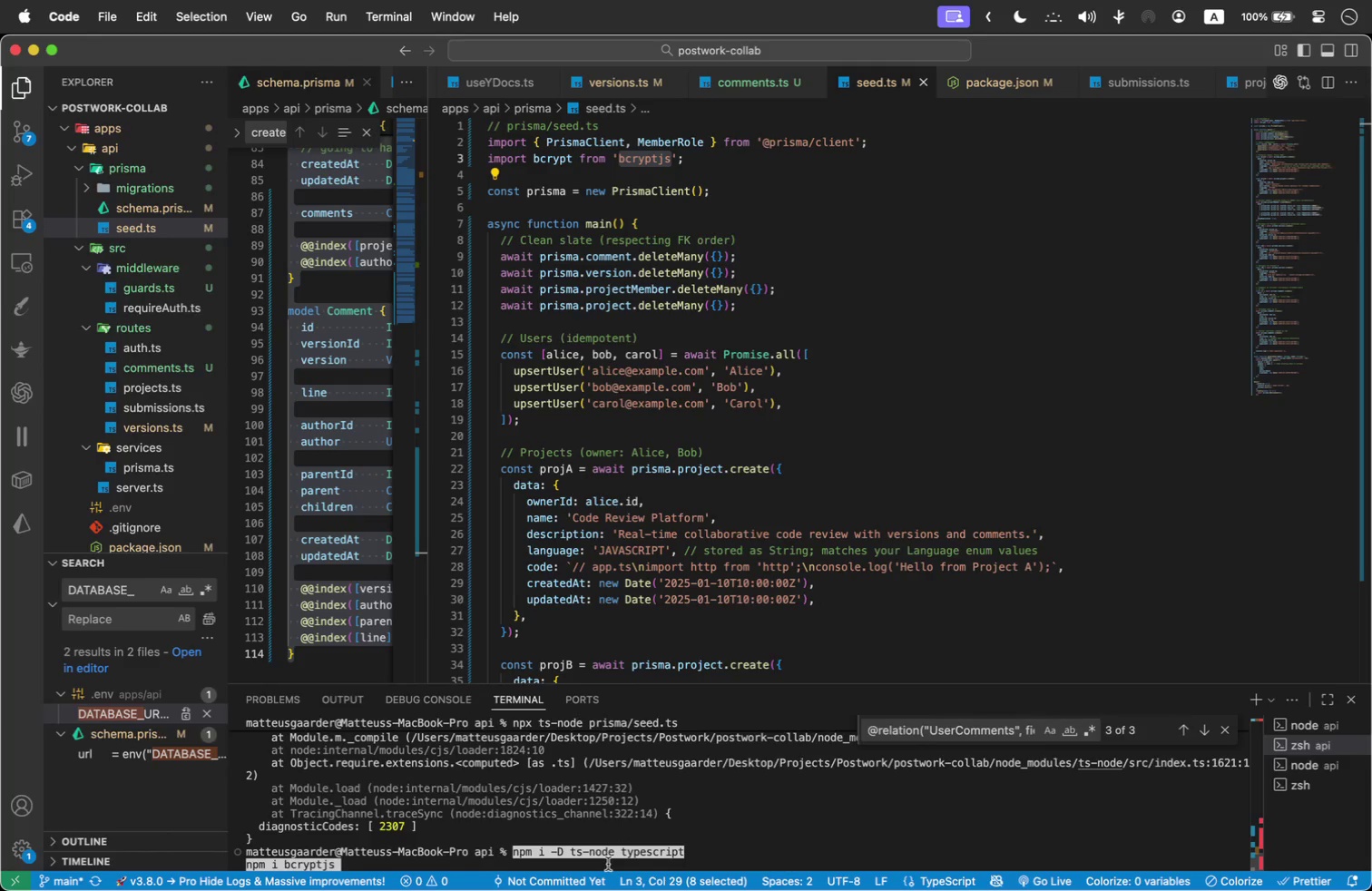 
hold_key(key=Backspace, duration=1.5)
 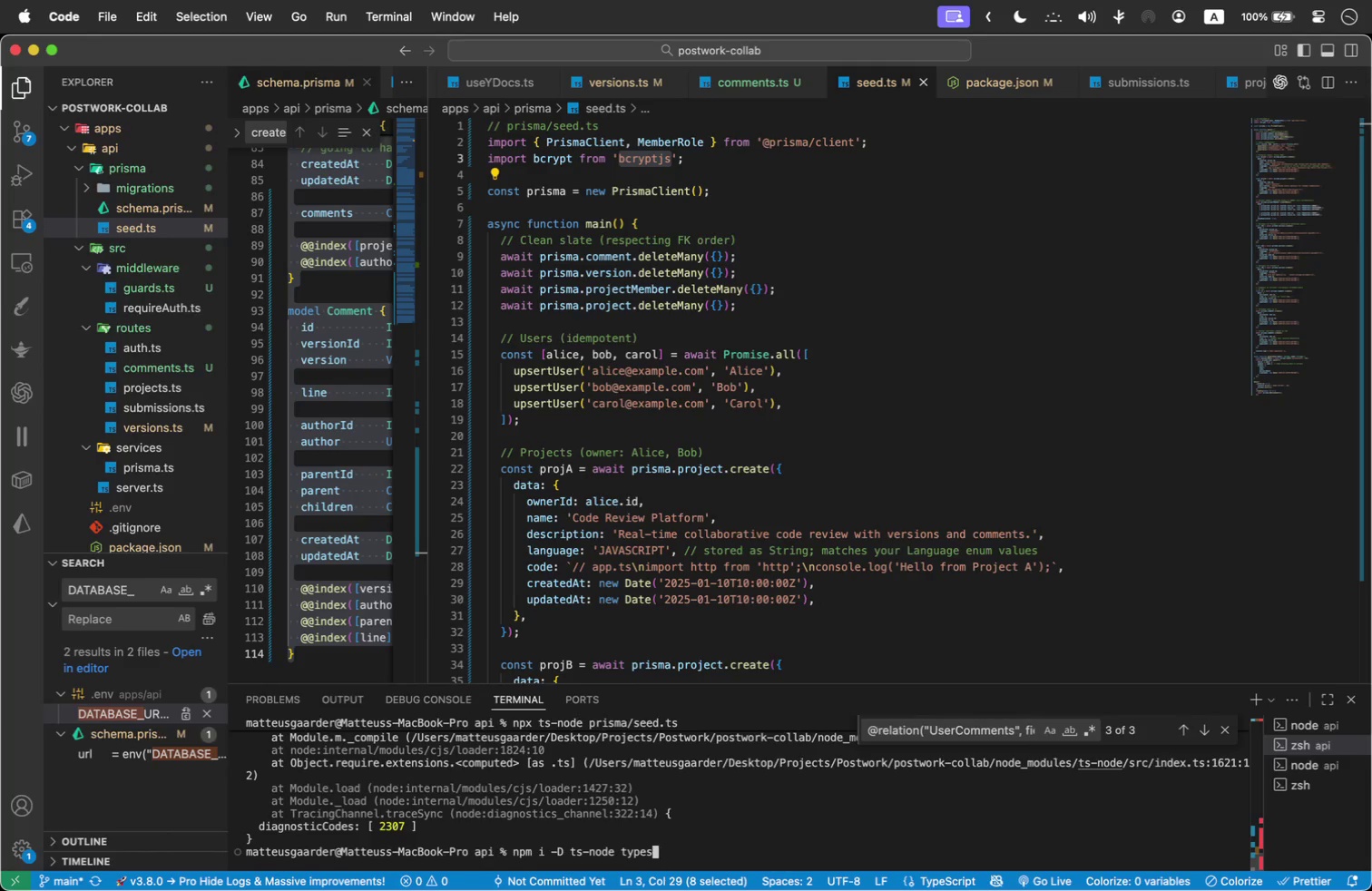 
hold_key(key=Backspace, duration=1.5)
 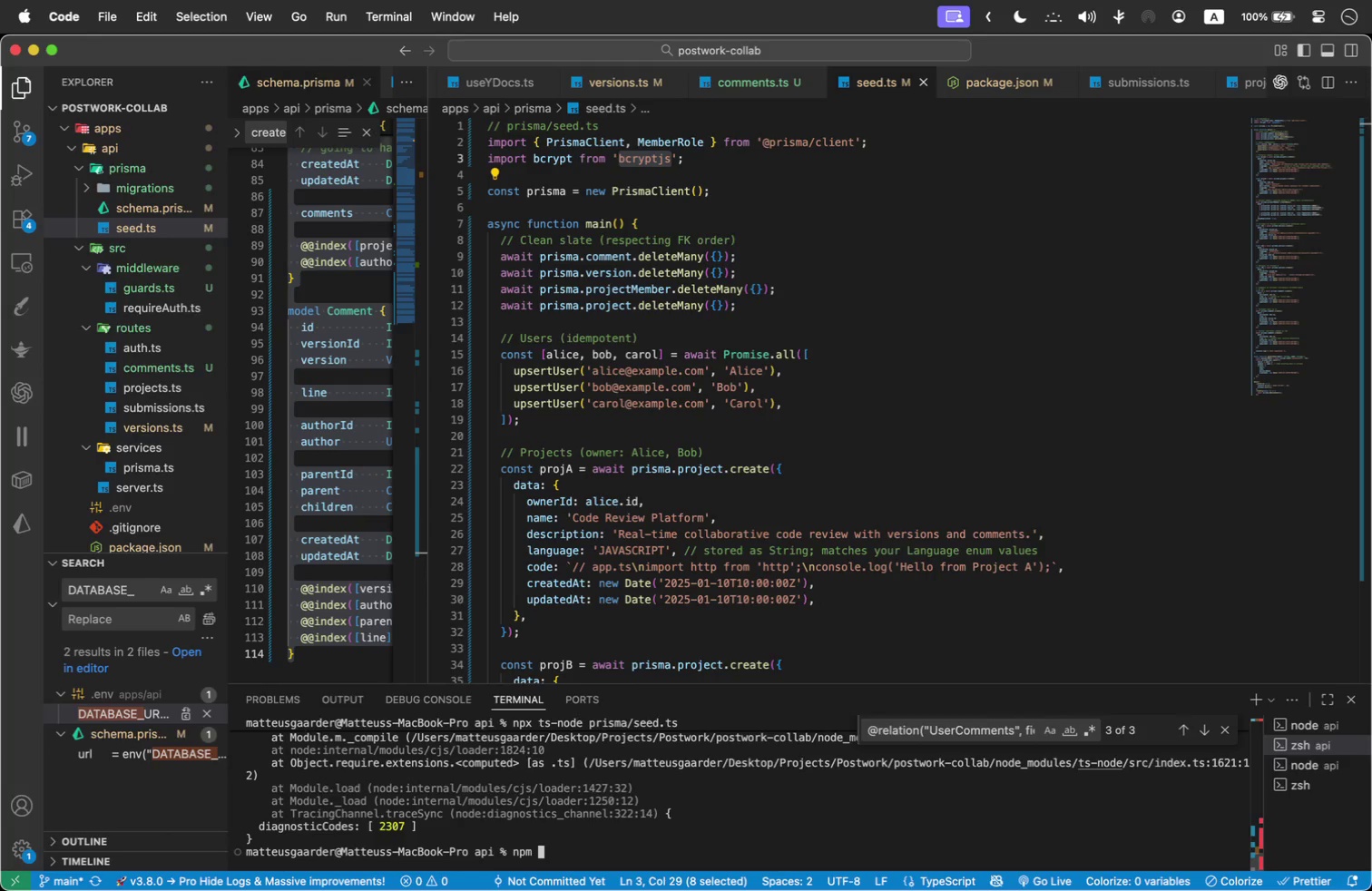 
hold_key(key=Backspace, duration=1.11)
 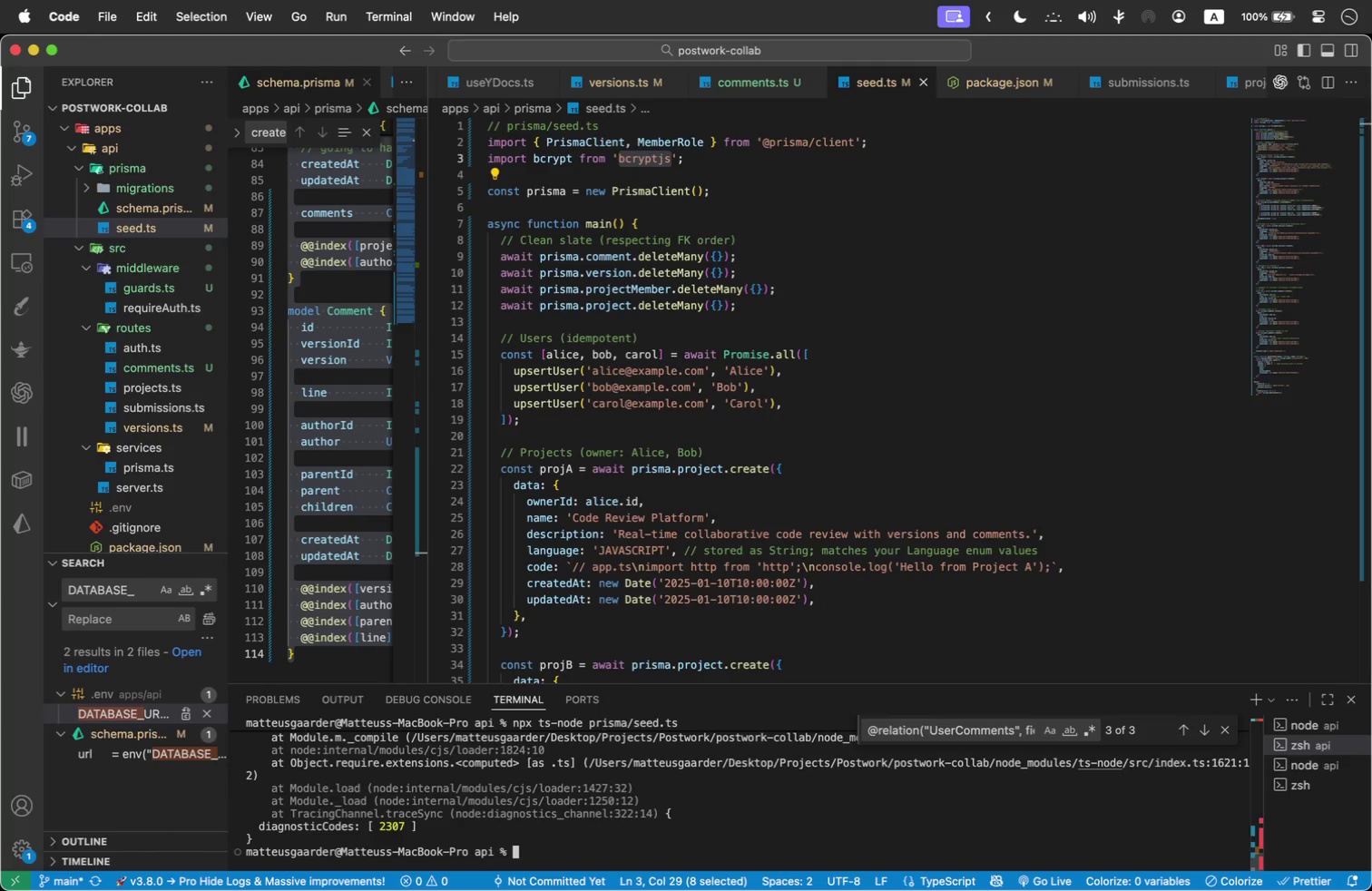 
key(Meta+Tab)
 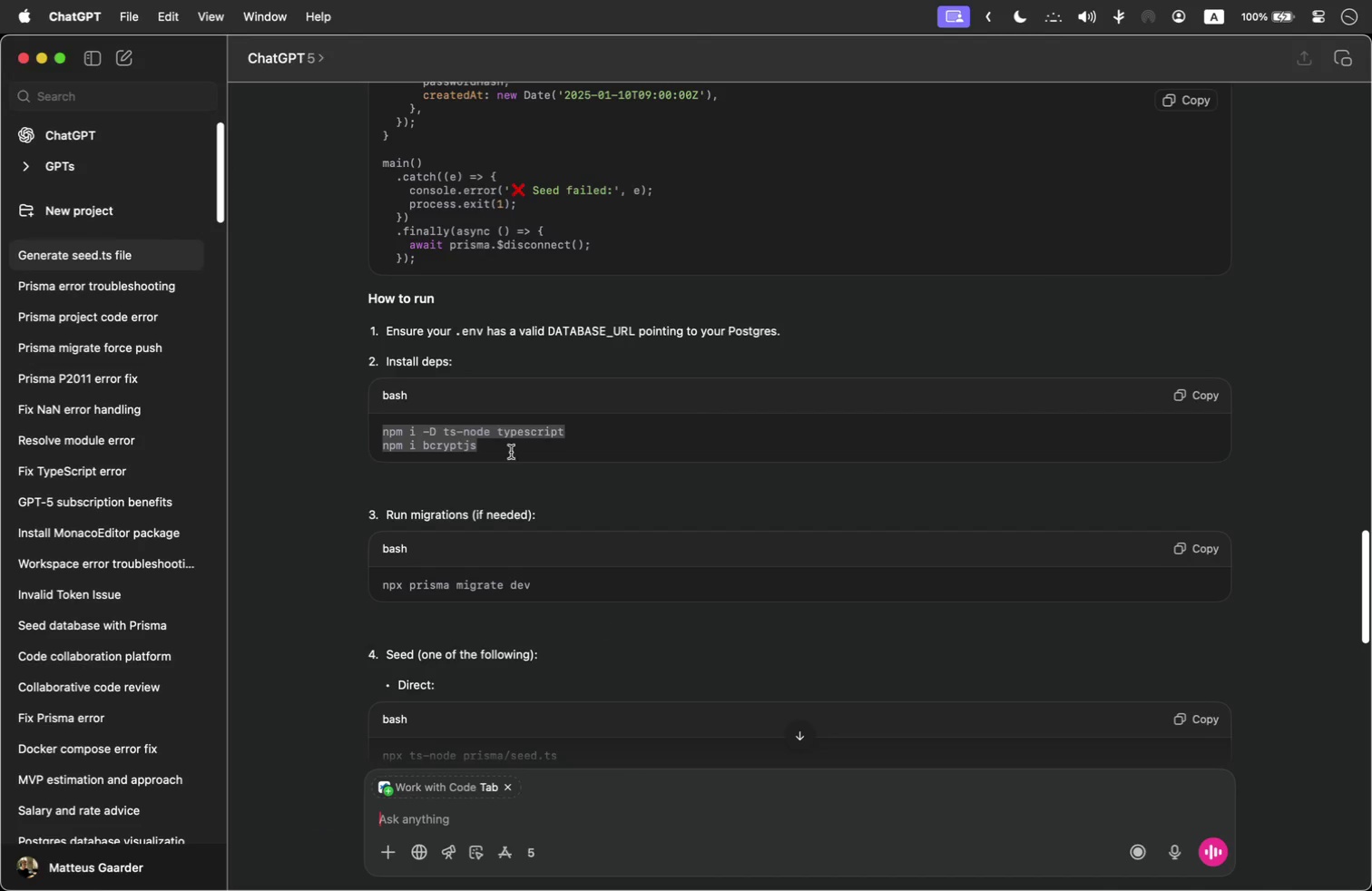 
left_click([473, 430])
 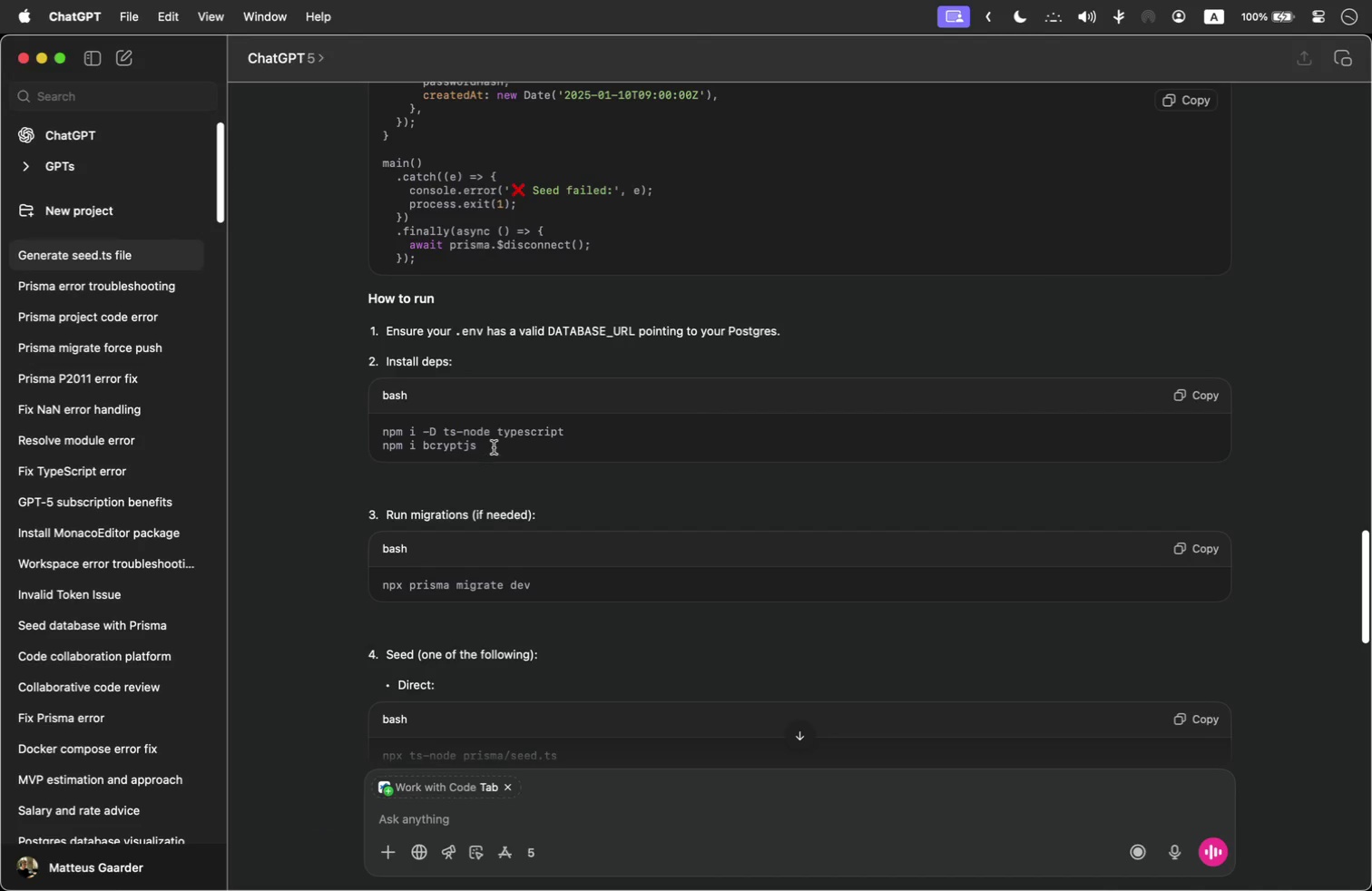 
left_click_drag(start_coordinate=[495, 445], to_coordinate=[375, 442])
 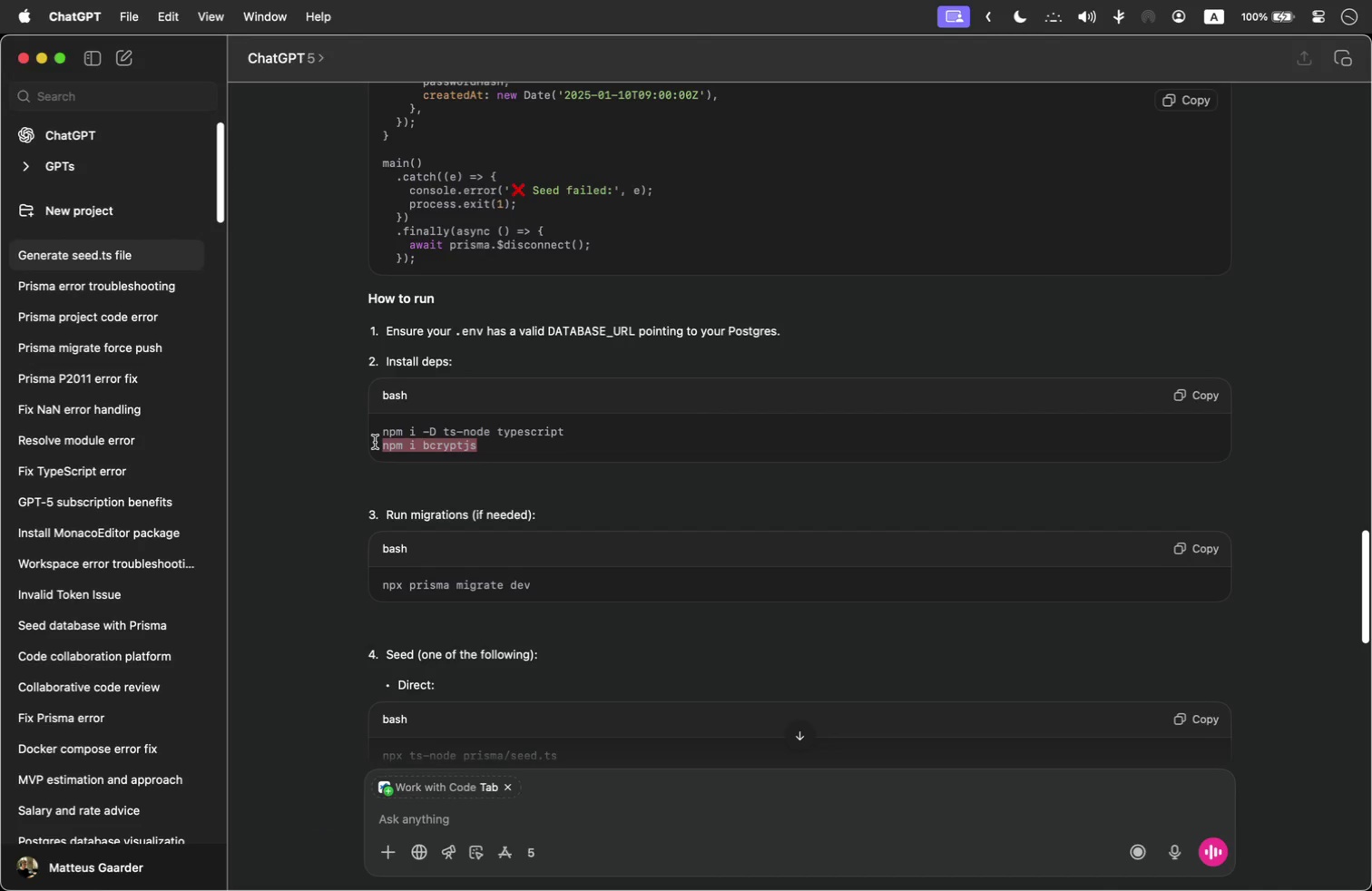 
key(Meta+C)
 